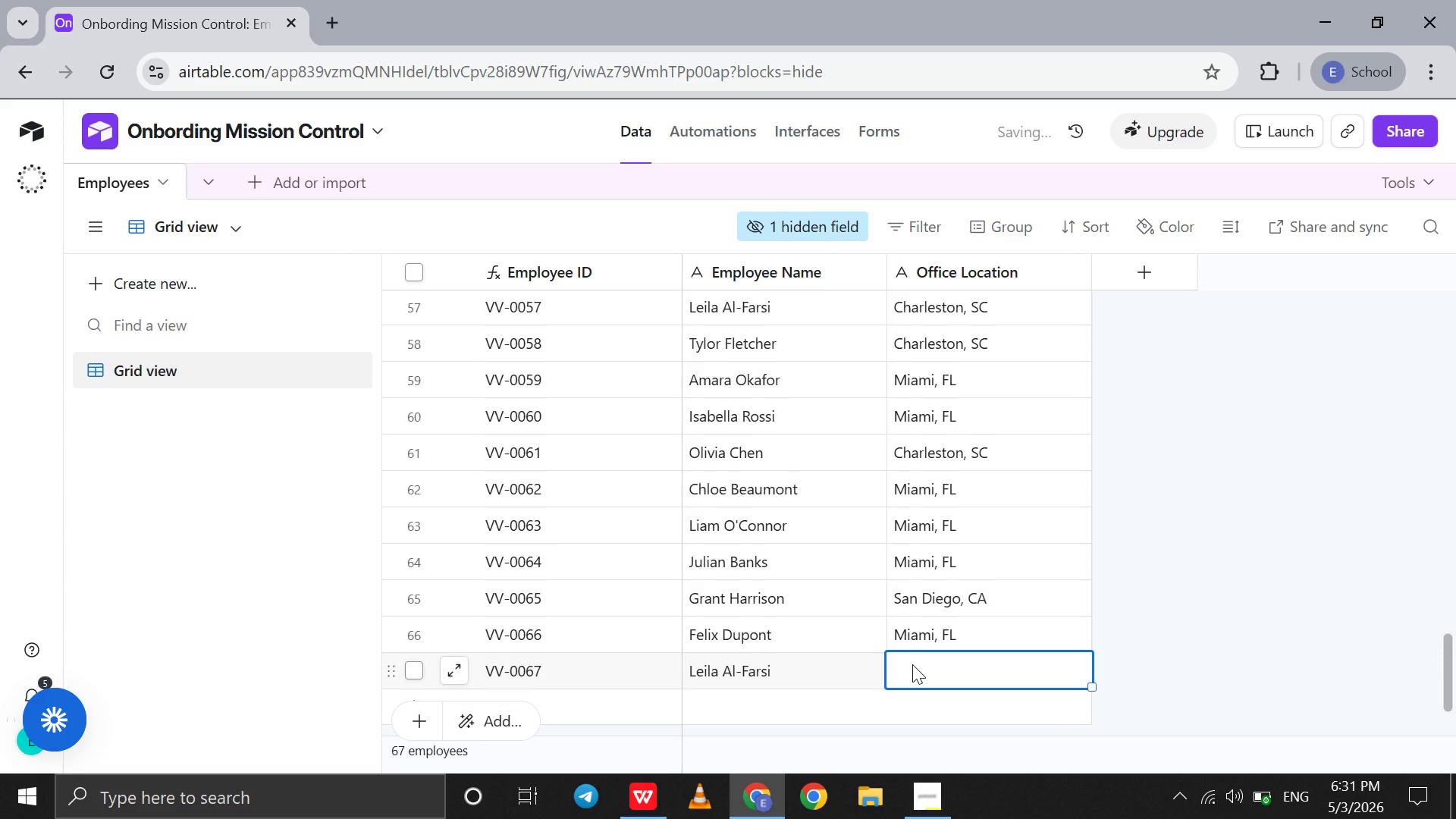 
type(Charleston, SC)
 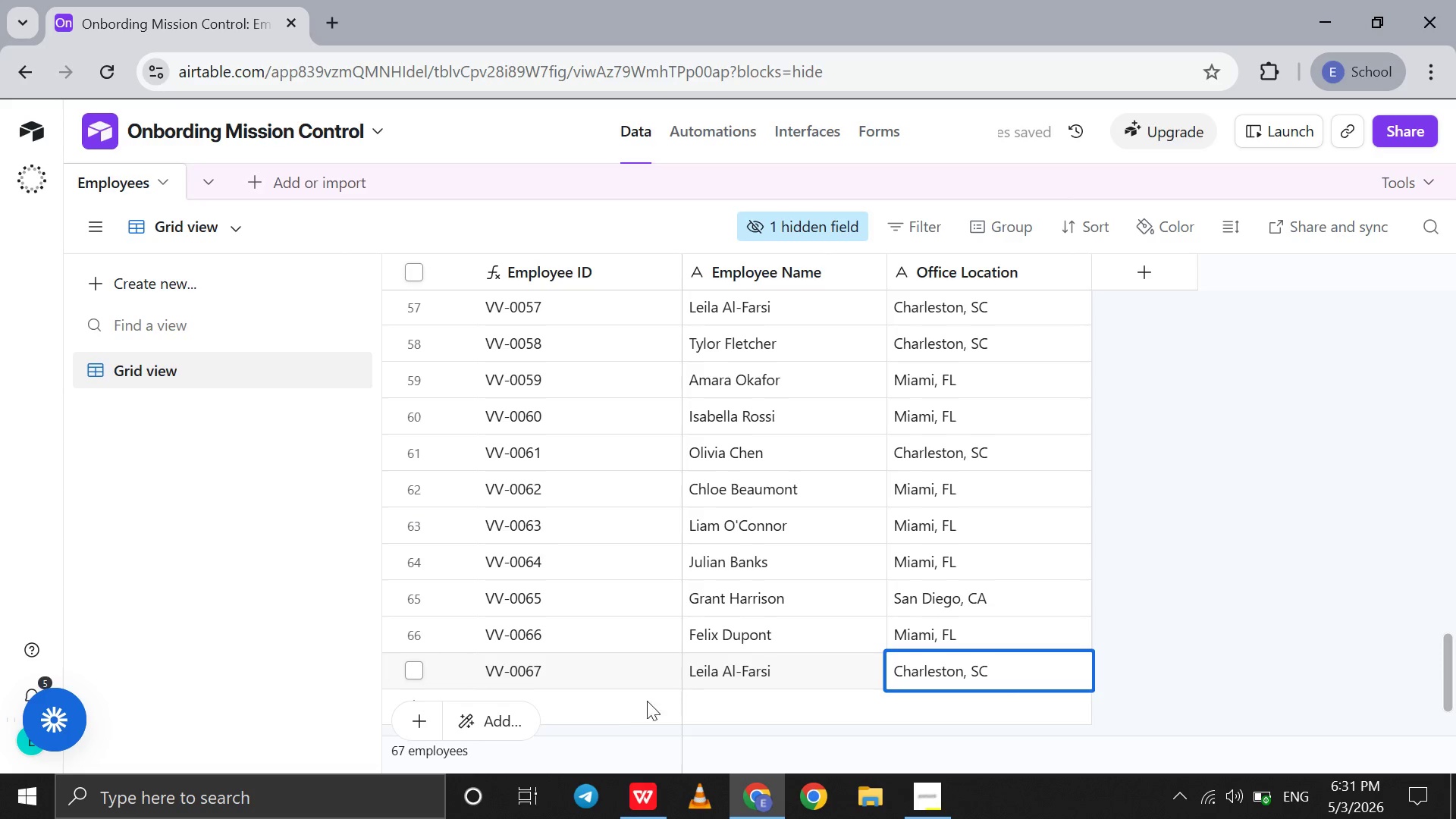 
left_click([617, 707])
 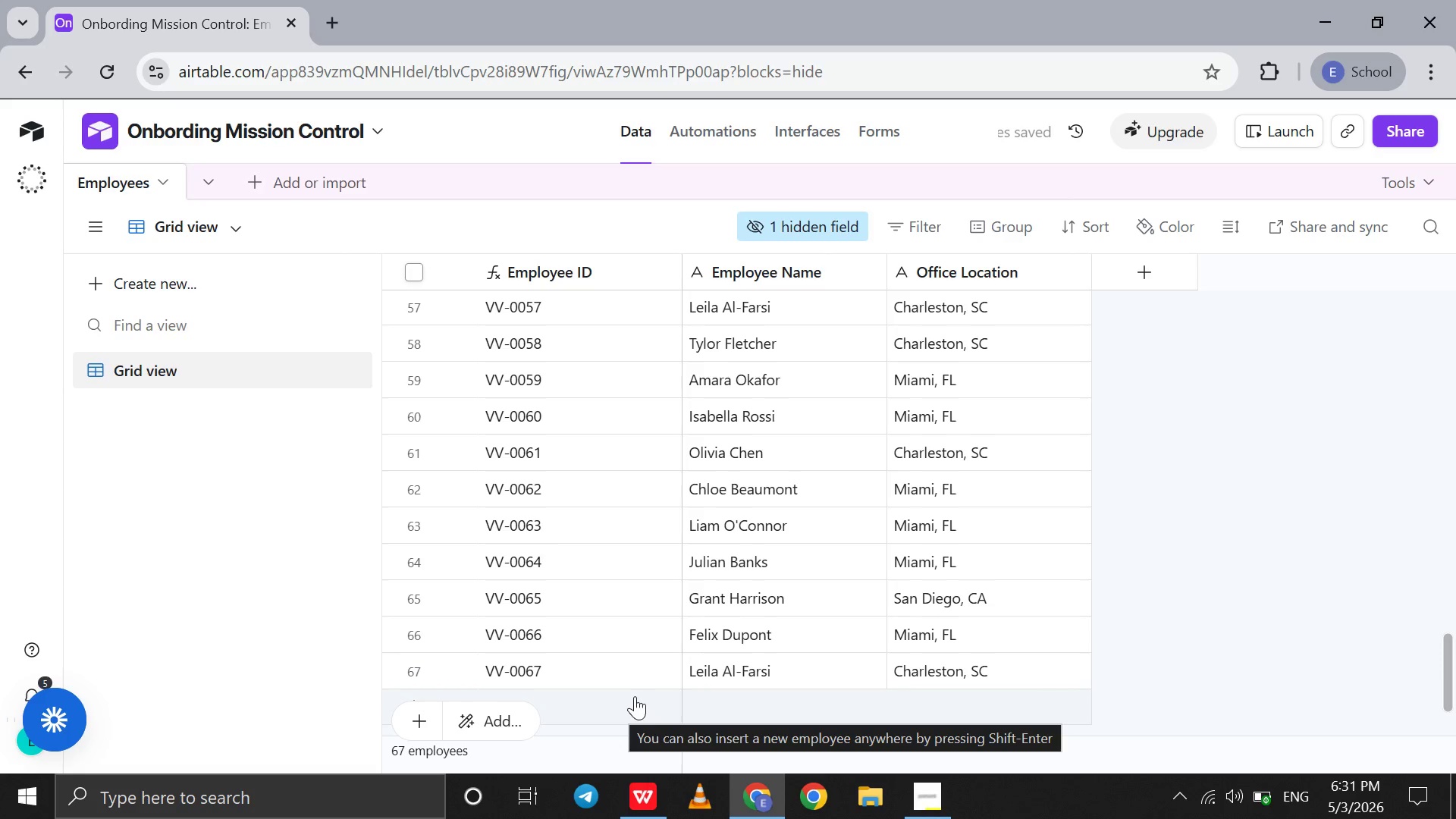 
left_click([634, 696])
 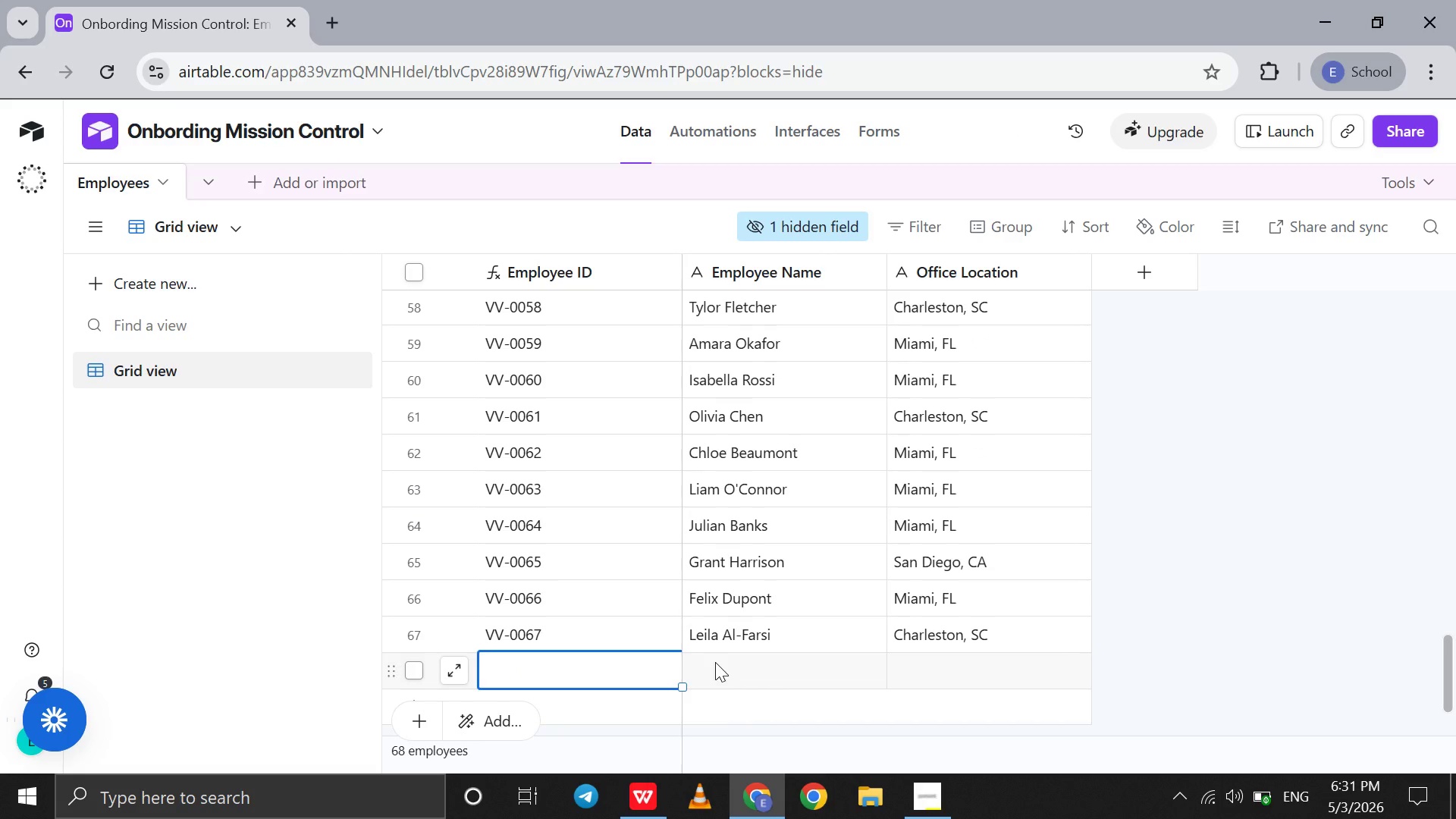 
left_click([715, 662])
 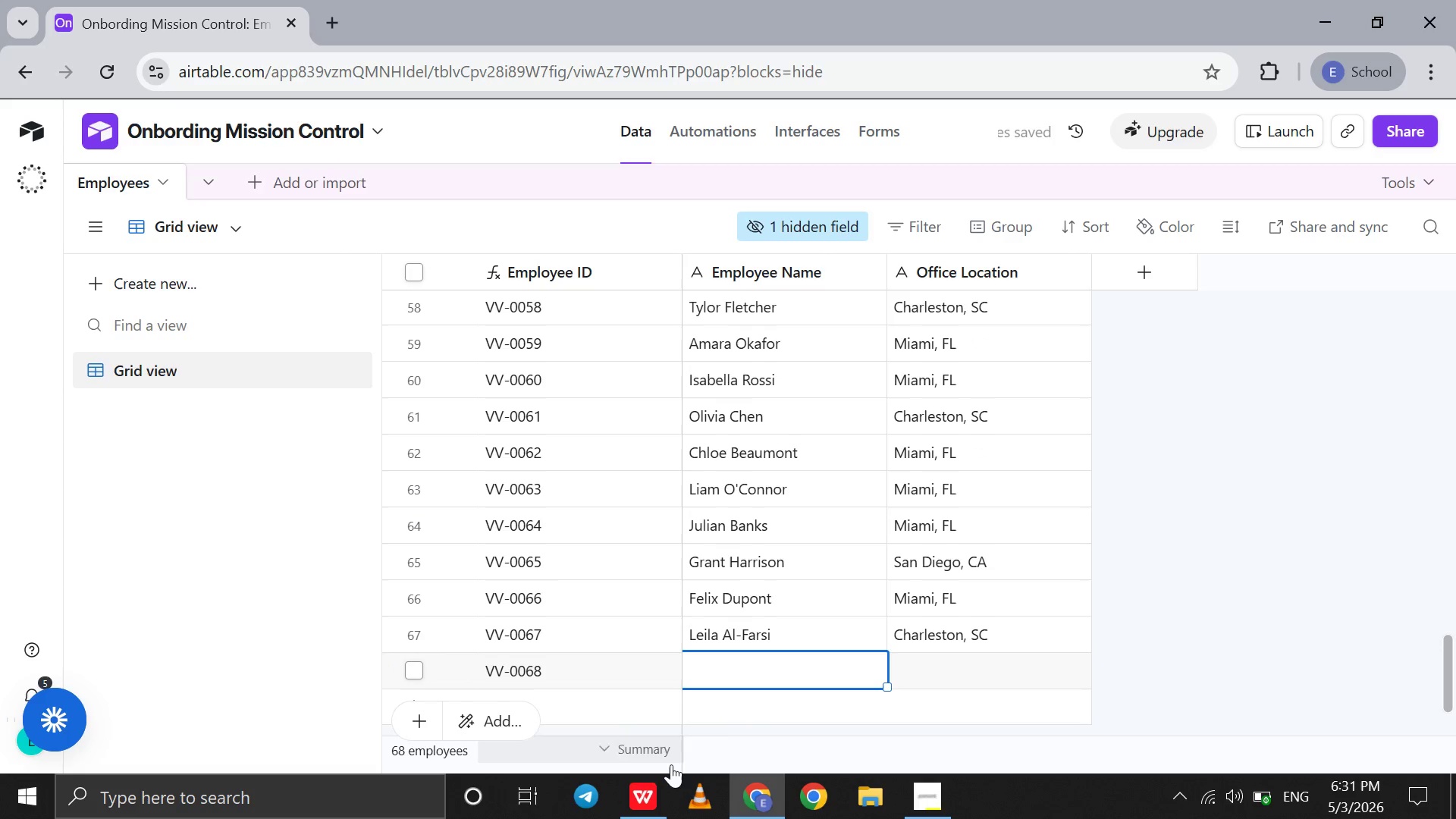 
mouse_move([650, 767])
 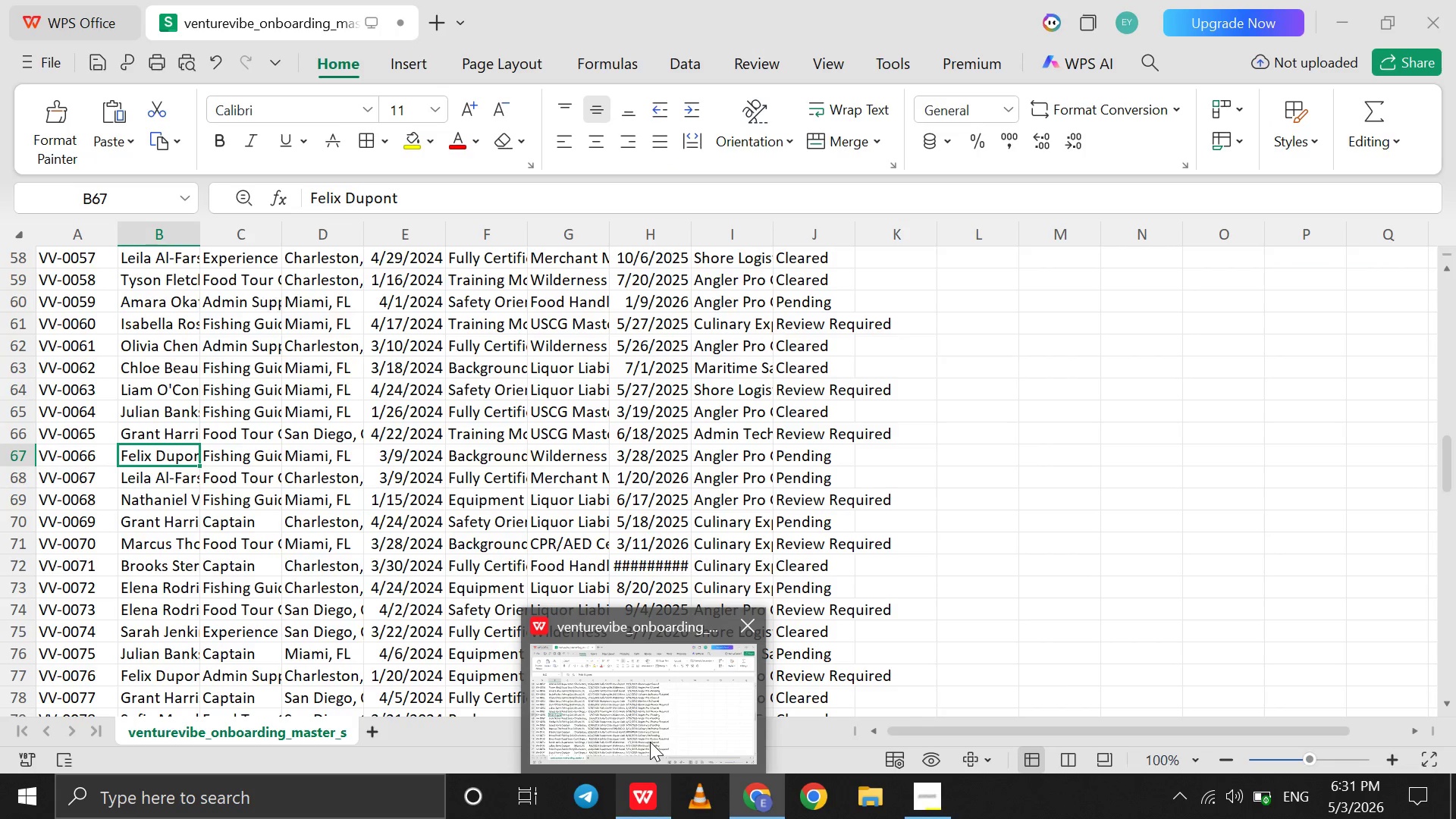 
left_click([650, 742])
 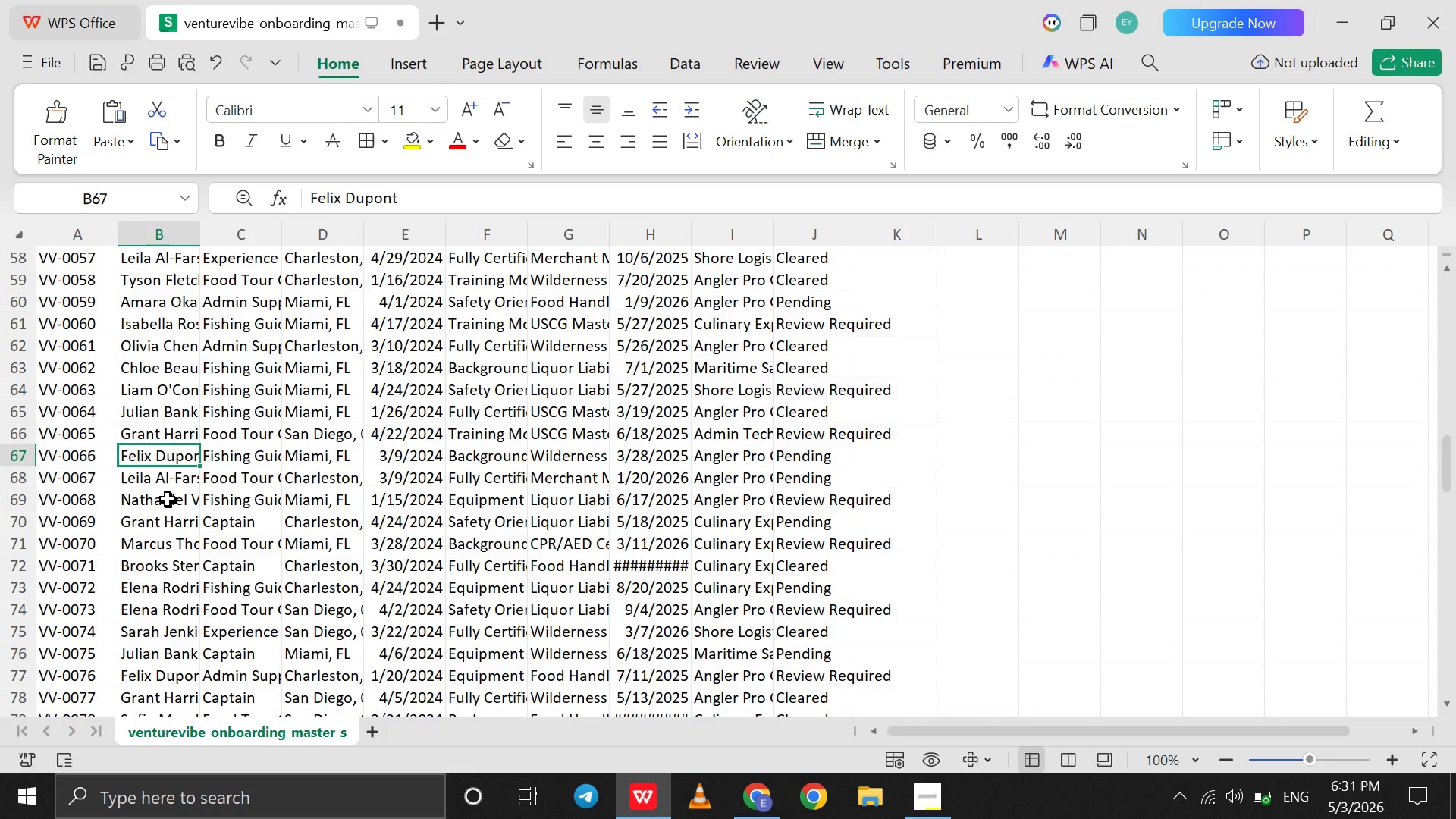 
left_click([168, 499])
 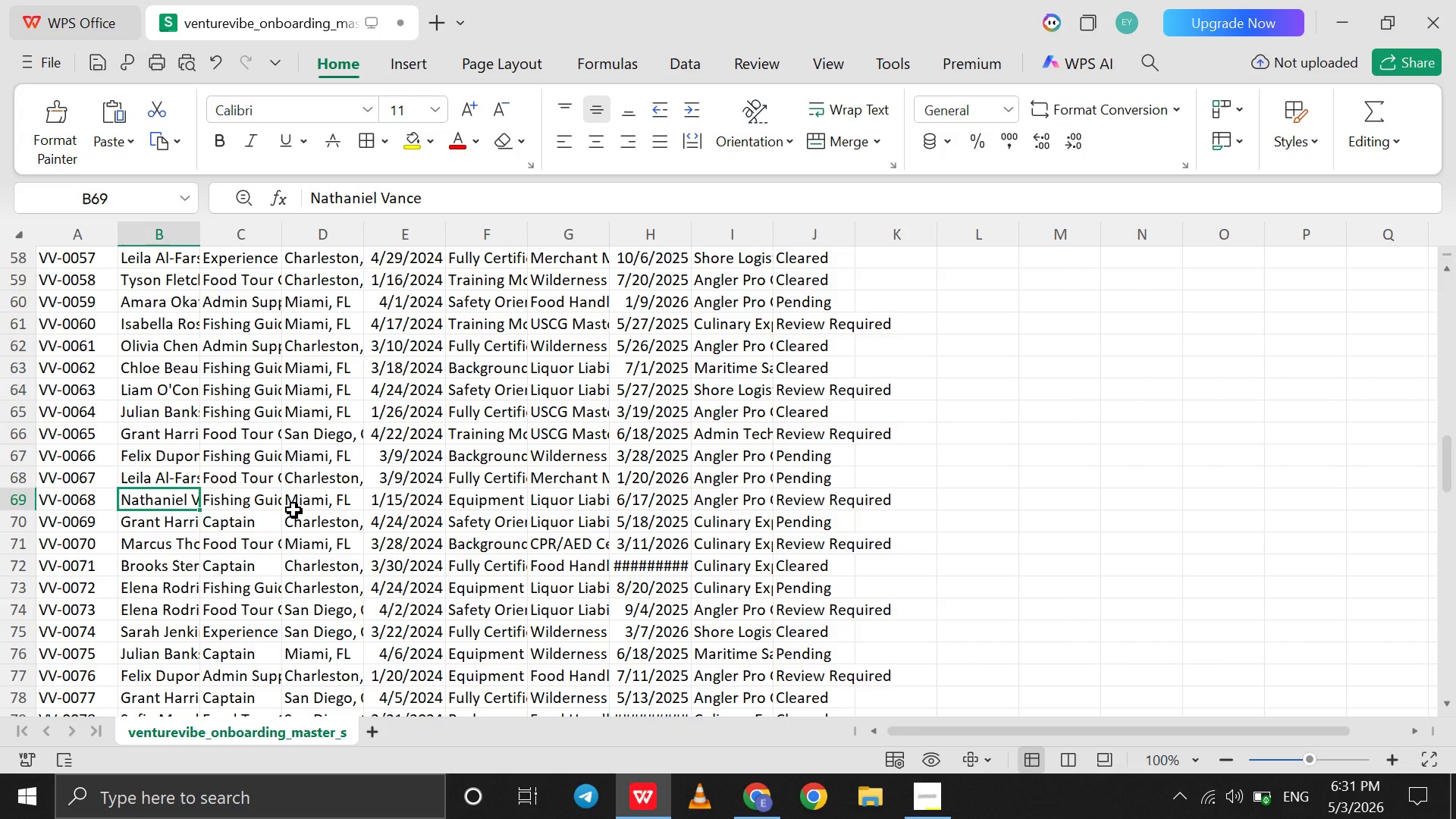 
wait(12.72)
 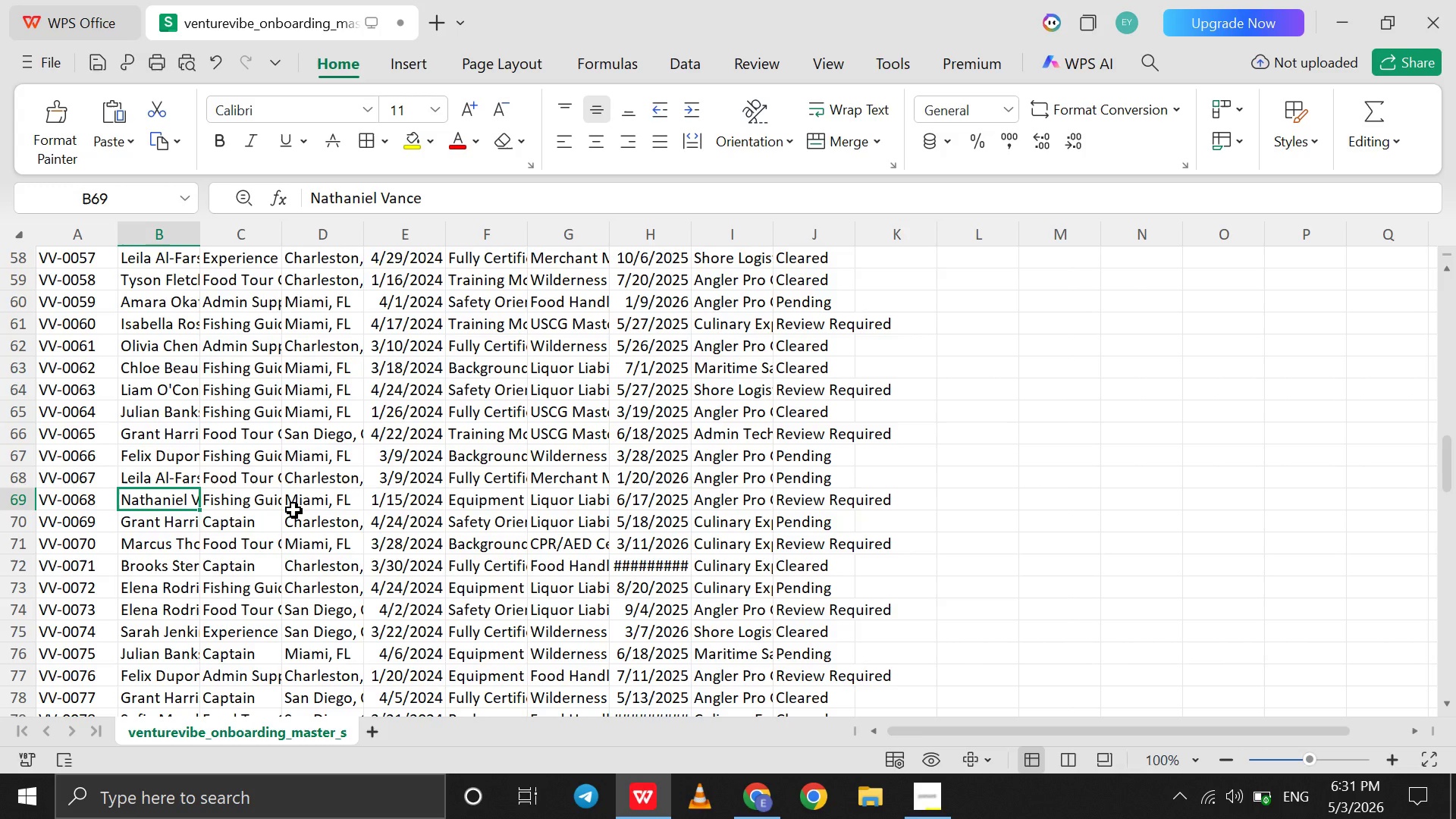 
left_click([755, 805])
 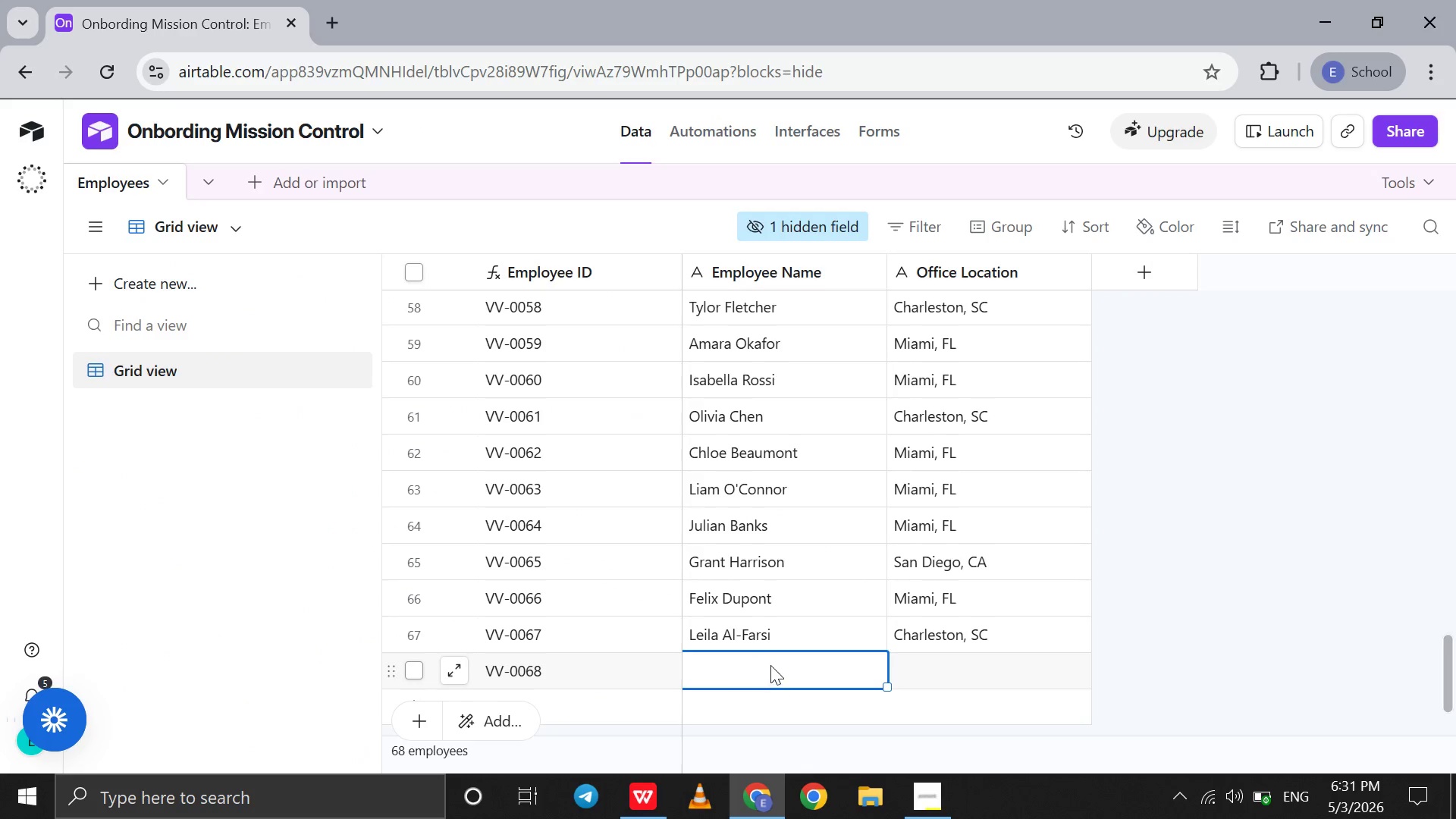 
type(Nathaniel Vance)
 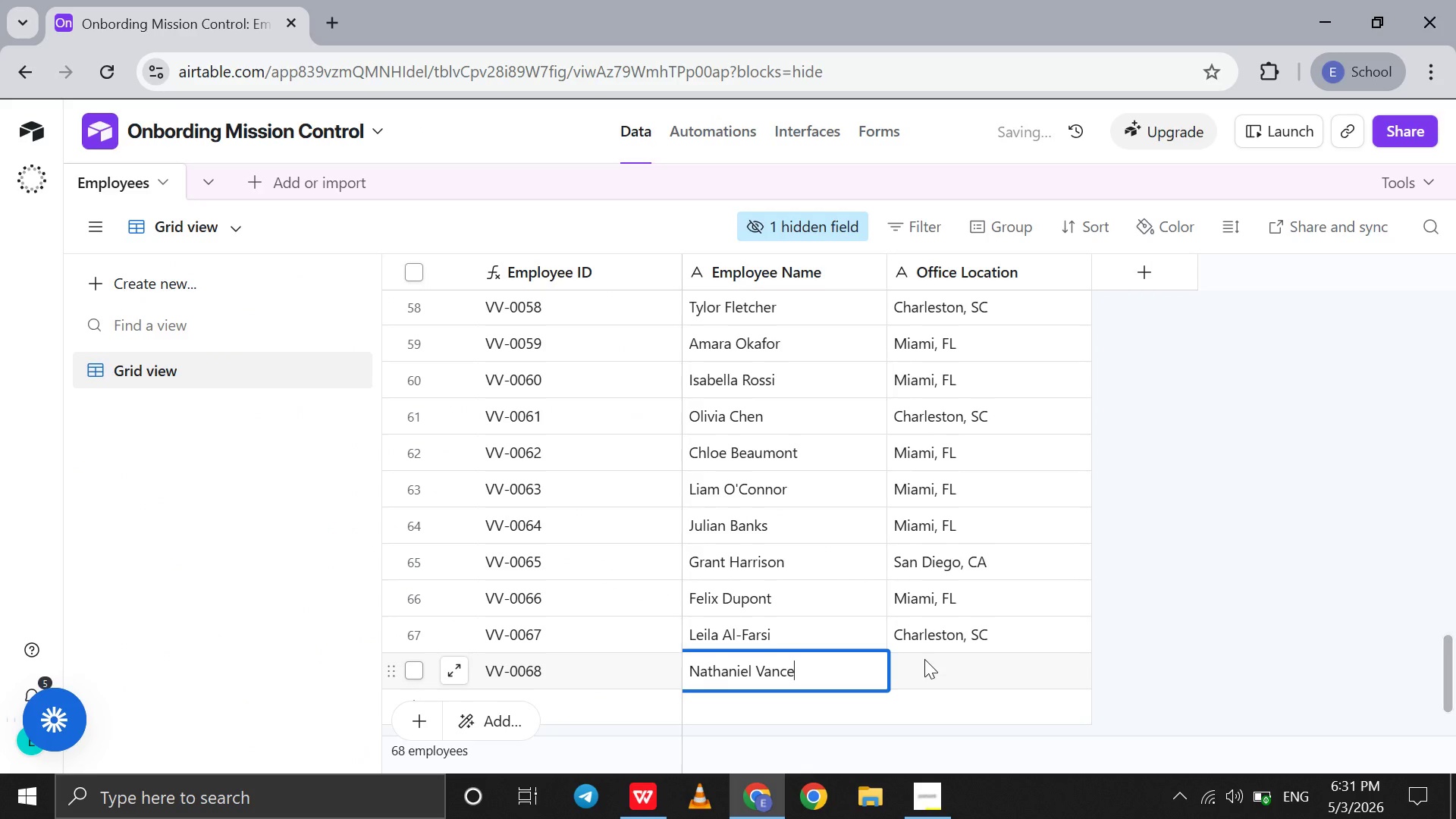 
left_click([924, 659])
 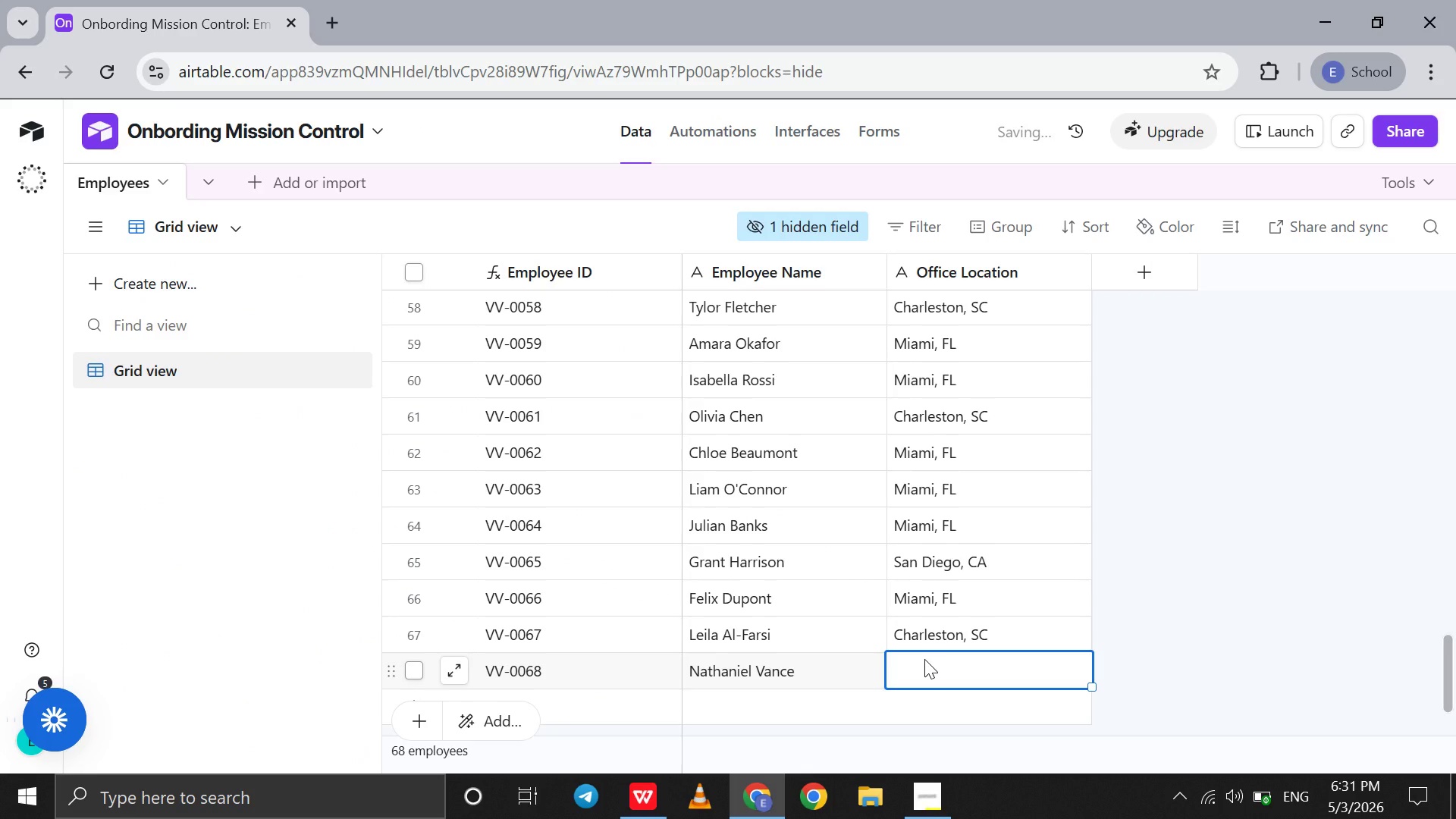 
type(Miami, FL)
 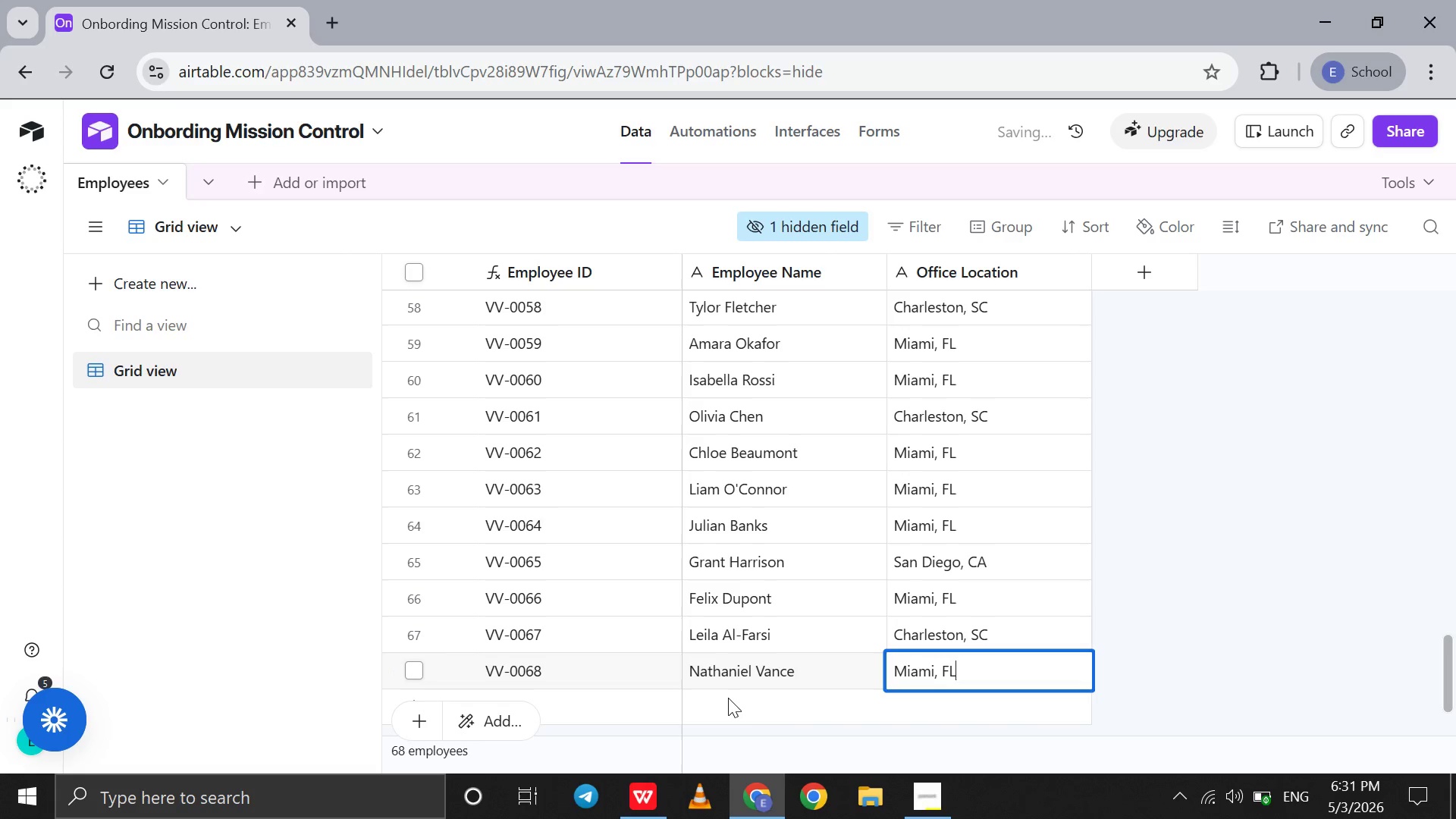 
left_click([728, 698])
 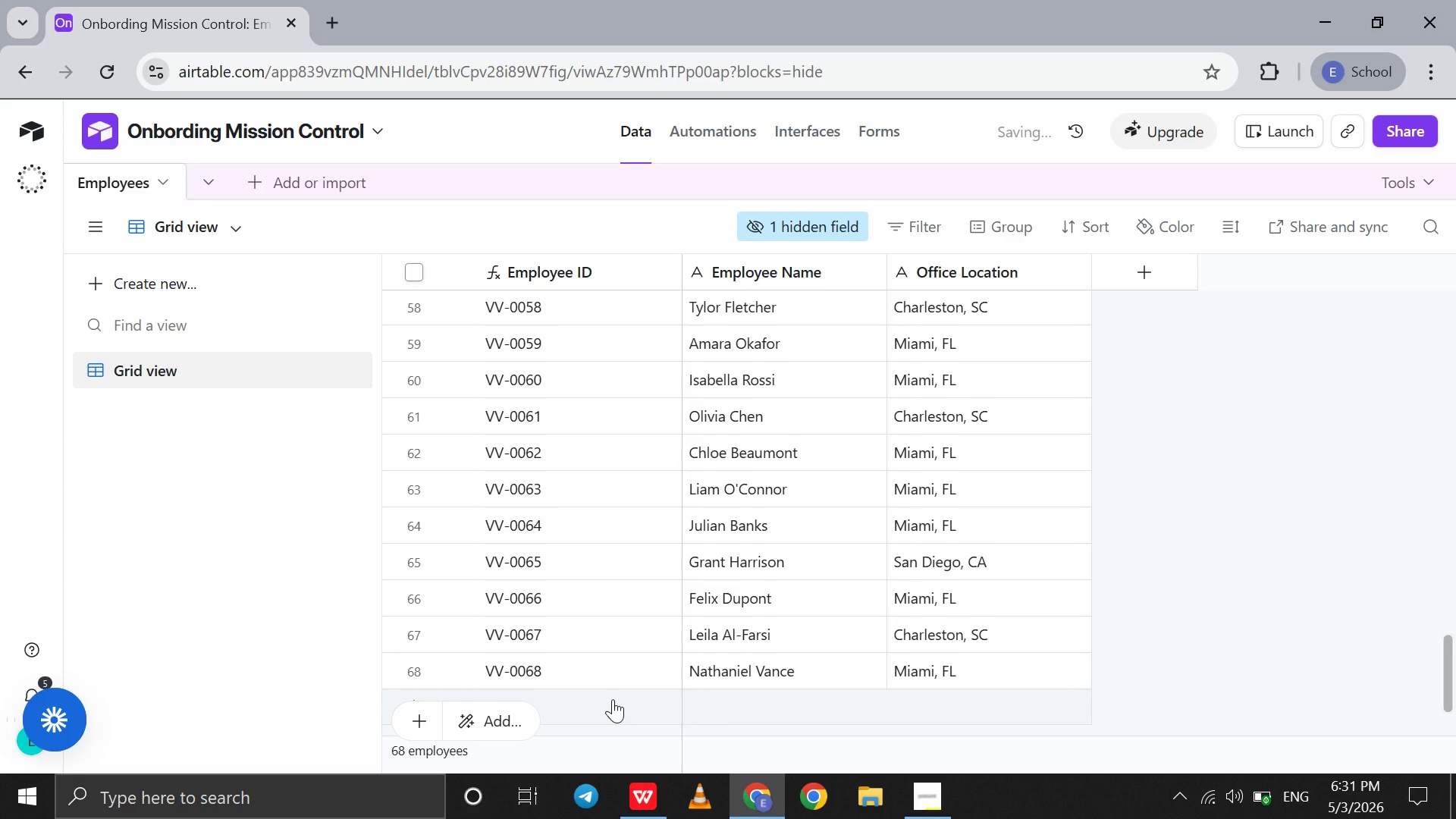 
left_click([613, 699])
 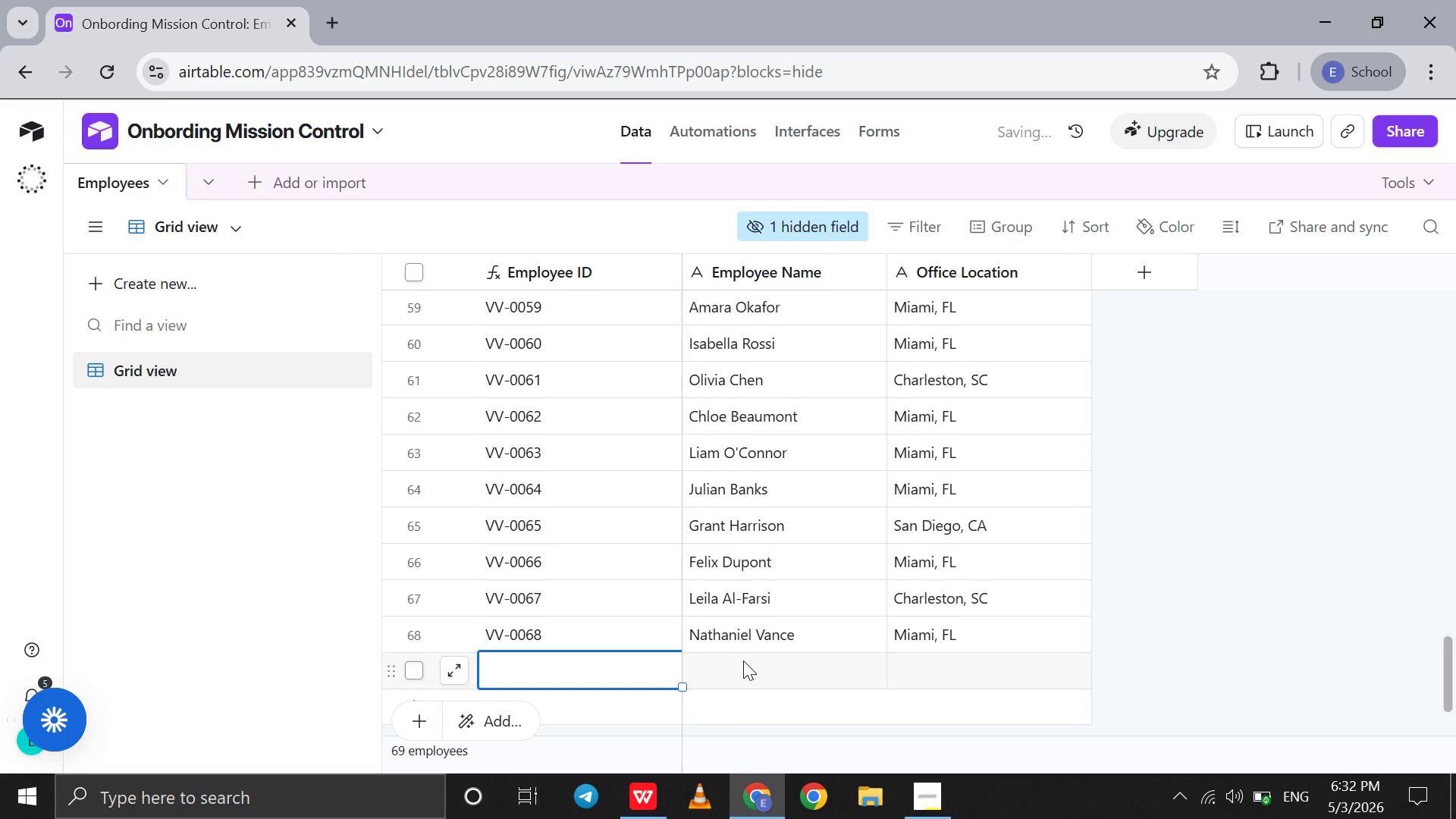 
left_click([743, 661])
 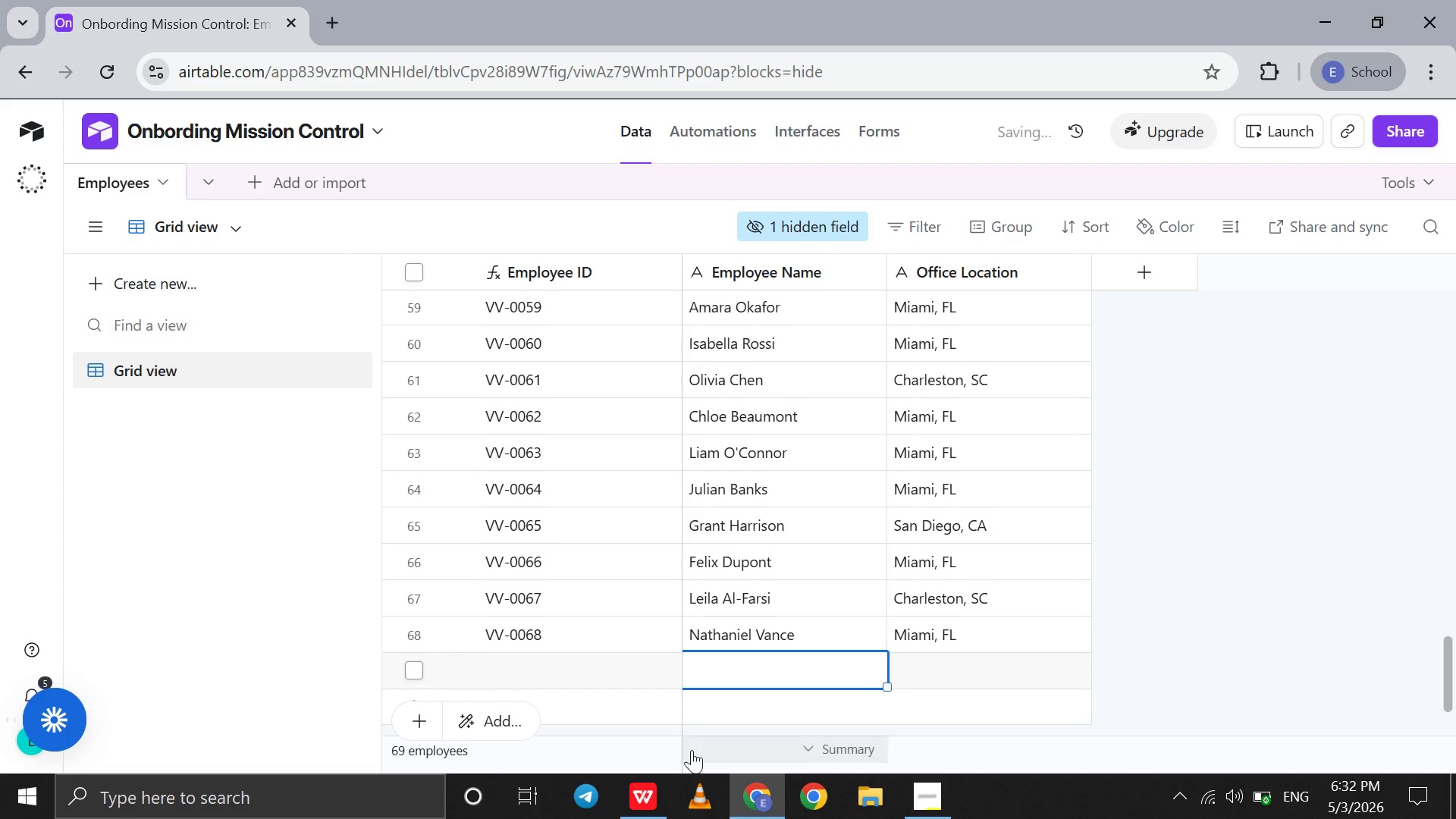 
mouse_move([648, 753])
 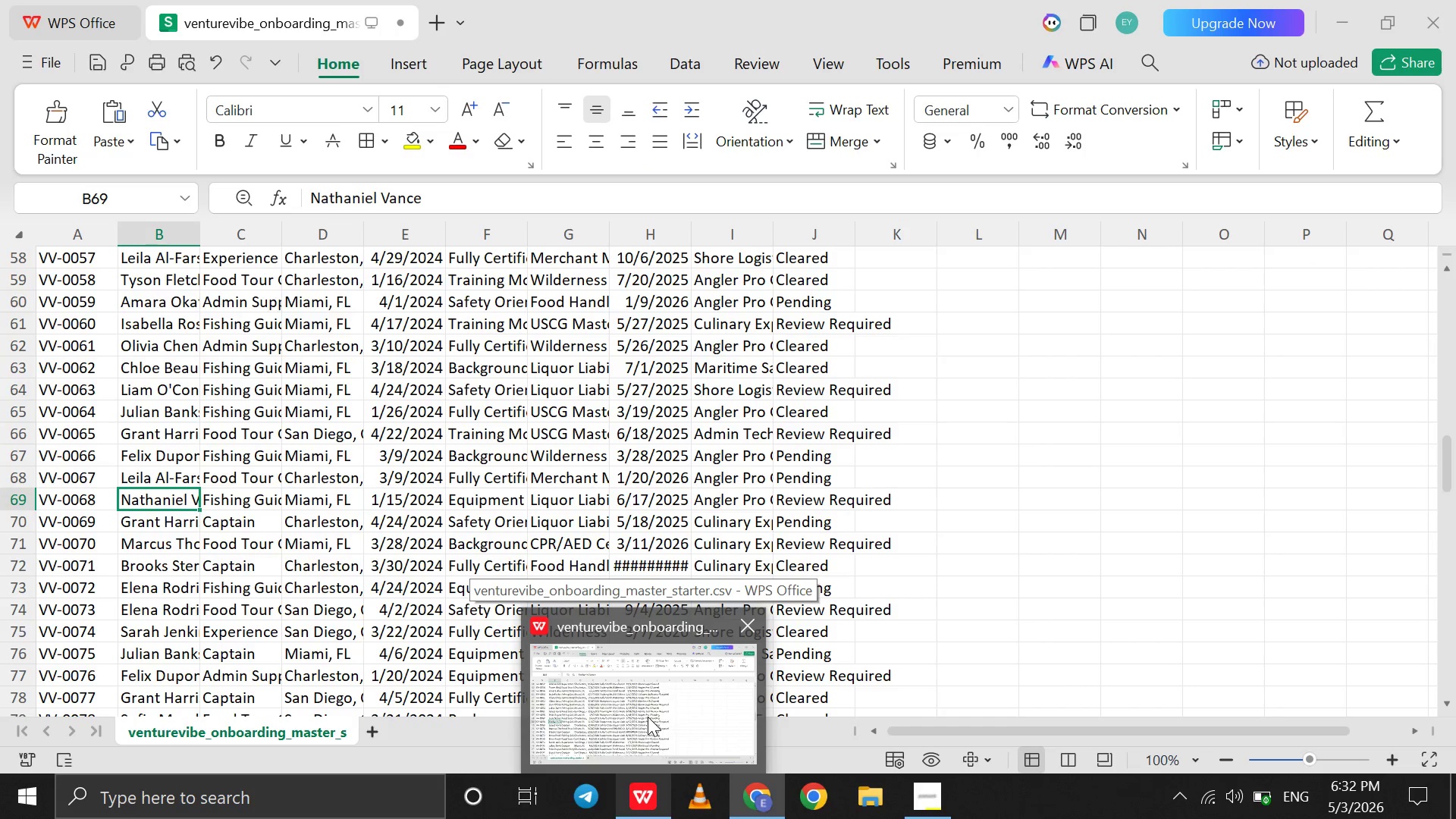 
left_click([648, 717])
 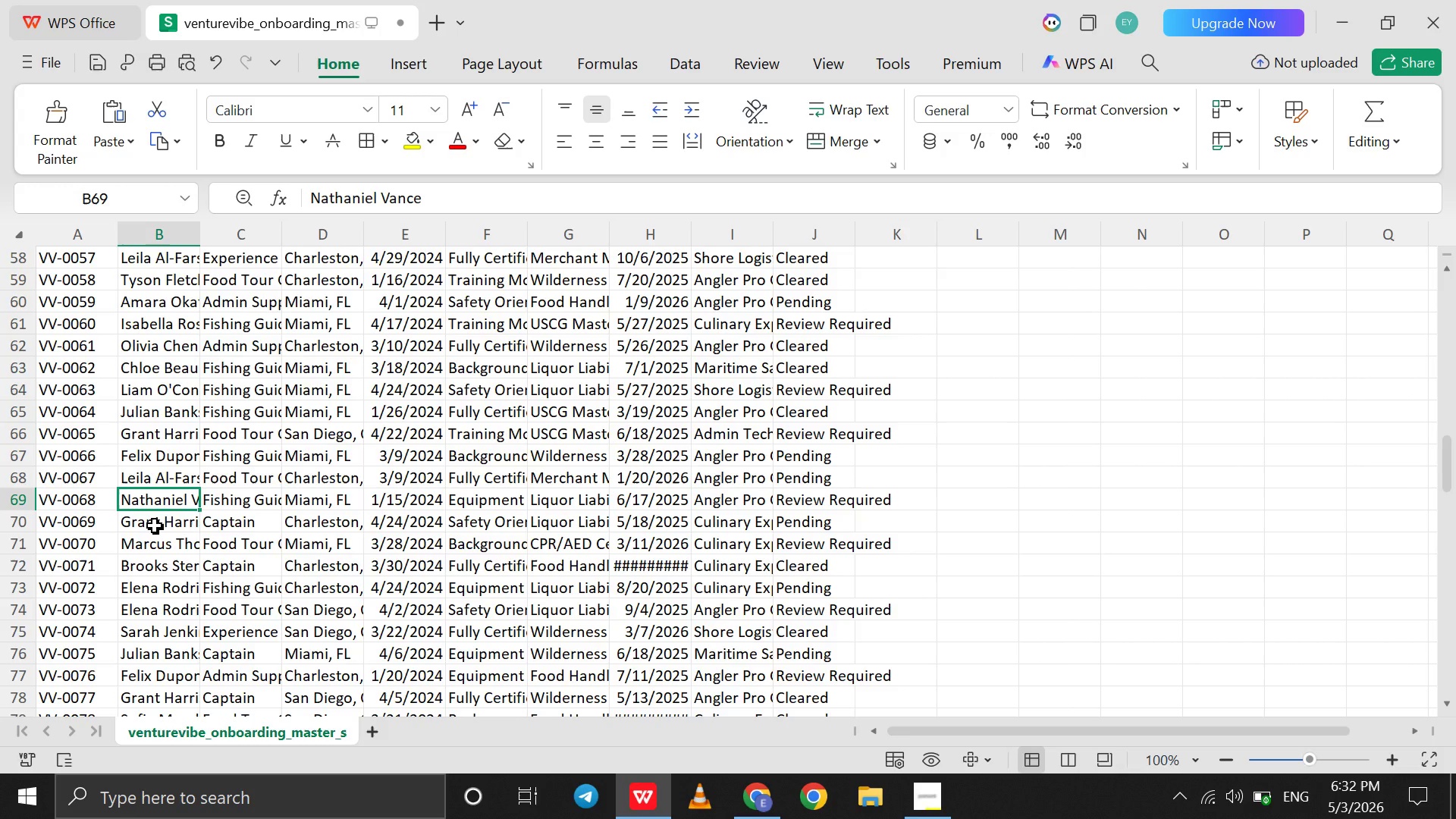 
left_click([155, 526])
 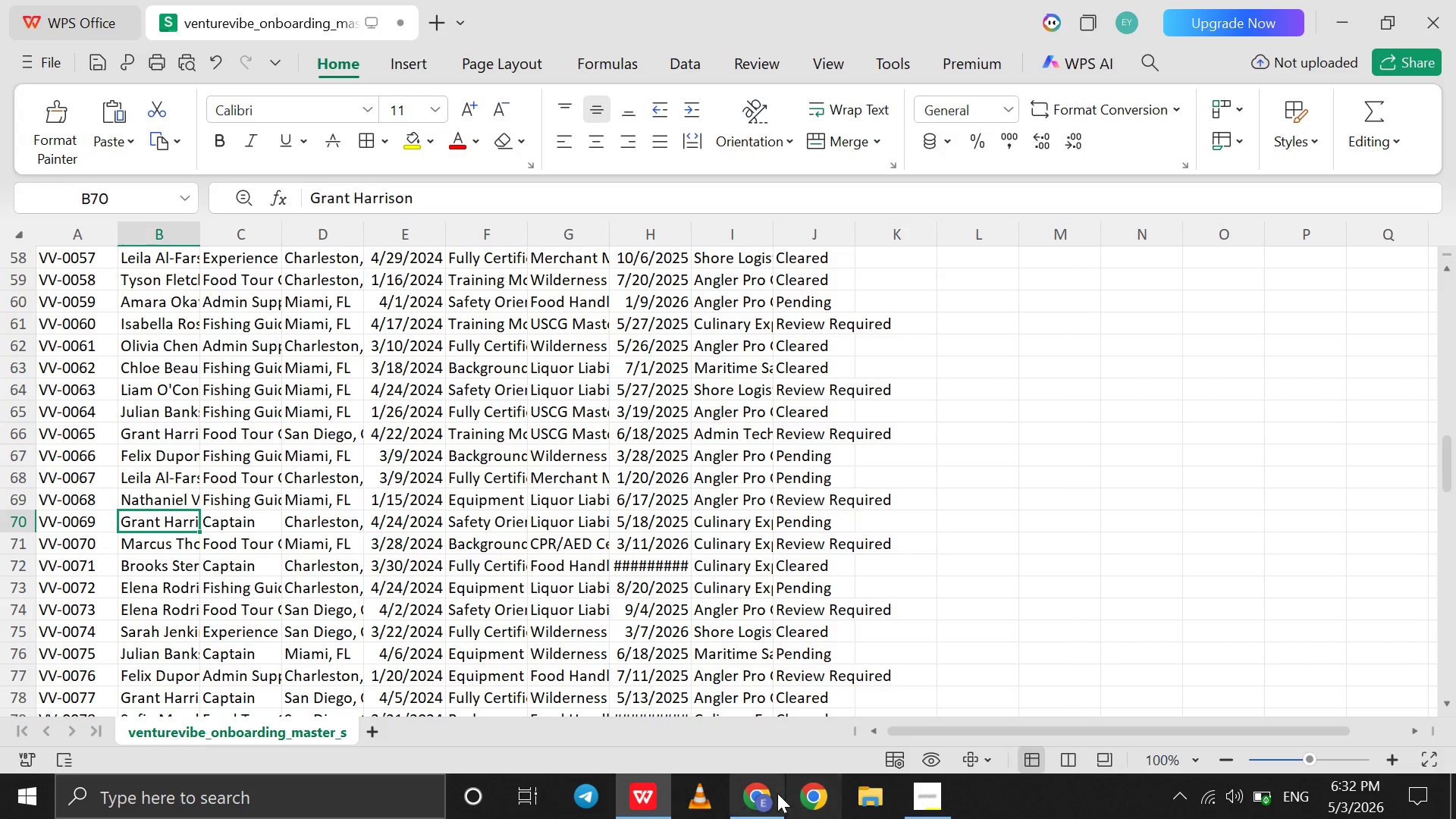 
left_click([767, 793])
 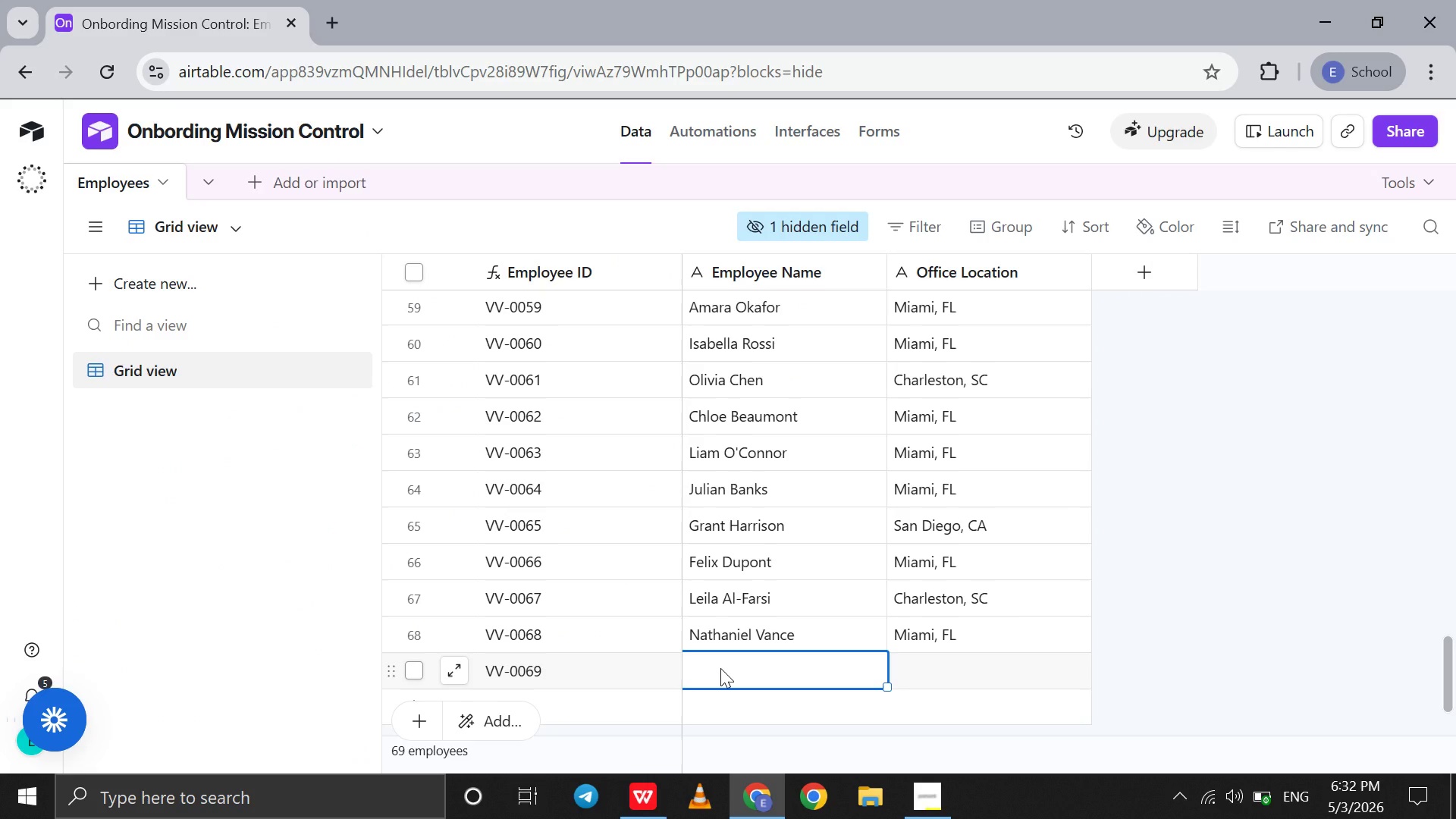 
type(Grant Harrison)
 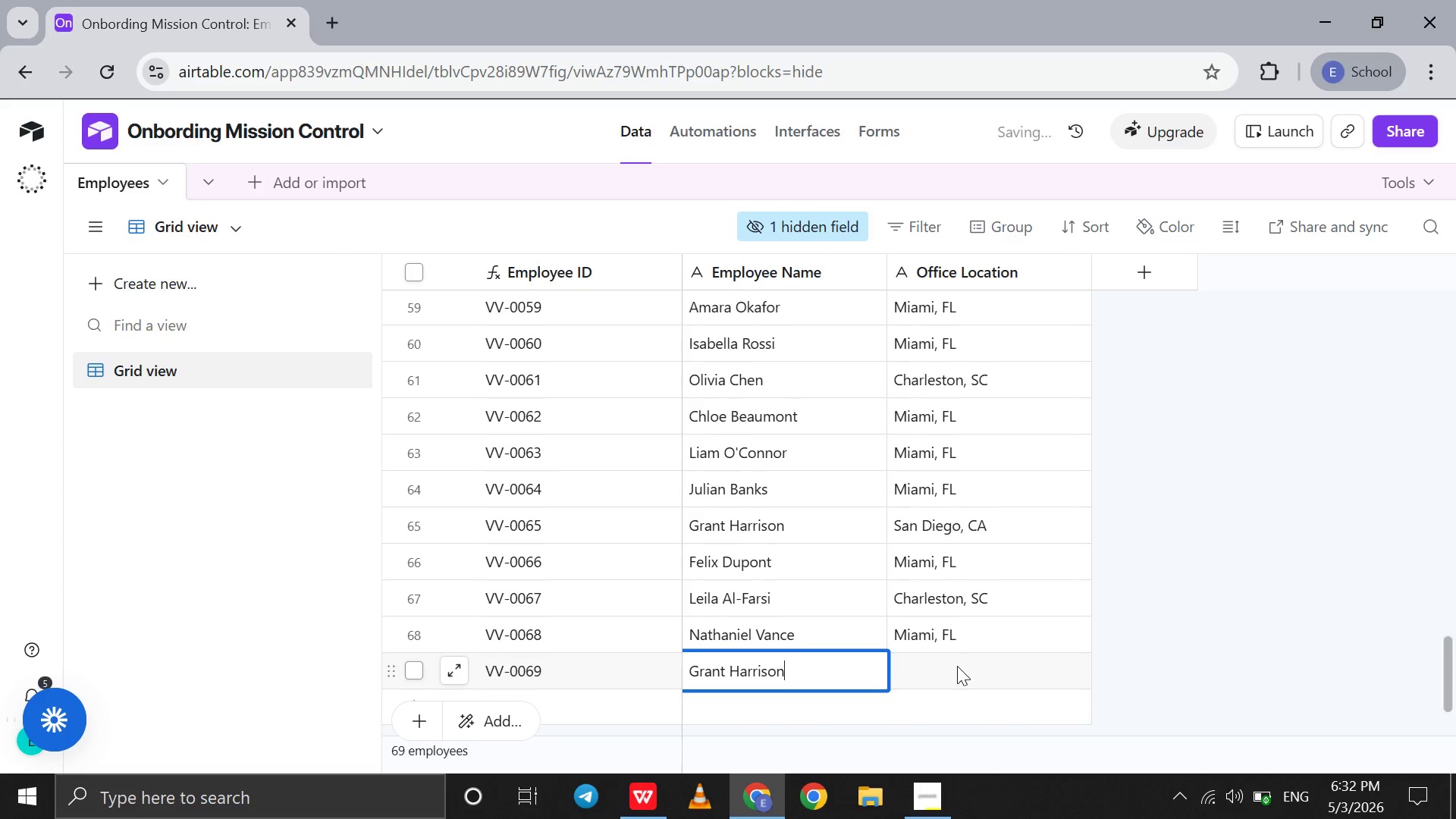 
left_click([952, 668])
 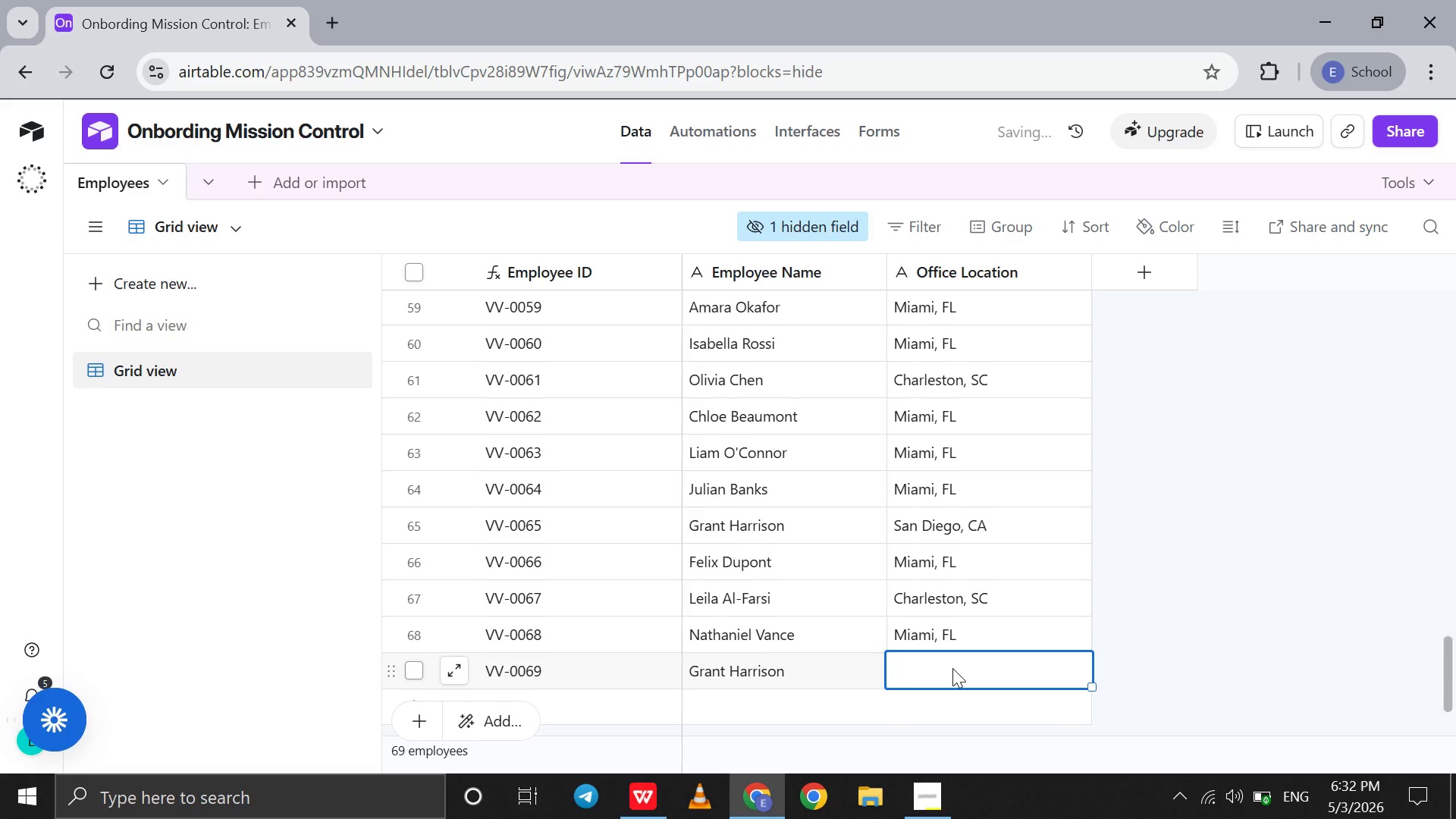 
type(Charleston )
key(Backspace)
type(, SC)
 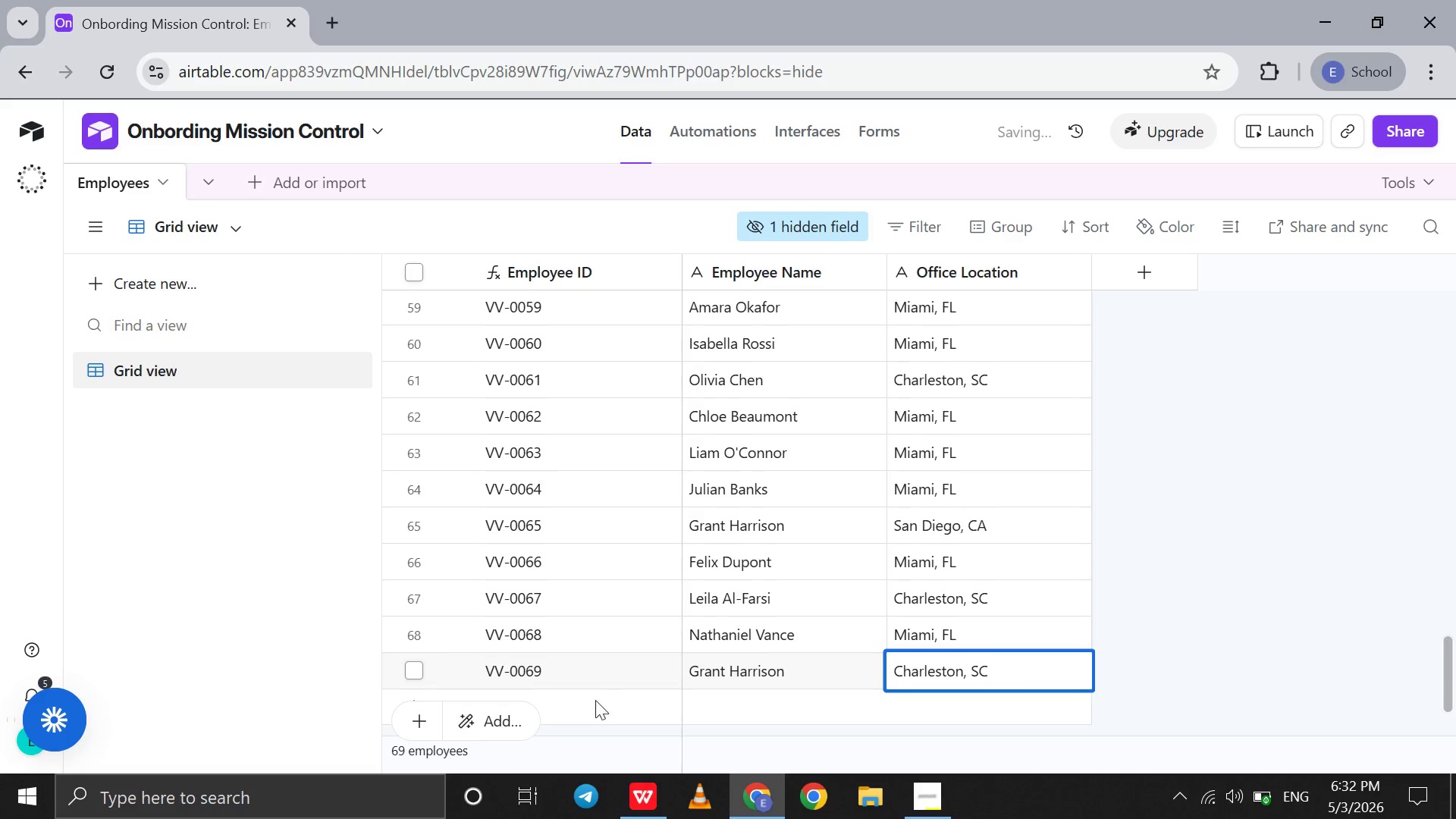 
left_click([583, 703])
 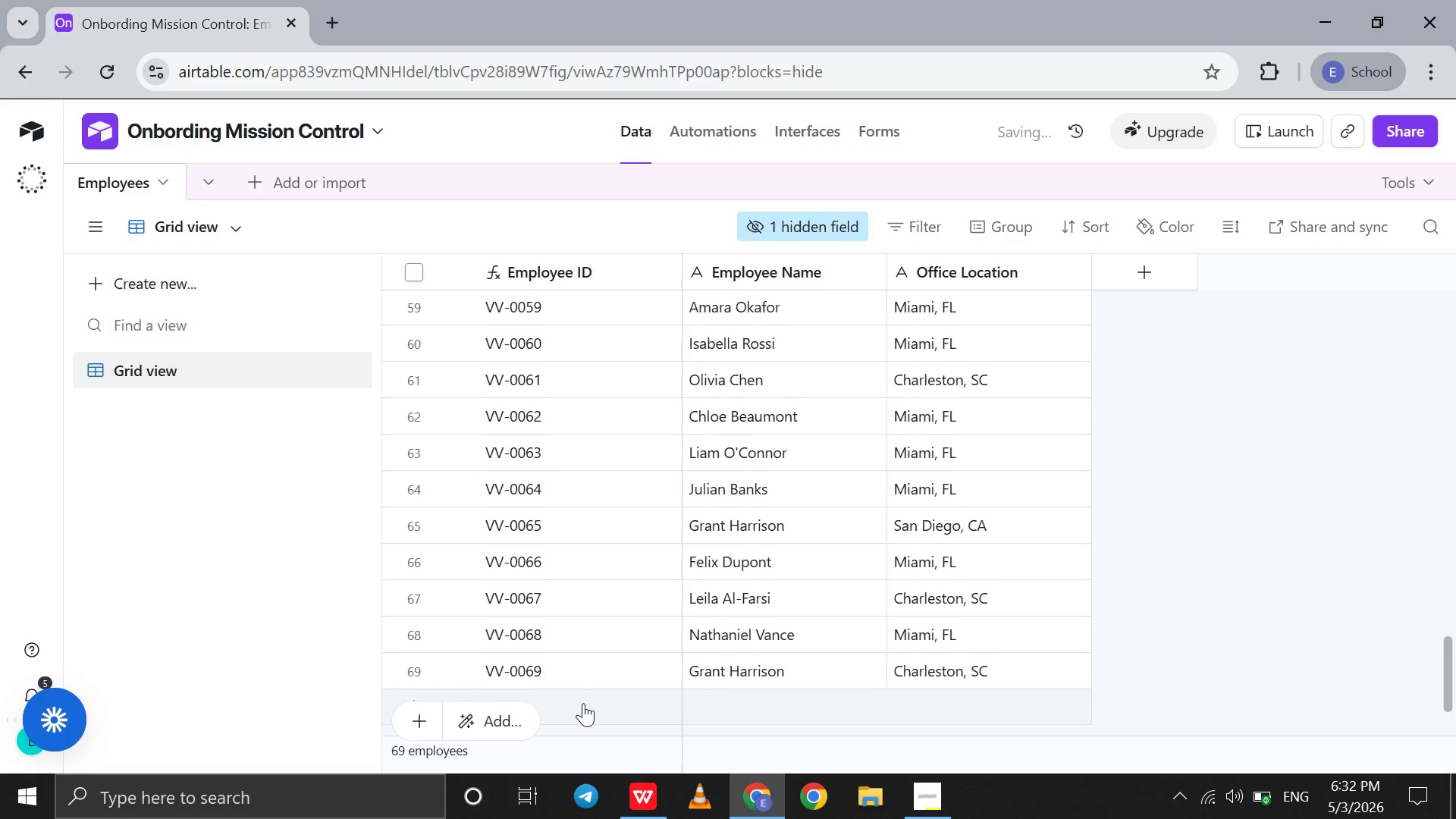 
left_click([583, 703])
 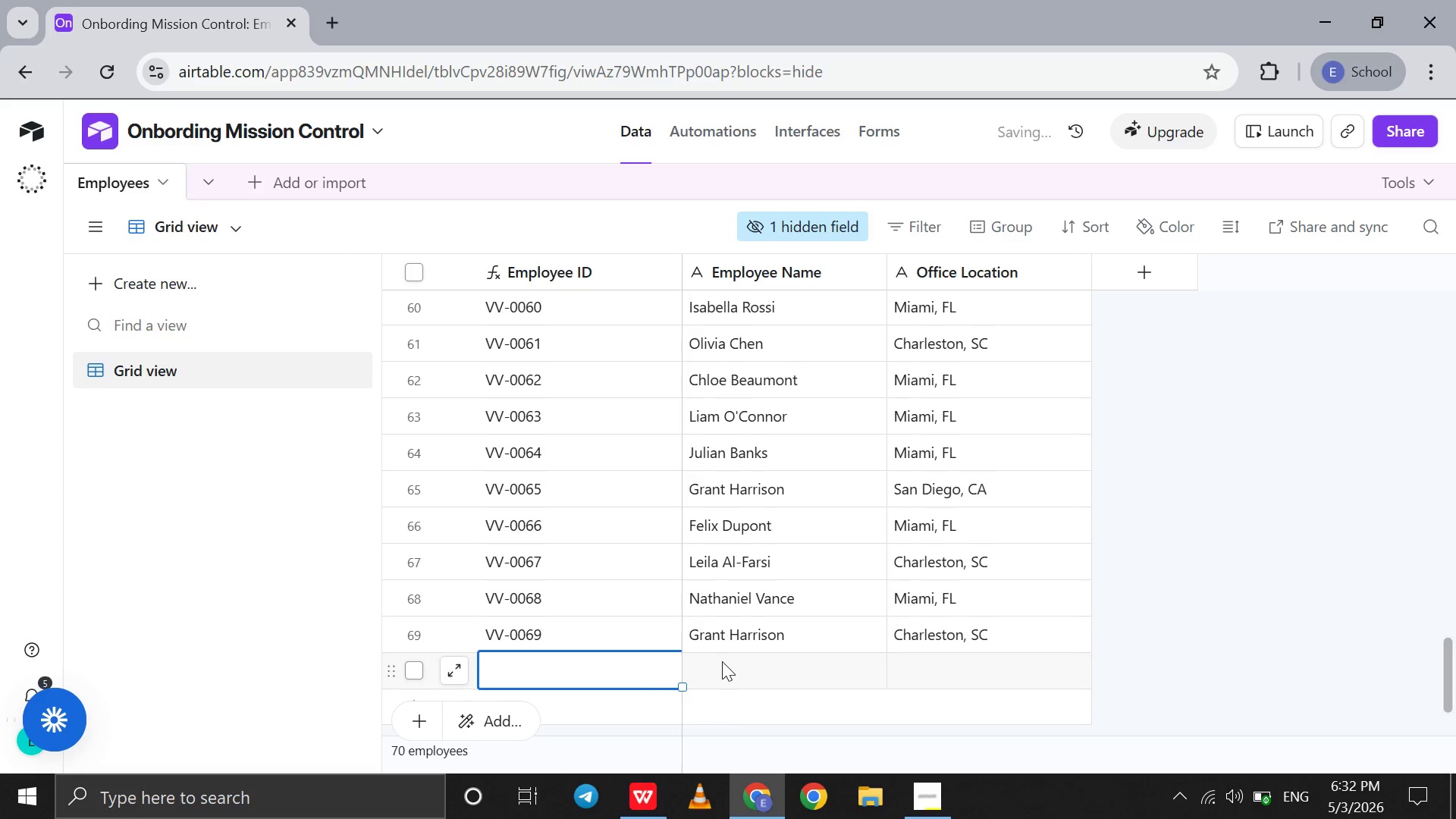 
left_click([722, 661])
 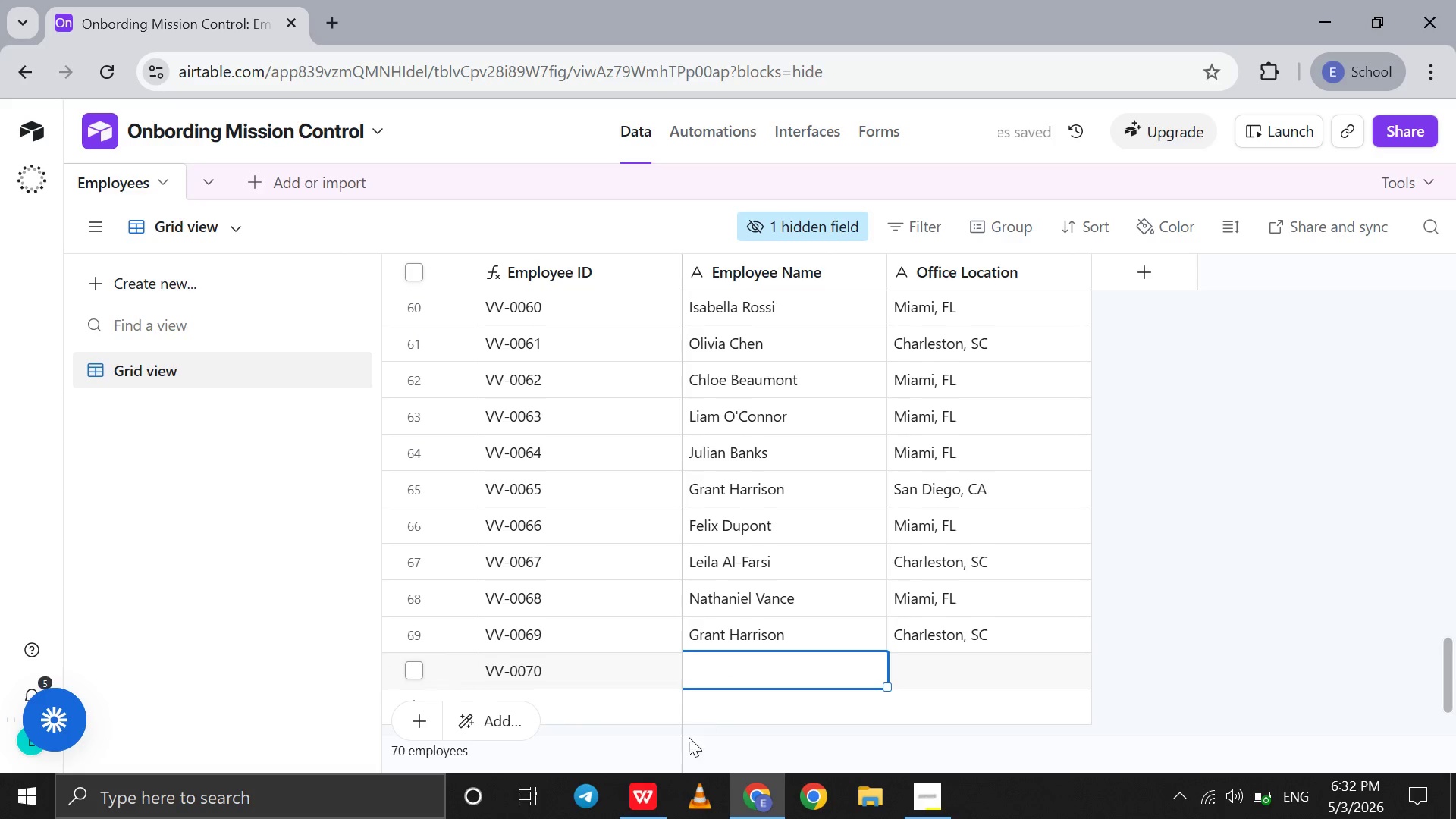 
mouse_move([649, 759])
 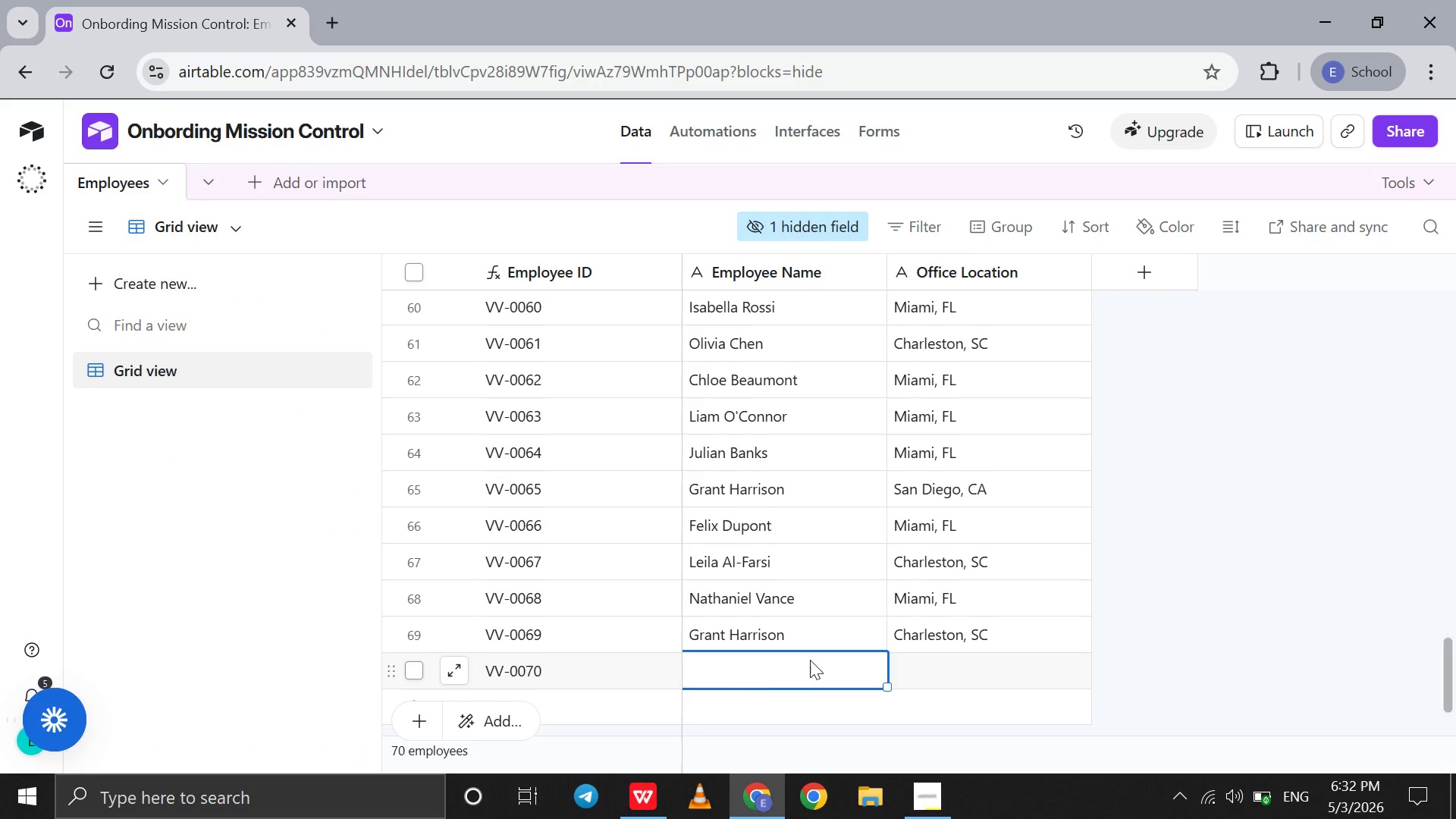 
wait(14.04)
 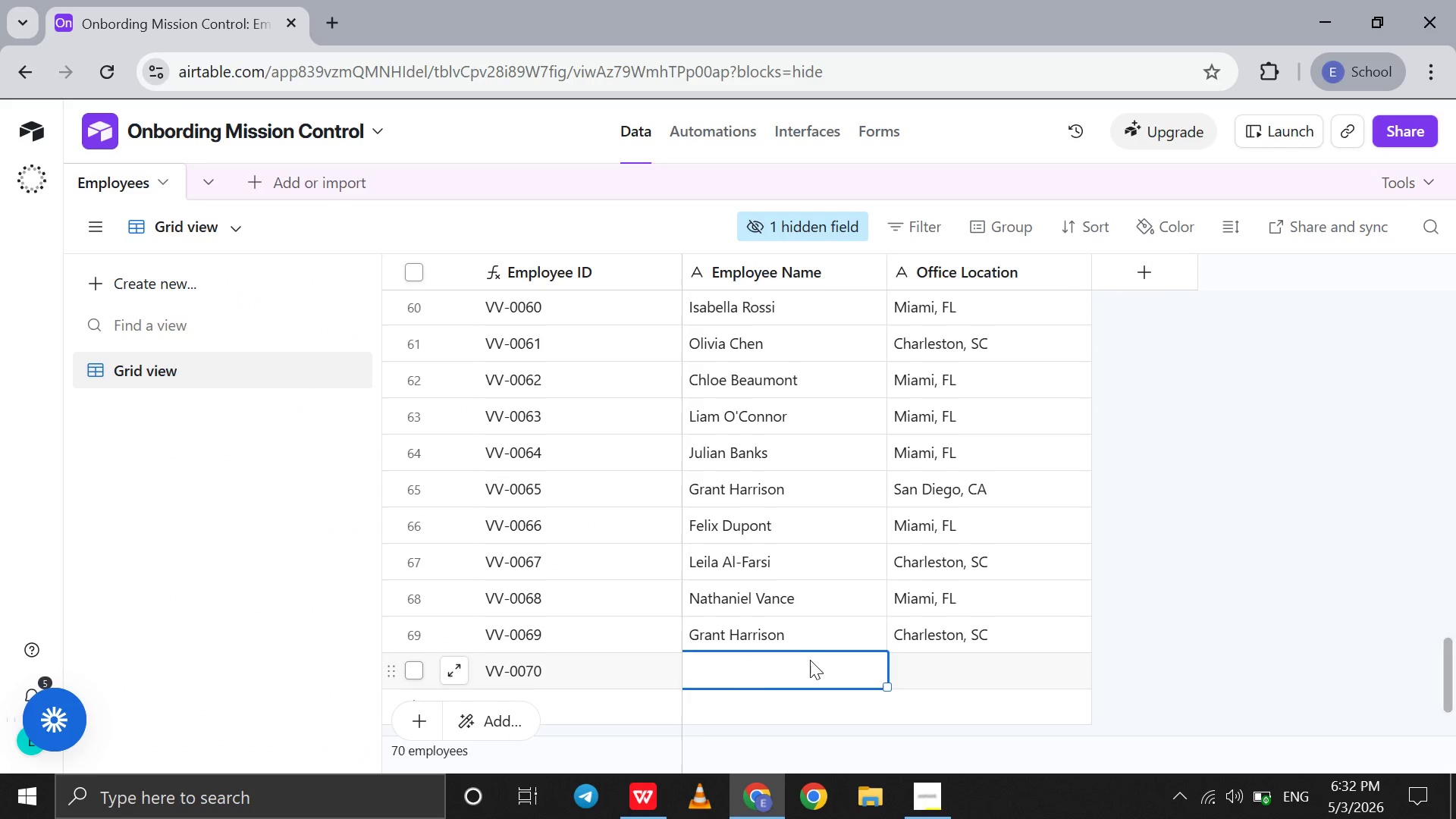 
type(Marcus Thorne)
 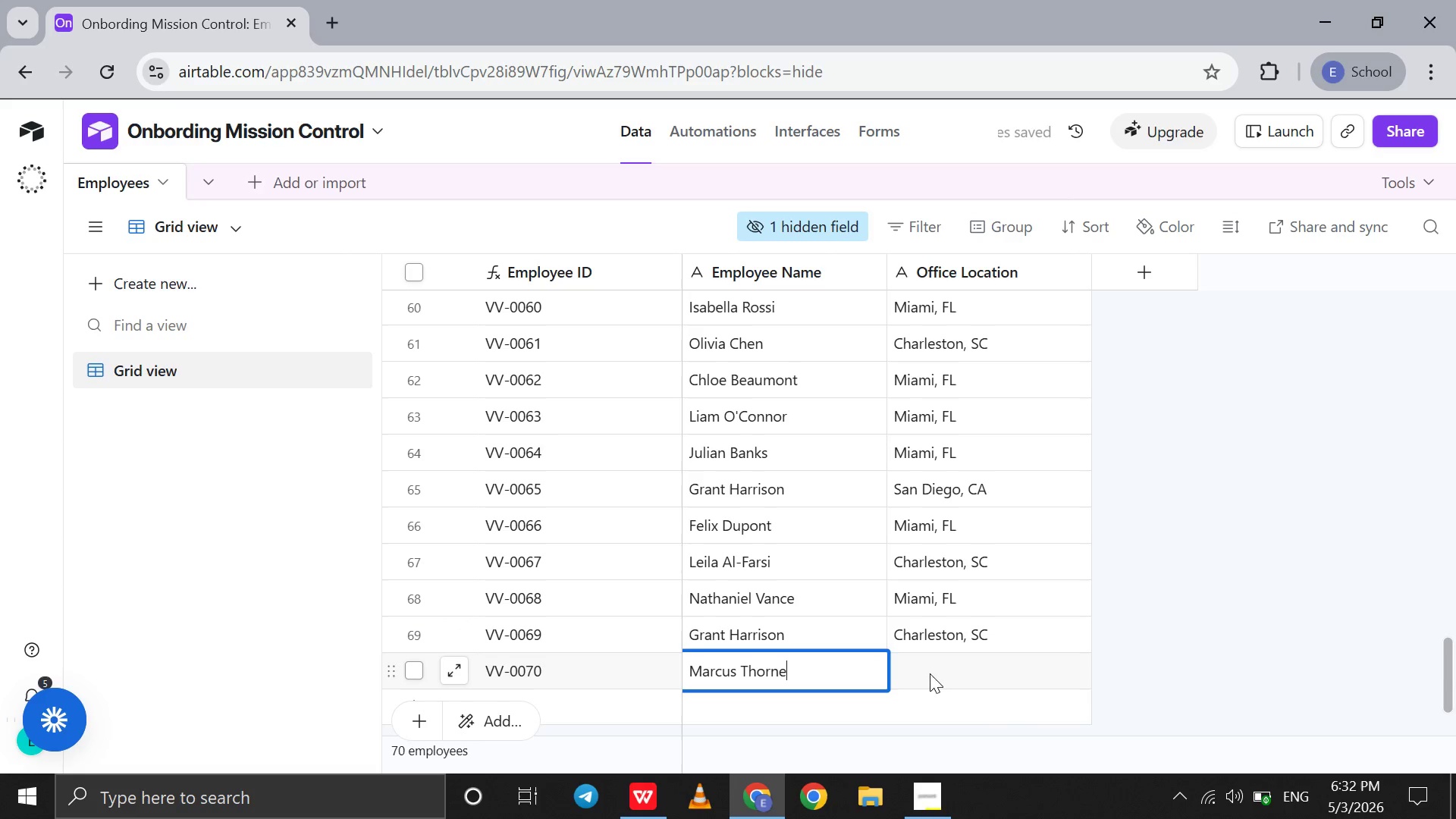 
left_click([932, 673])
 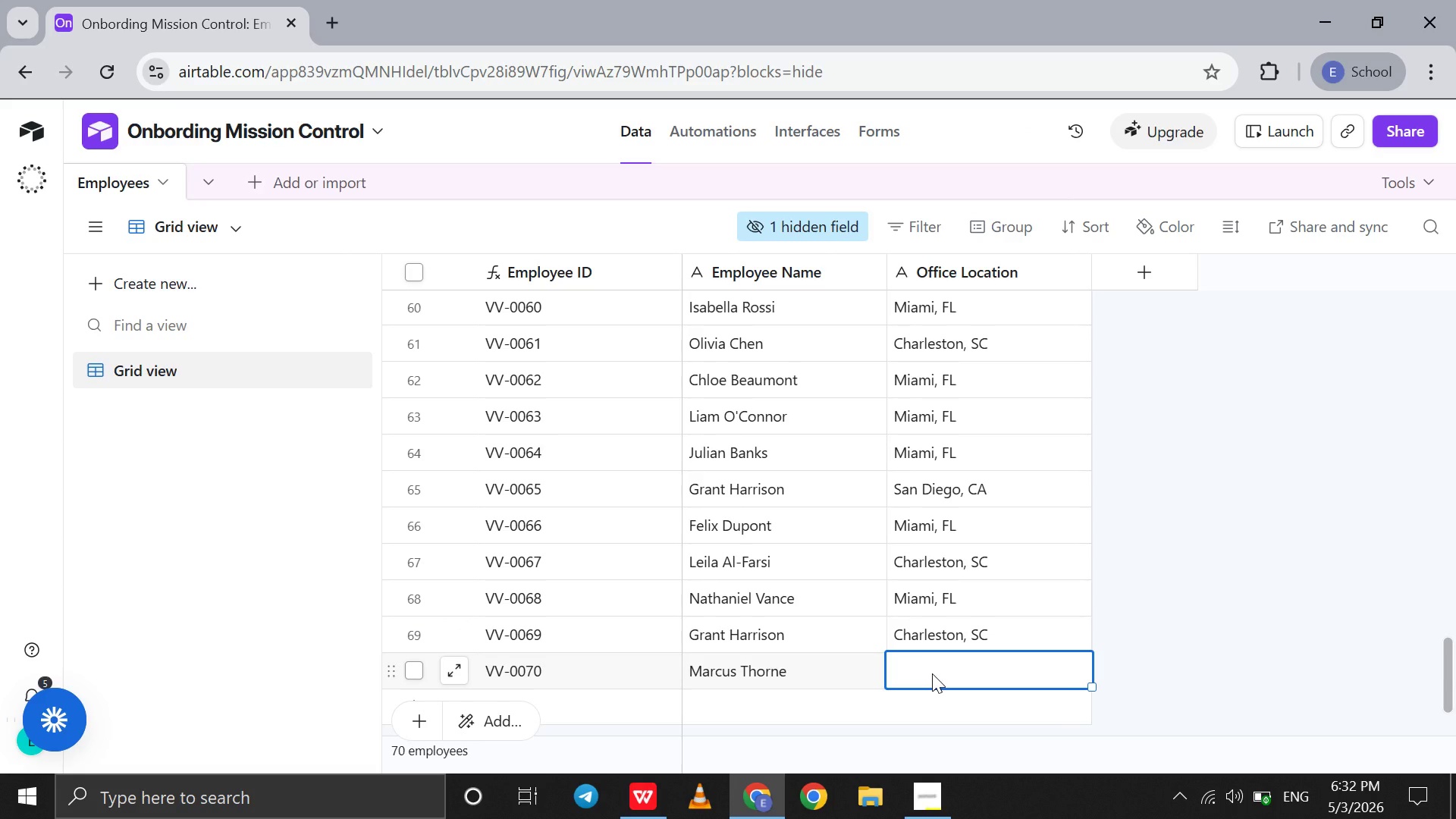 
type(Miami, FL)
 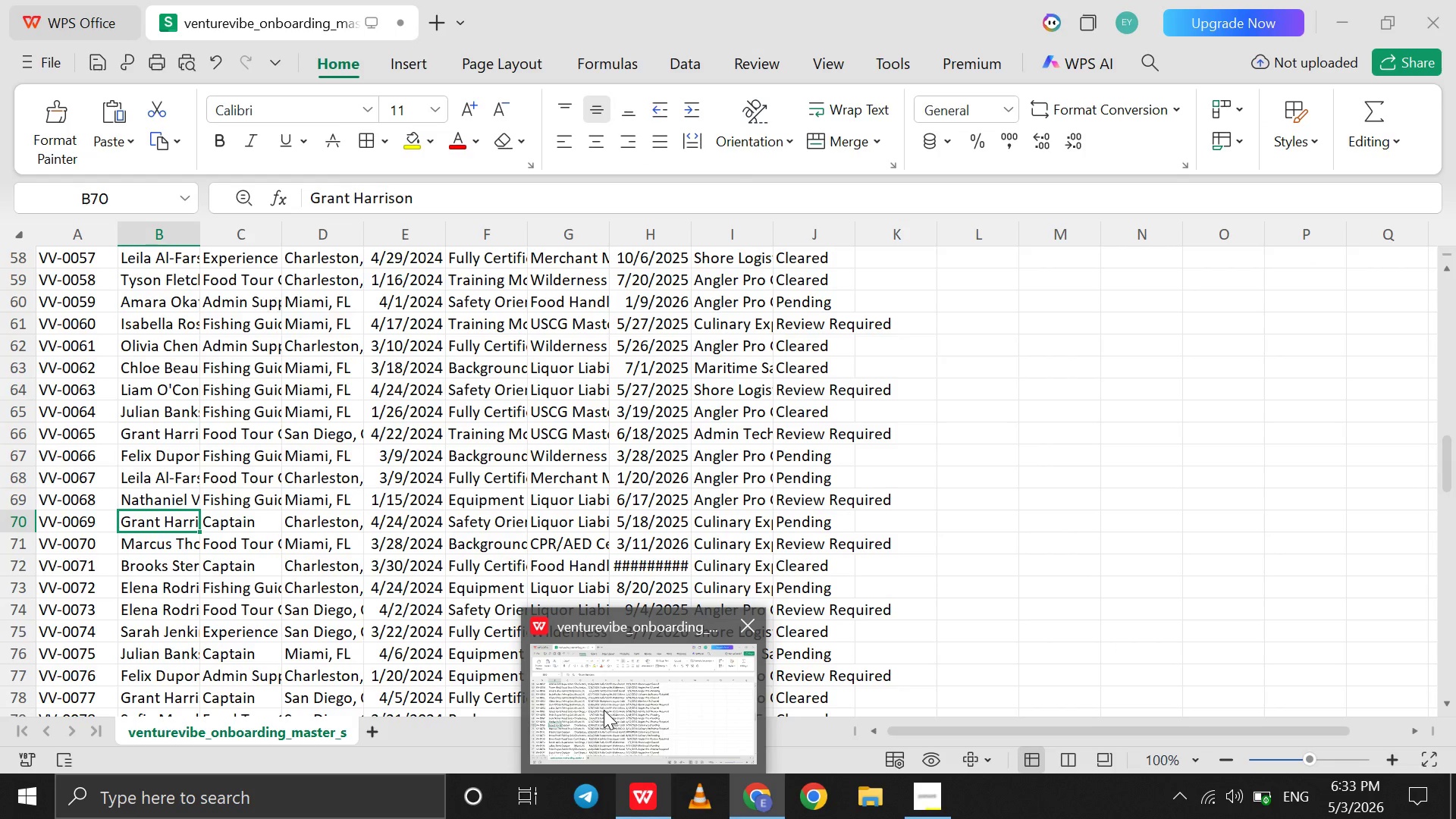 
wait(8.27)
 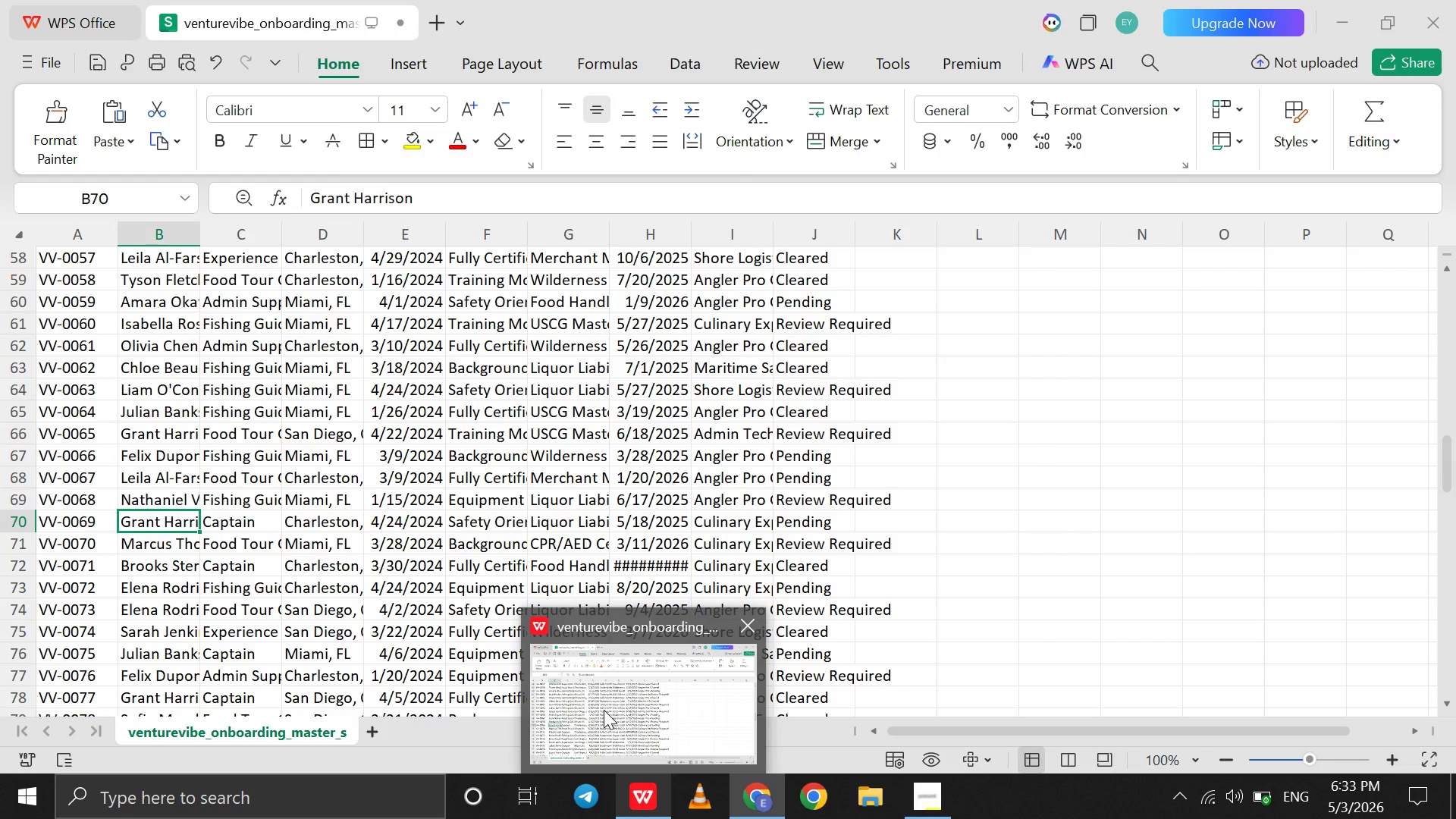 
left_click([651, 711])
 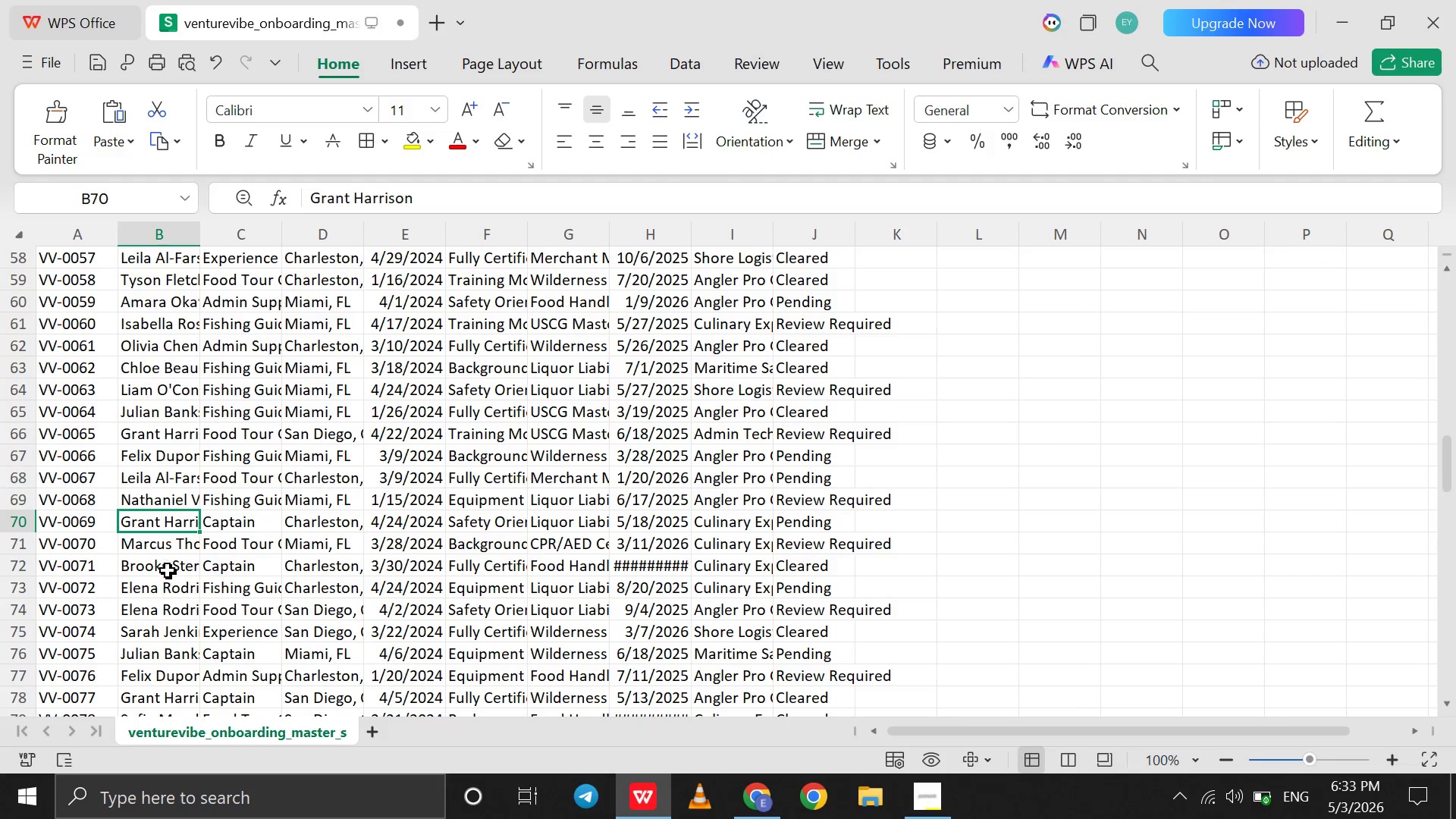 
left_click([168, 570])
 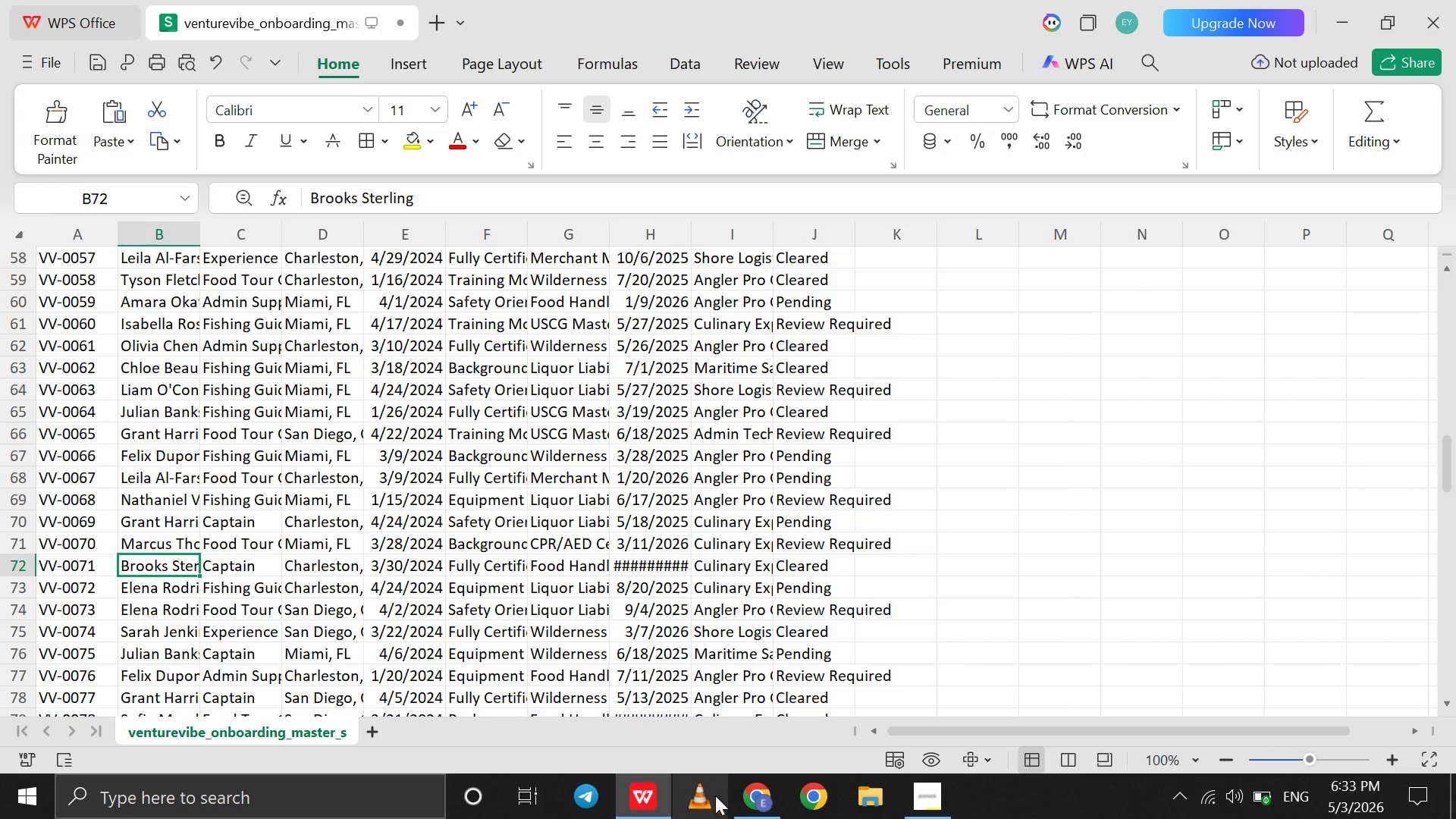 
left_click([752, 796])
 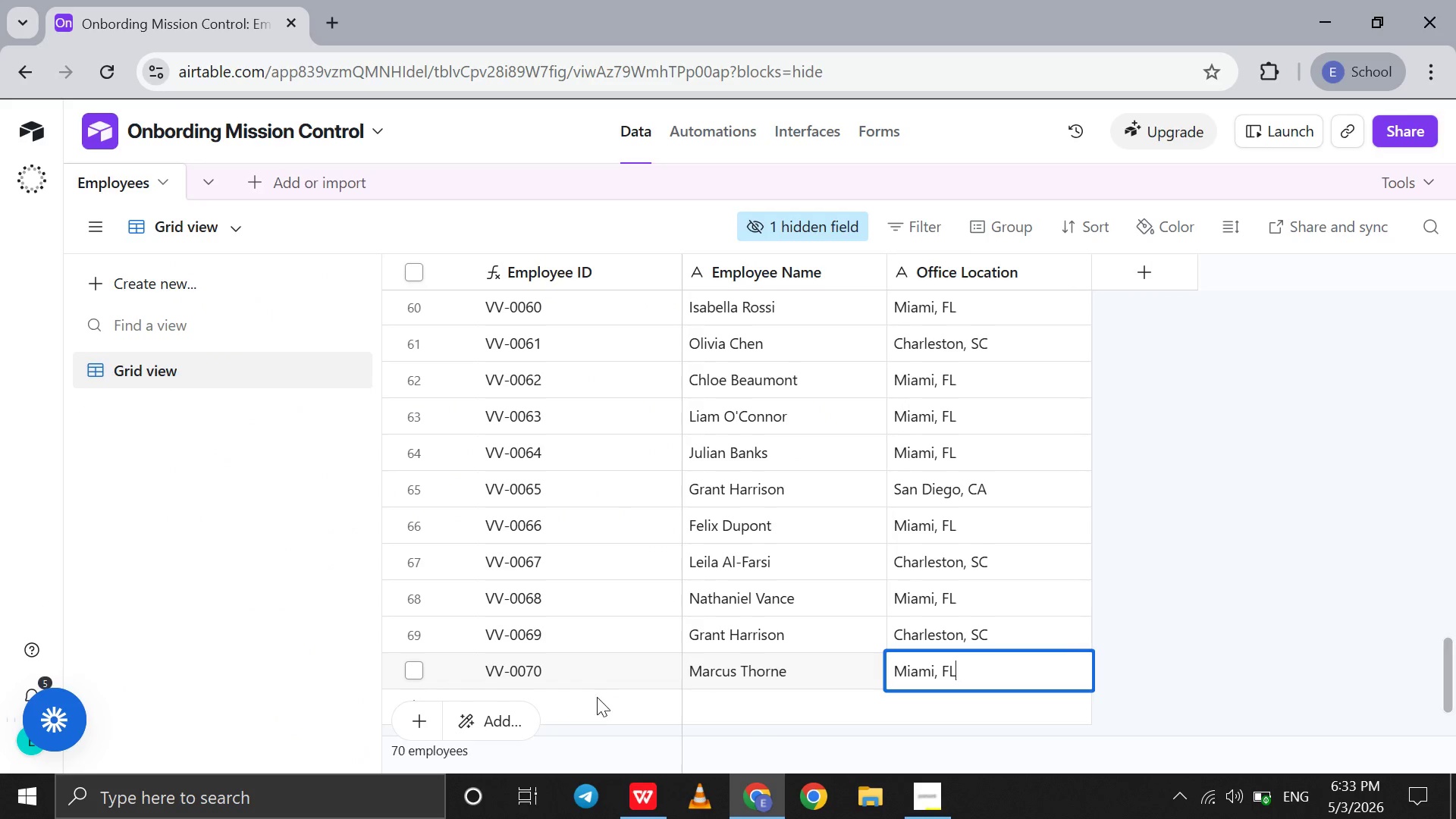 
left_click([595, 698])
 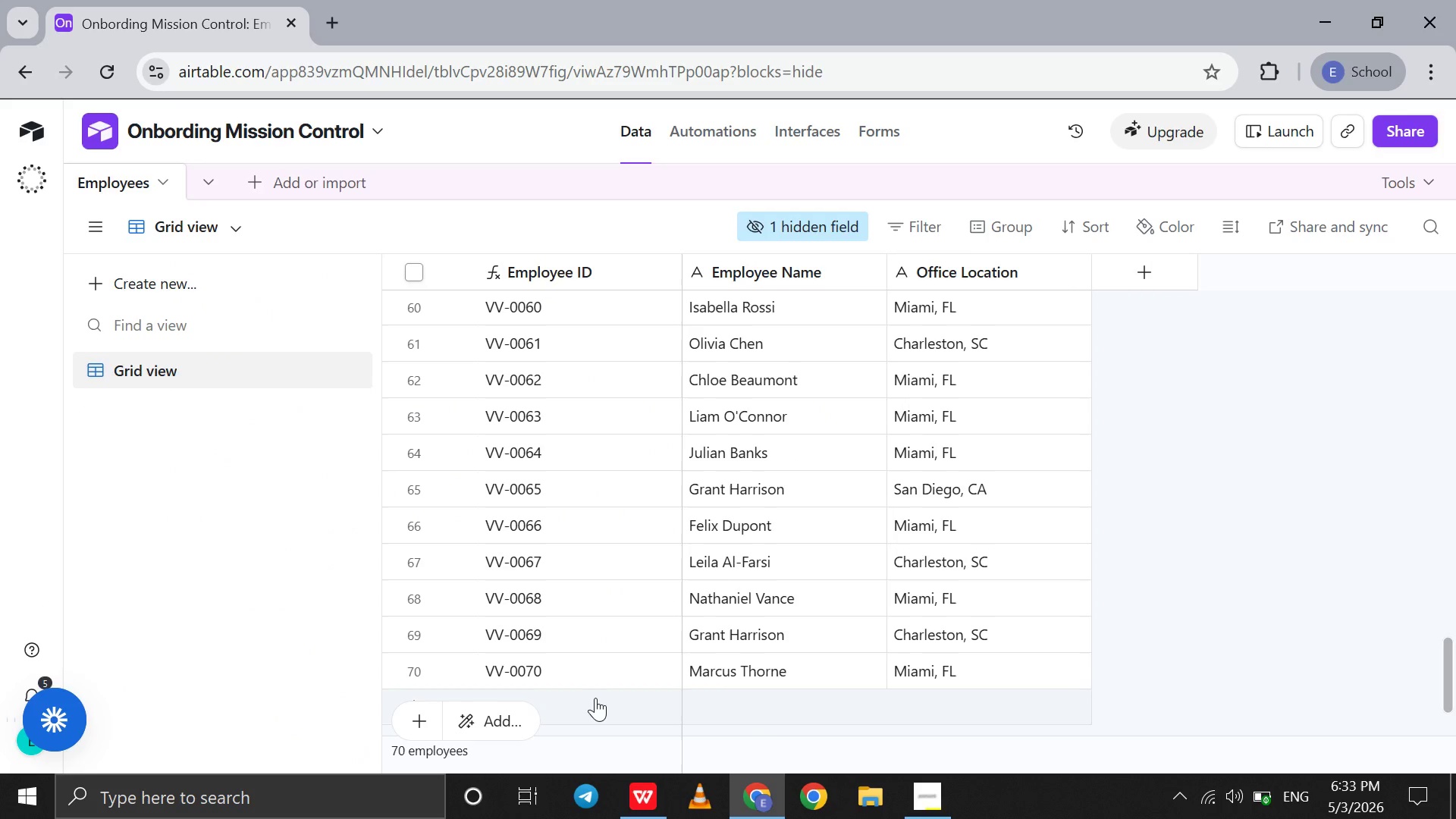 
left_click([595, 698])
 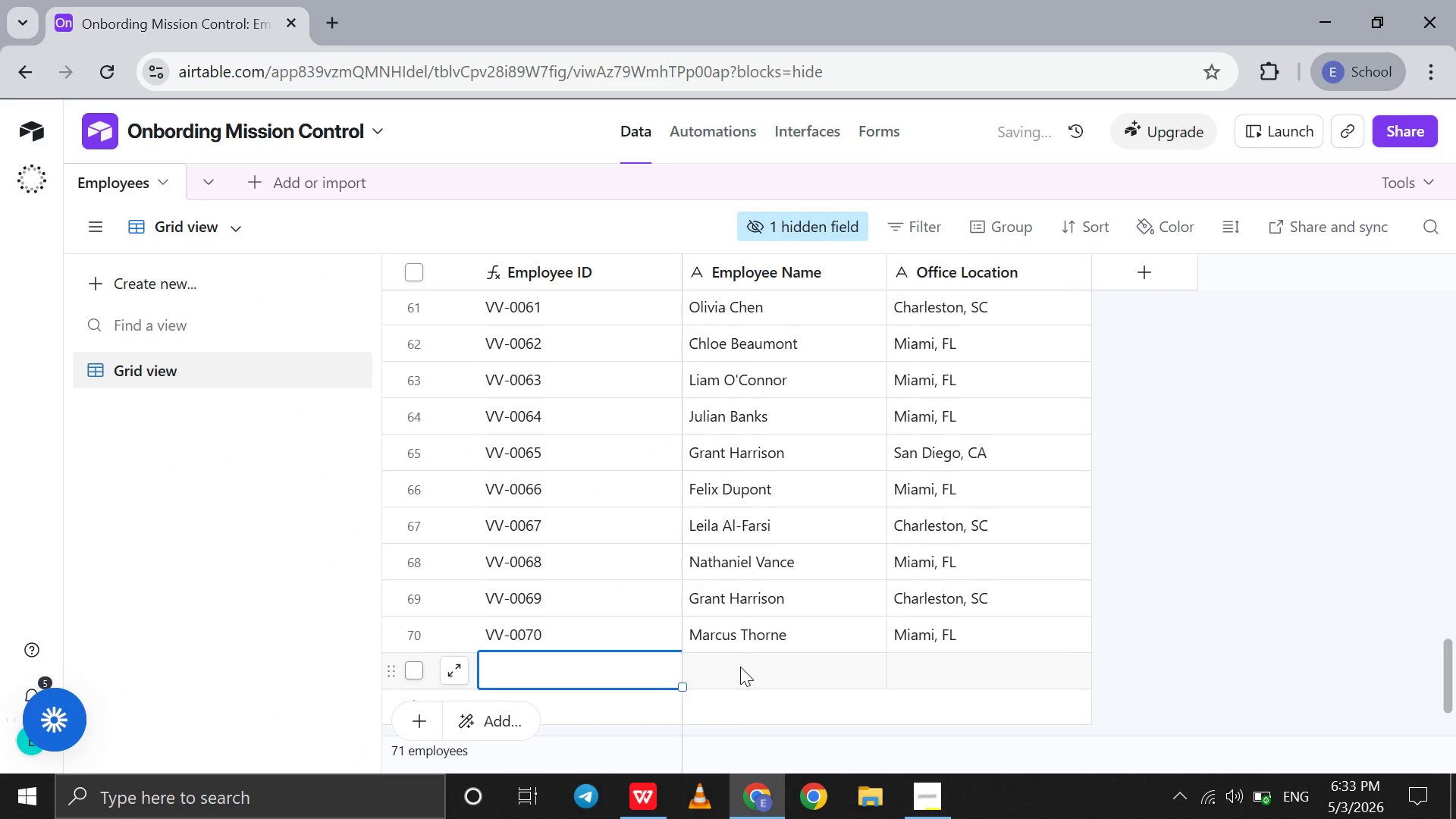 
left_click([740, 667])
 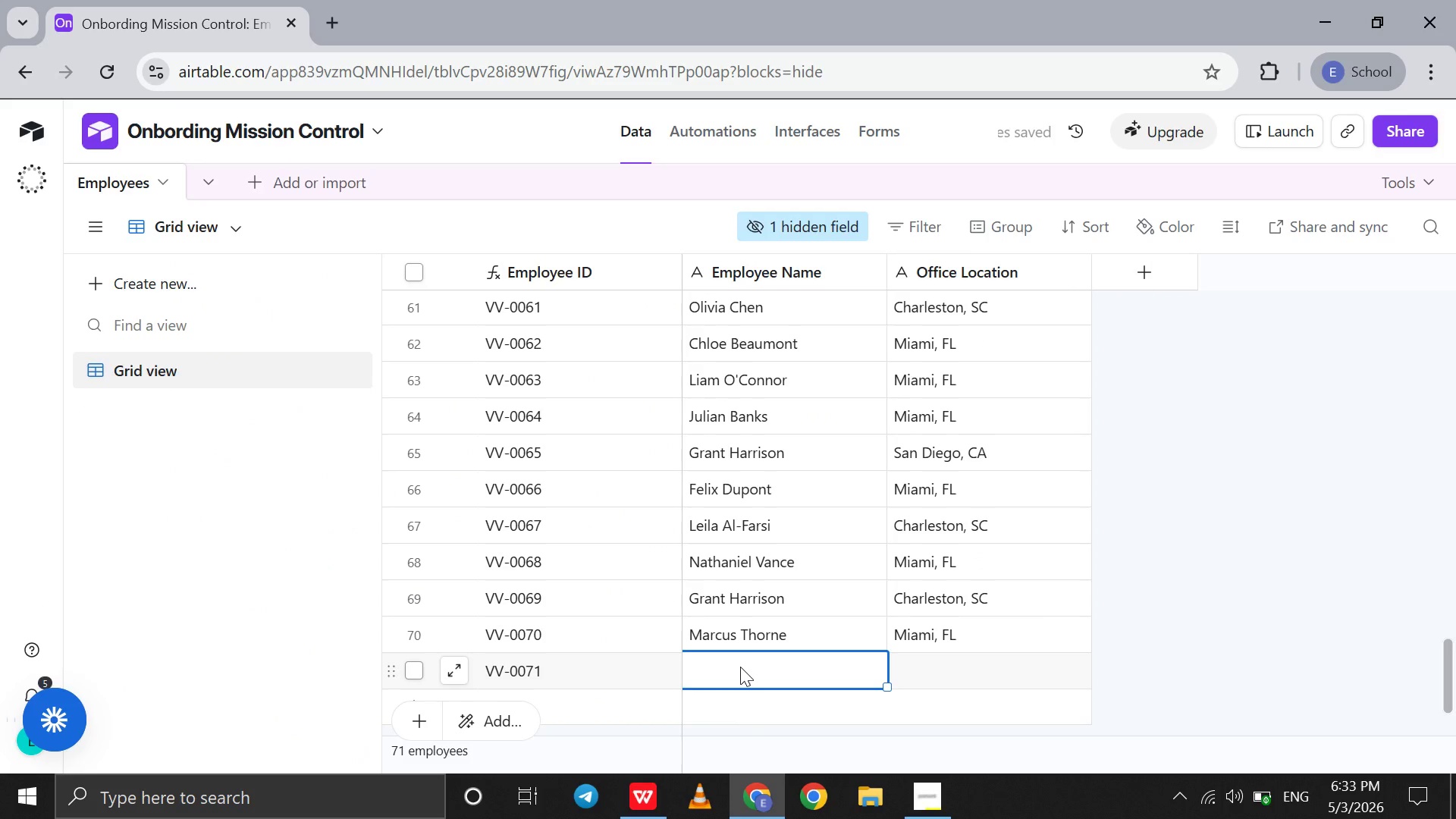 
type(Brooks Sterling)
 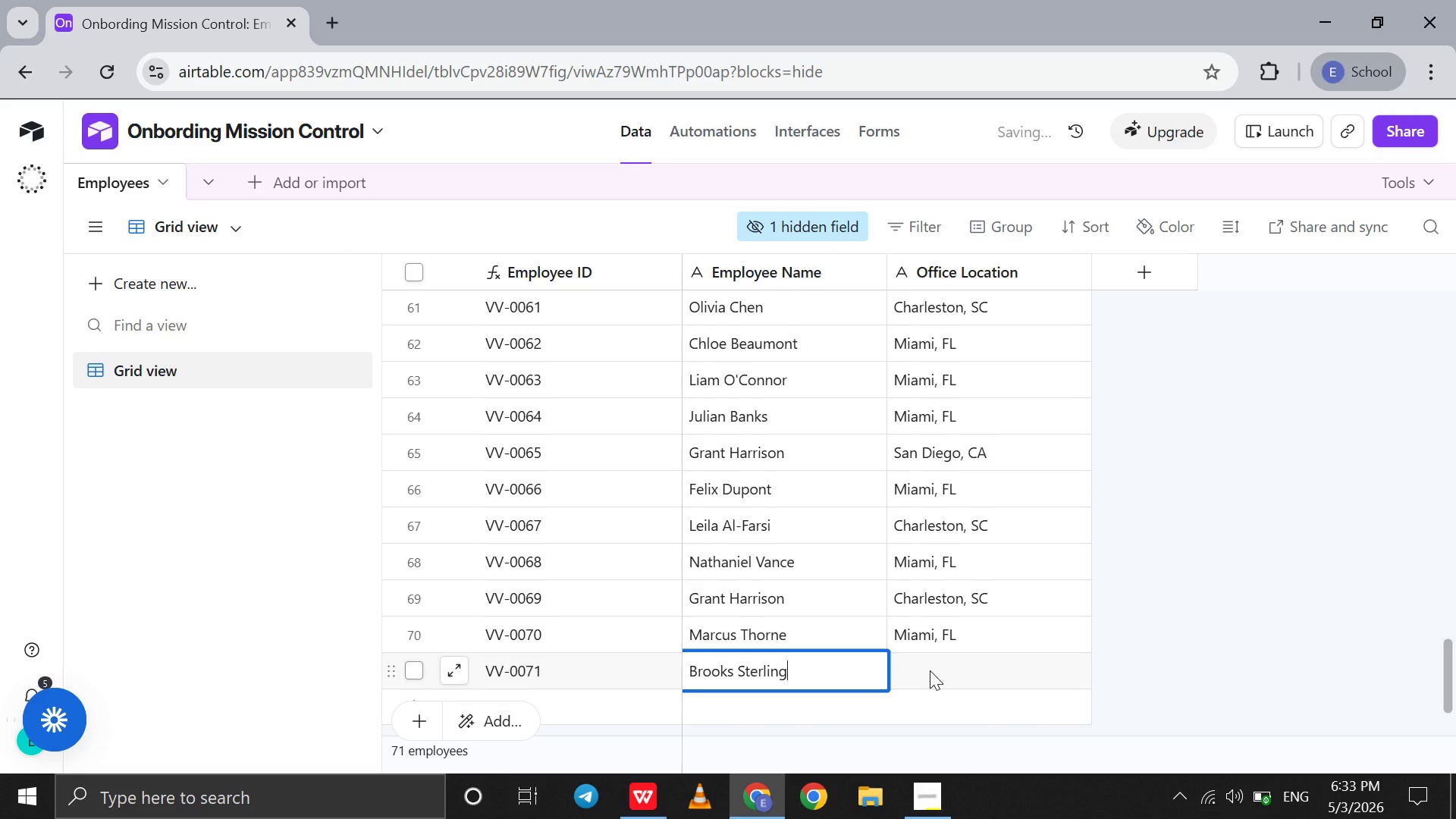 
left_click([930, 670])
 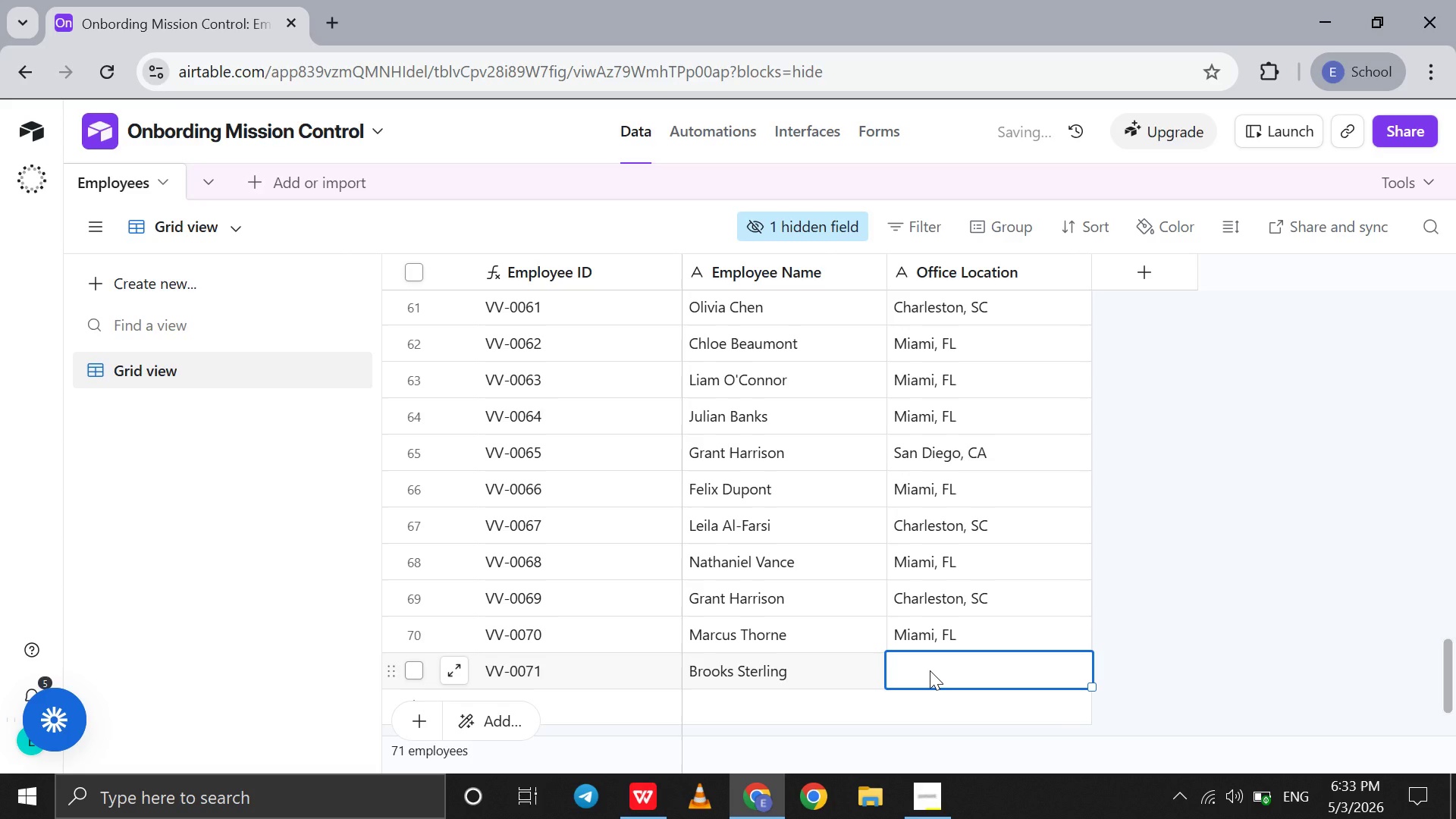 
type(Charleston, SC)
 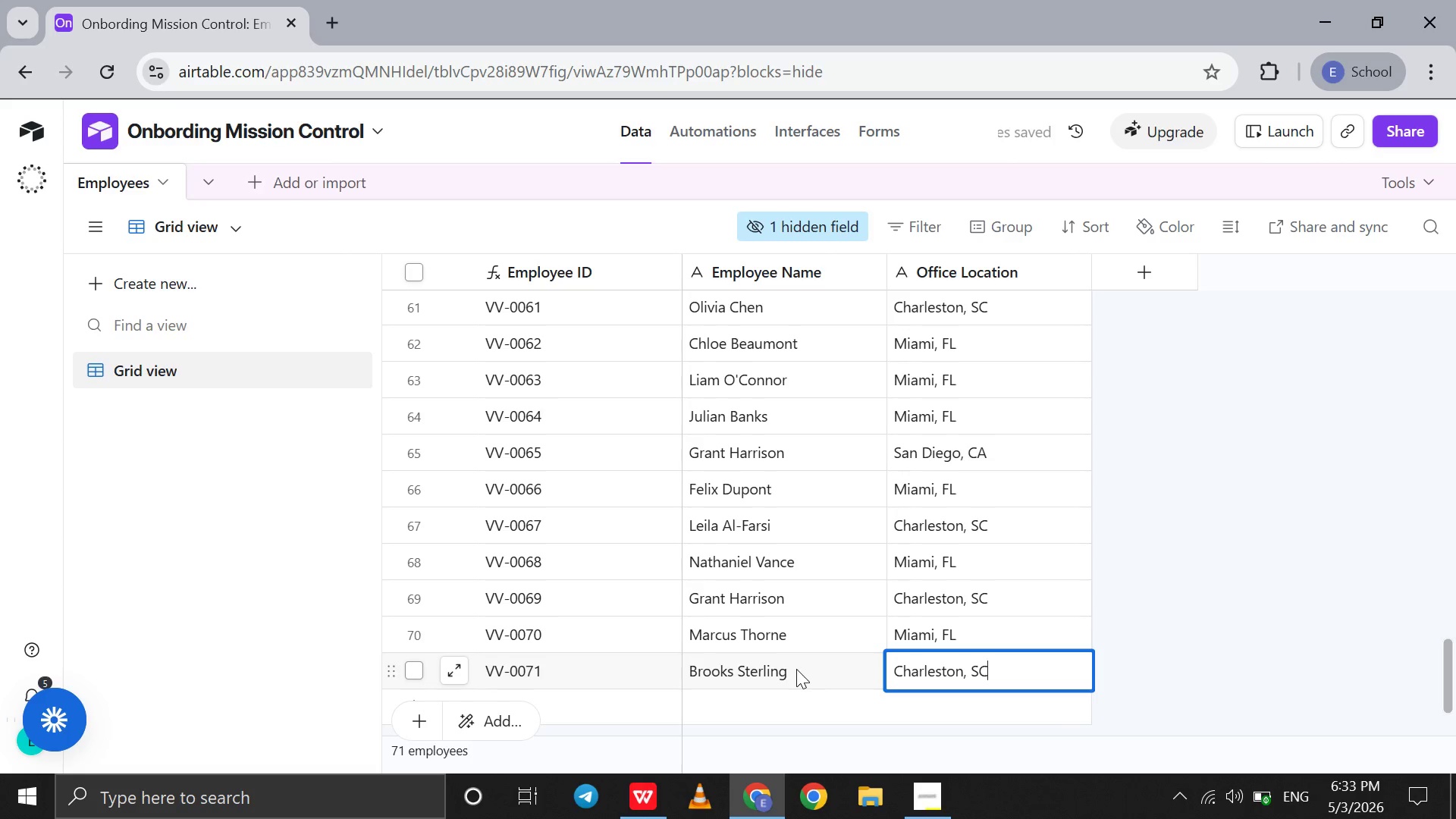 
scroll: coordinate [796, 669], scroll_direction: down, amount: 9.0
 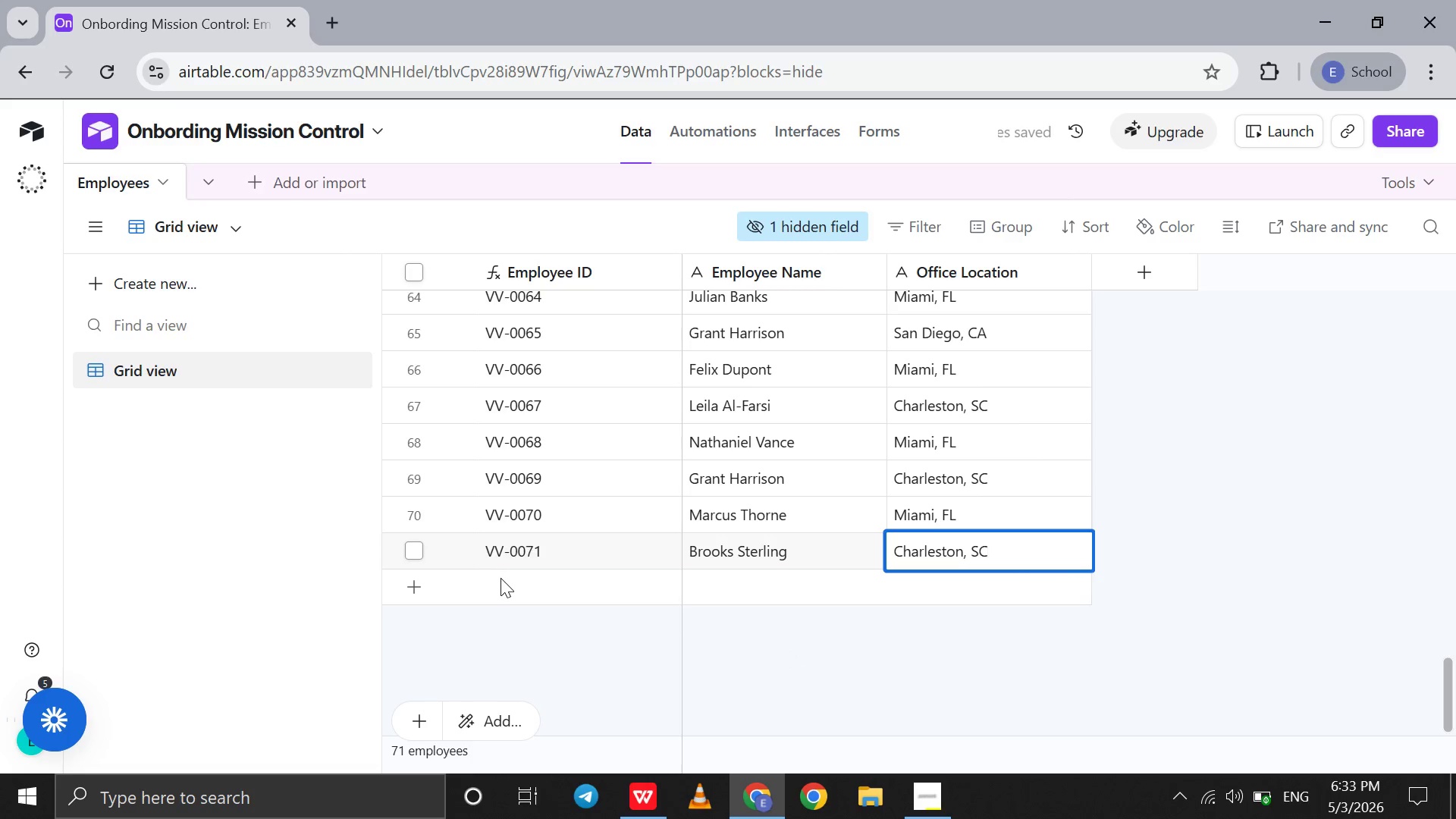 
left_click([500, 578])
 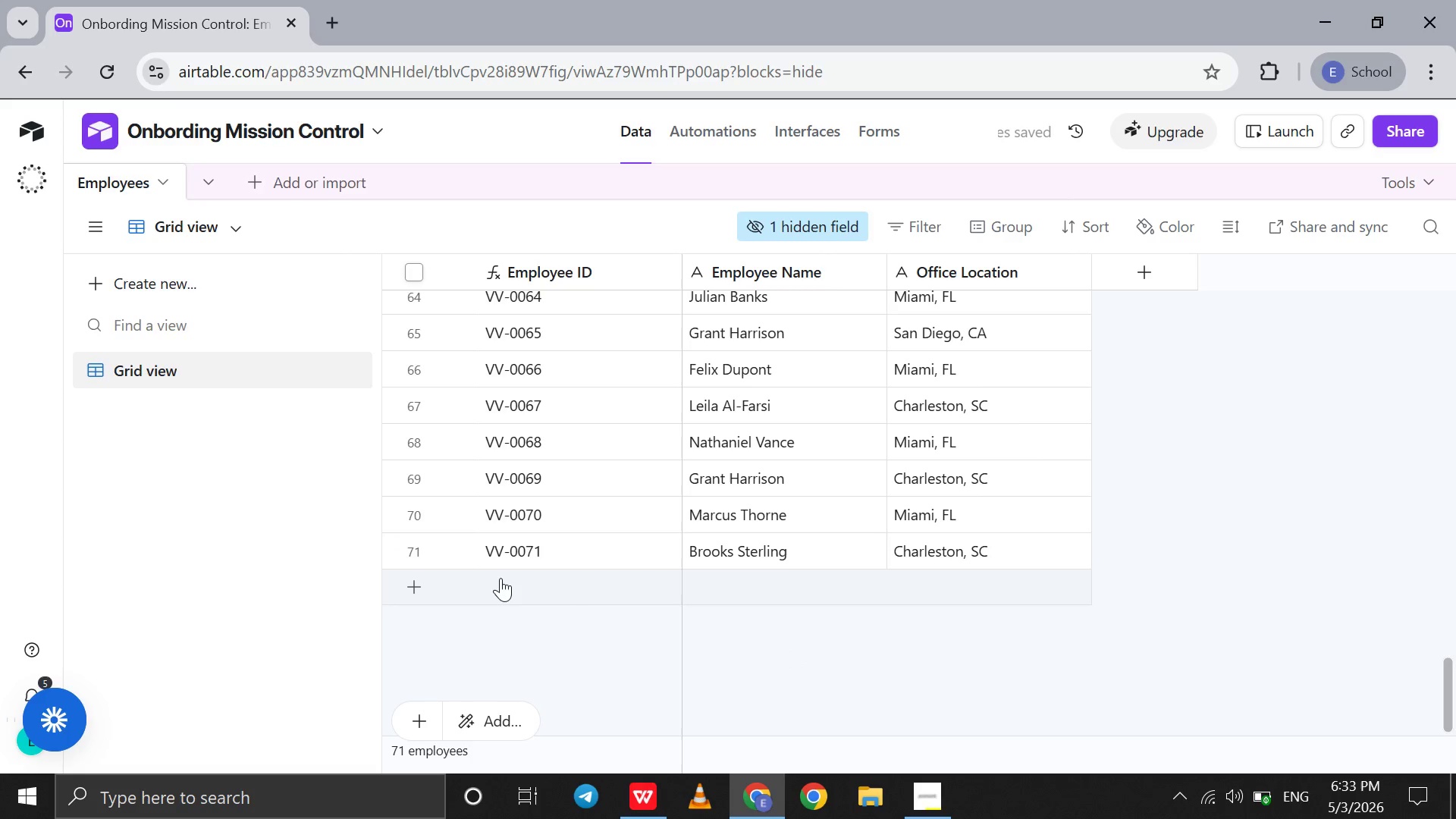 
left_click([500, 578])
 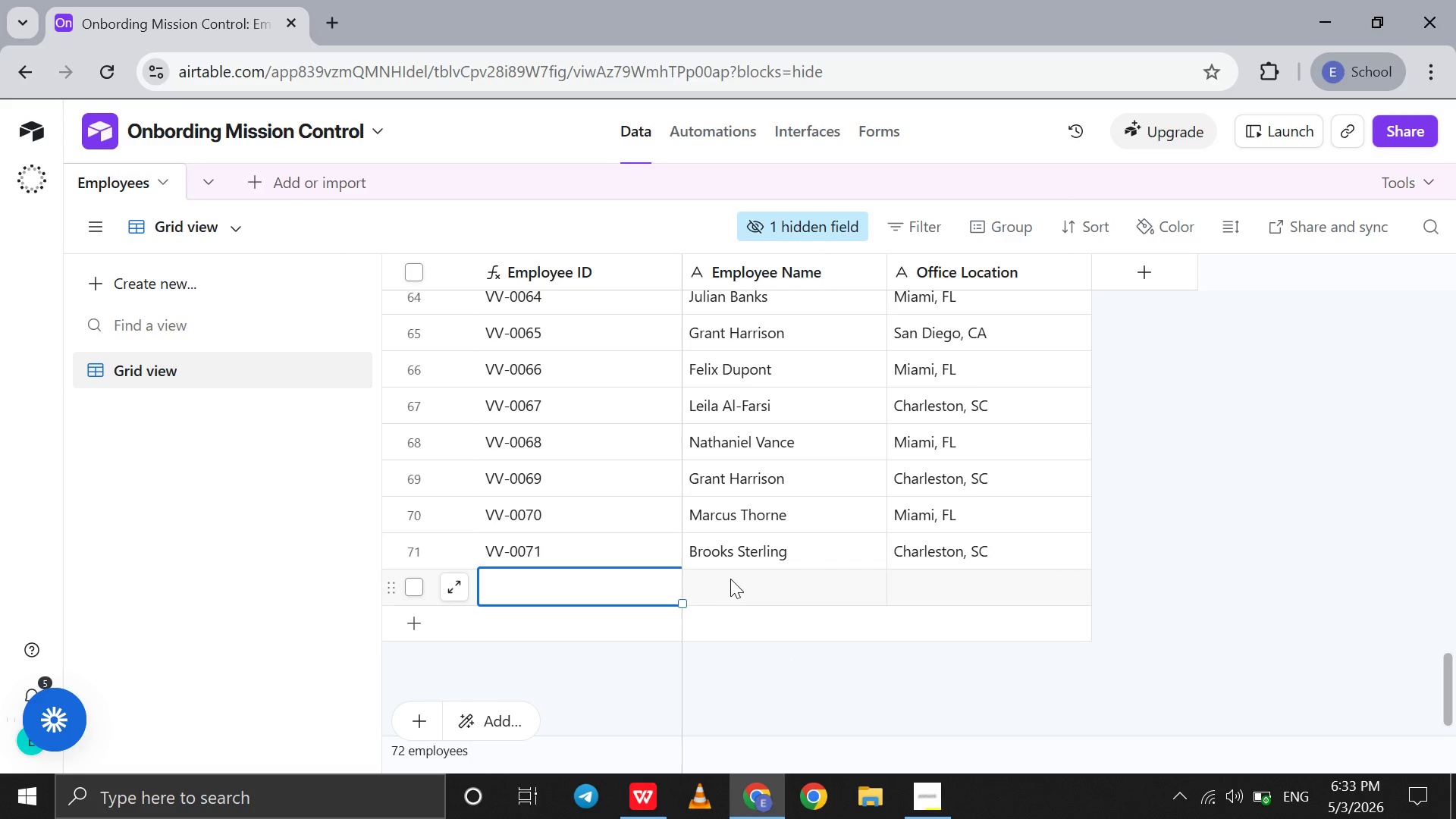 
left_click([730, 579])
 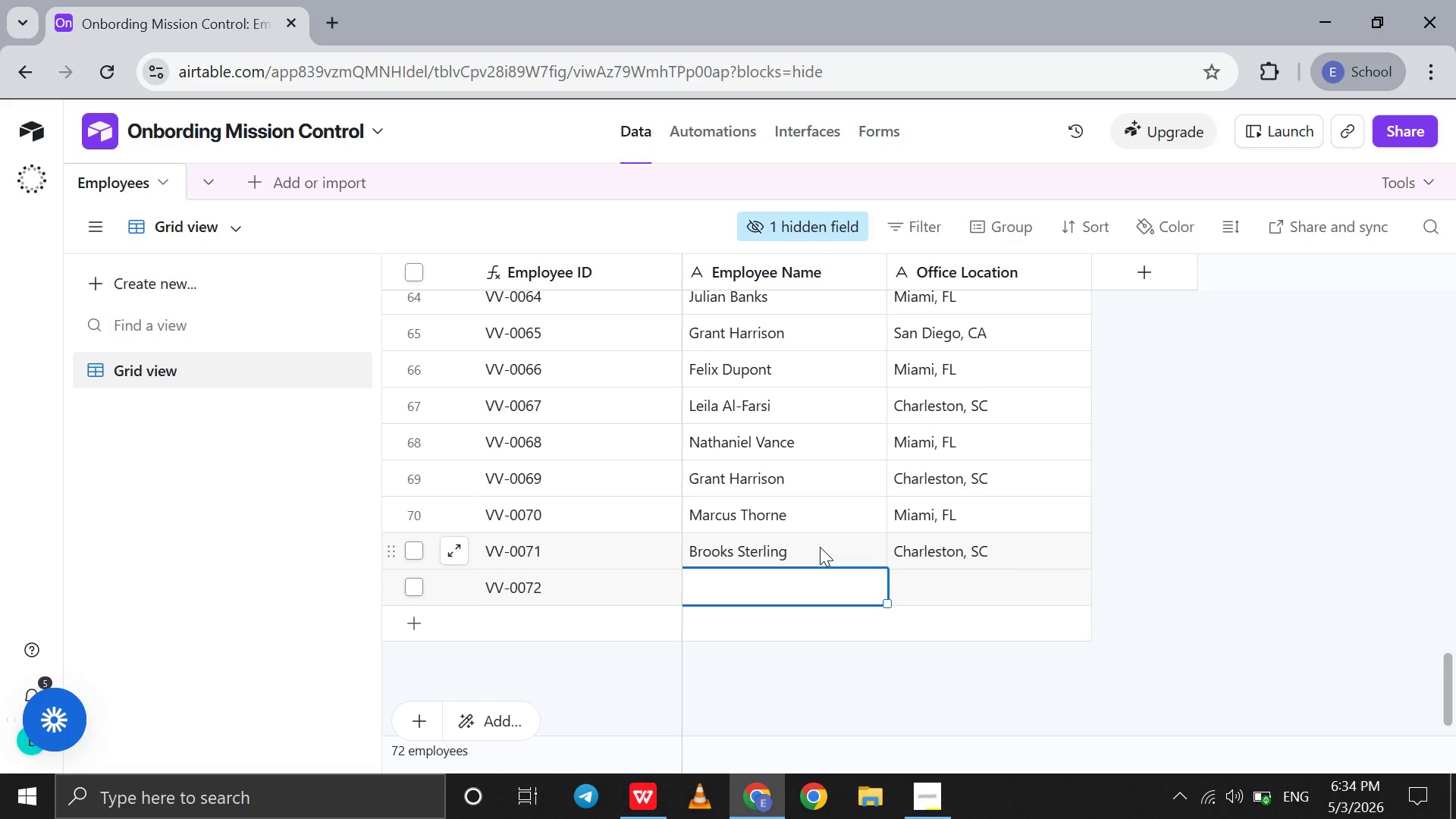 
wait(60.95)
 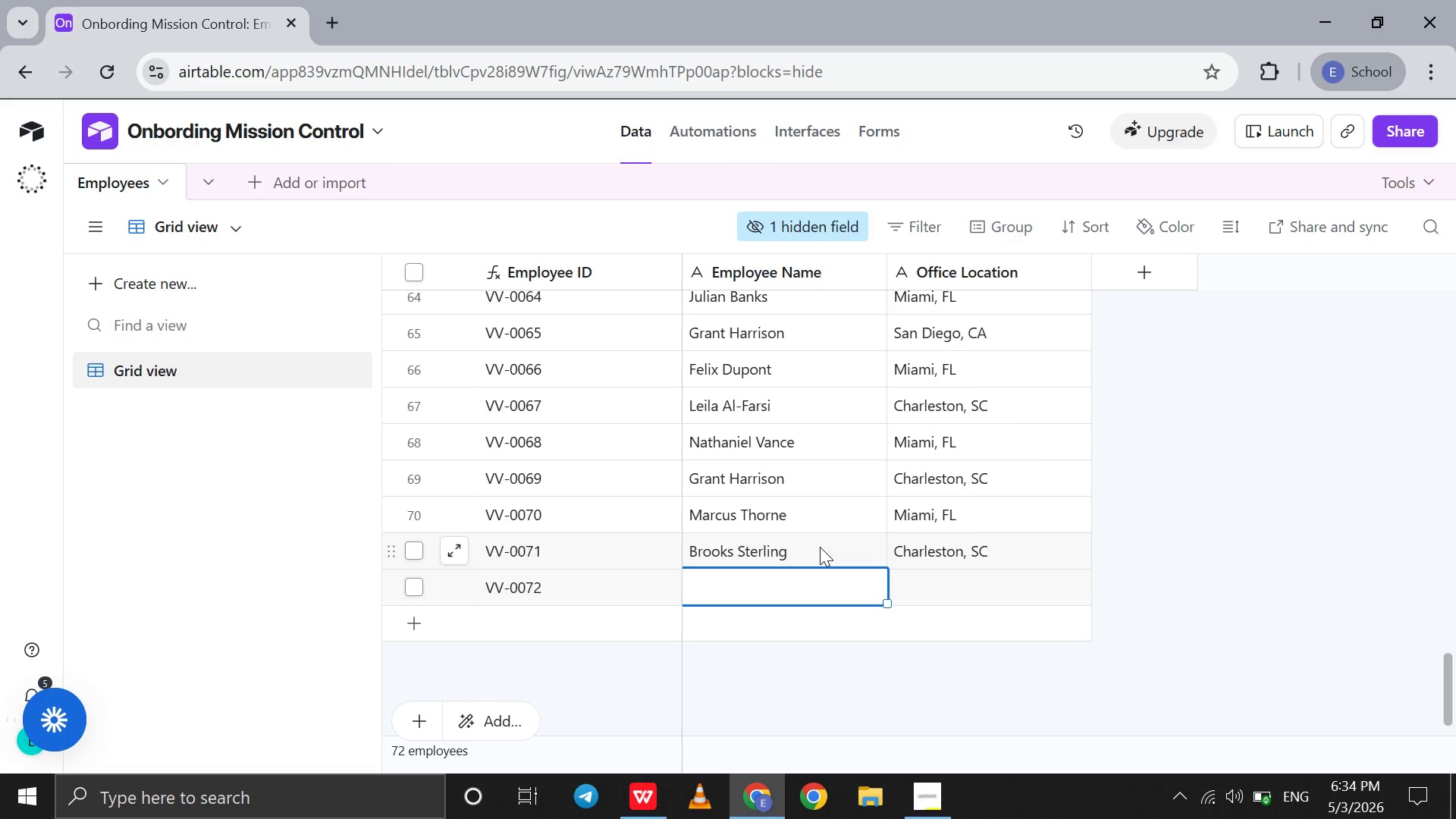 
scroll: coordinate [821, 601], scroll_direction: up, amount: 21.0
 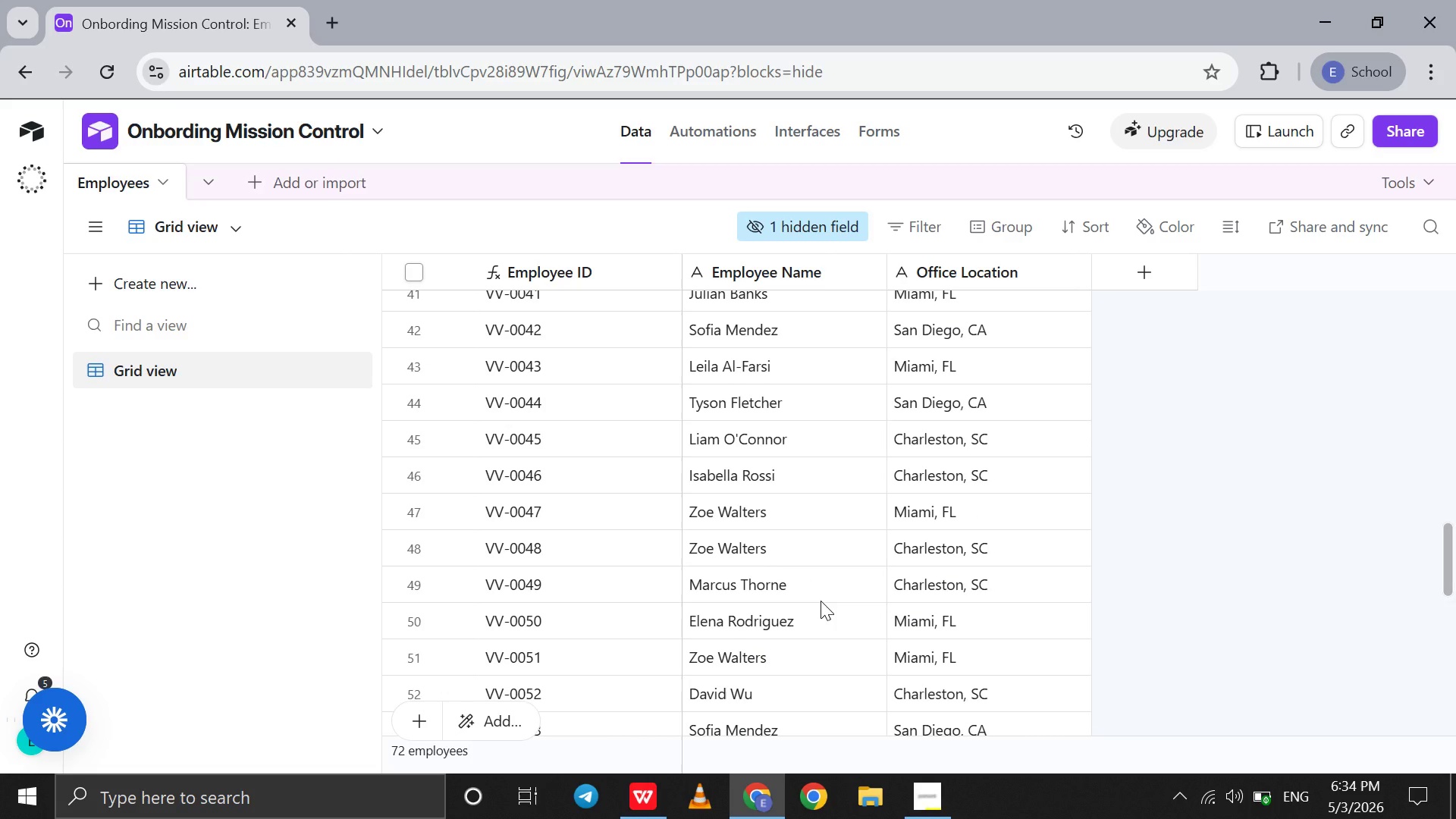 
wait(5.19)
 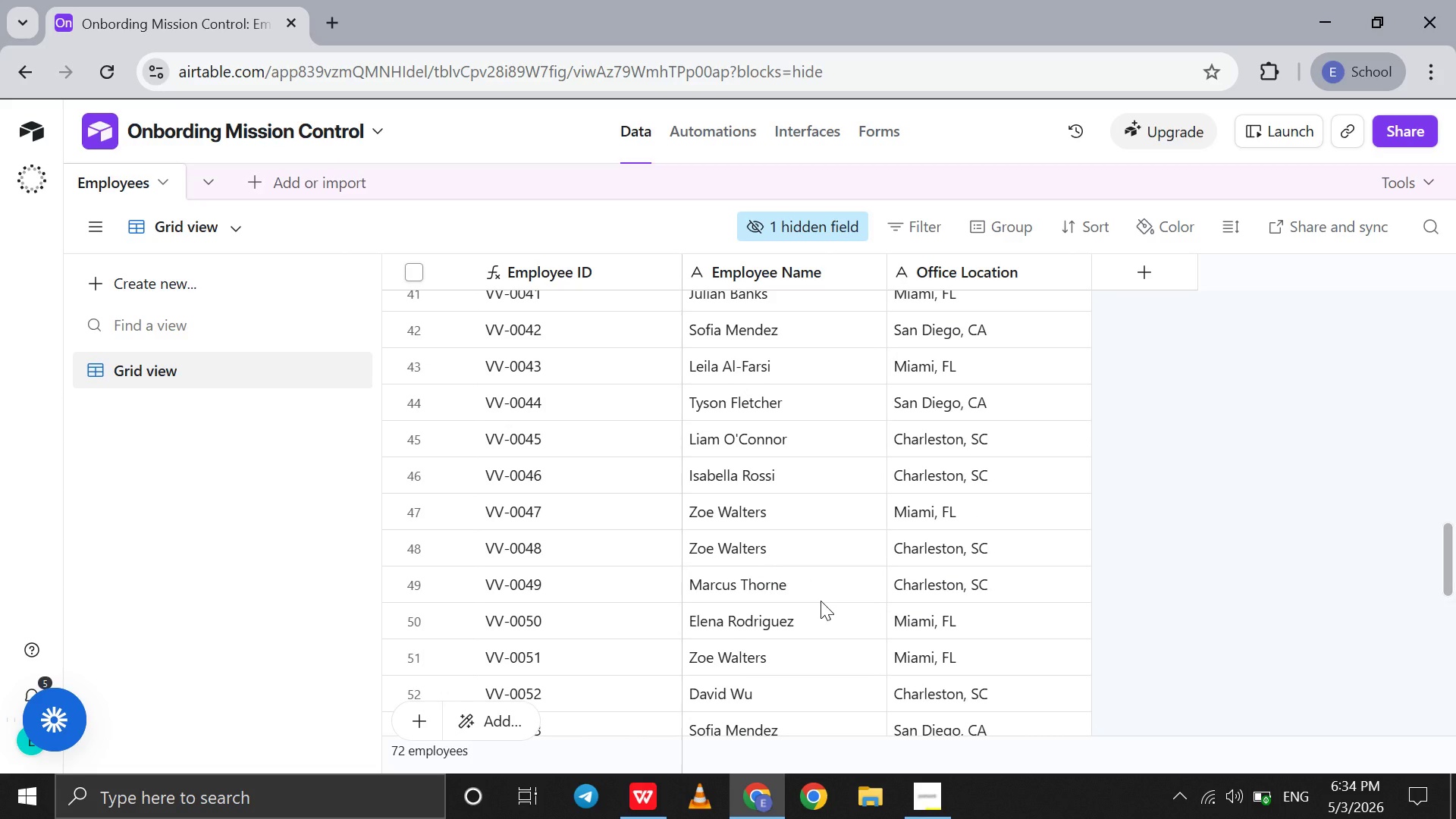 
scroll: coordinate [821, 601], scroll_direction: up, amount: 17.0
 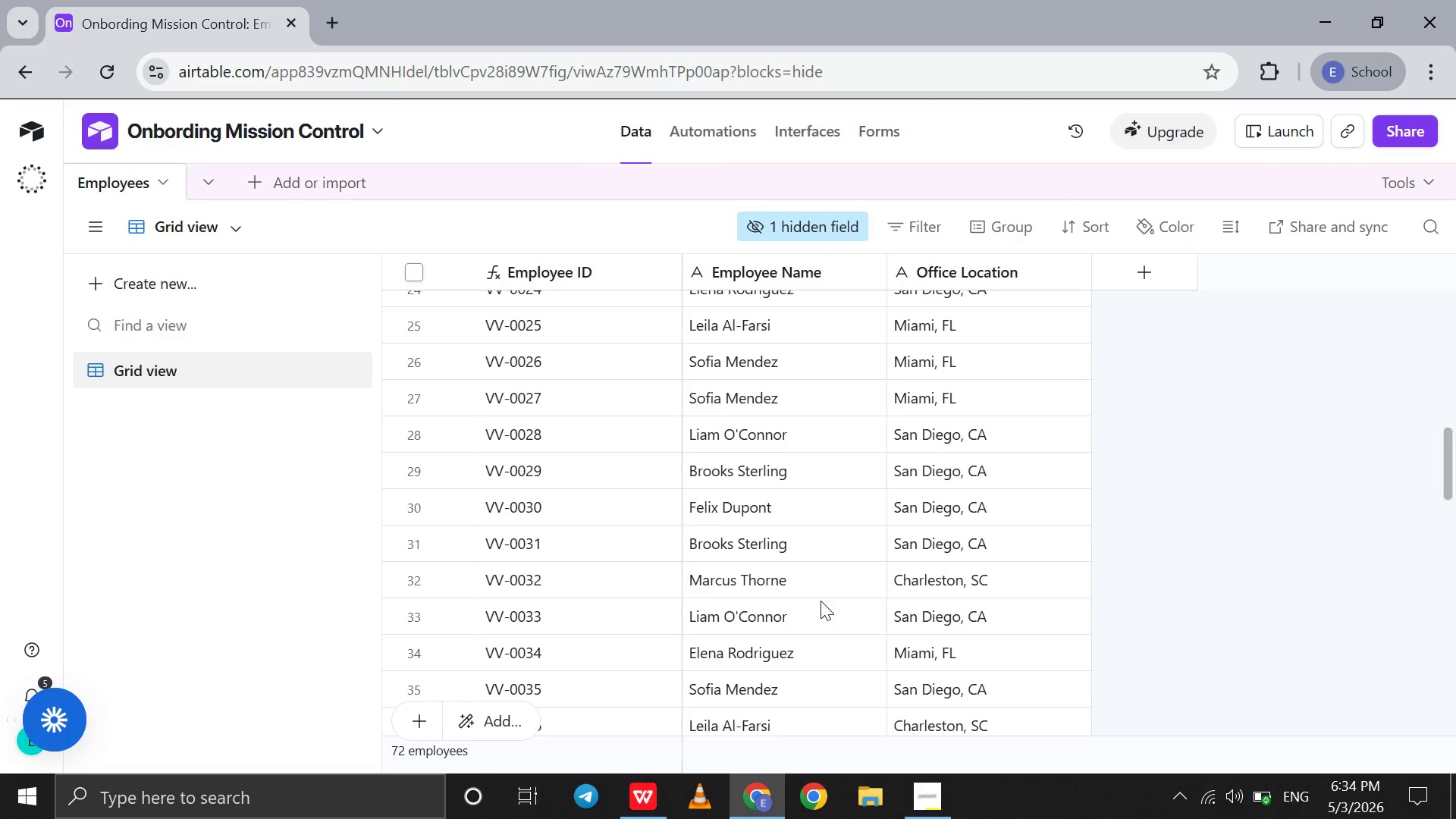 
scroll: coordinate [821, 601], scroll_direction: up, amount: 2.0
 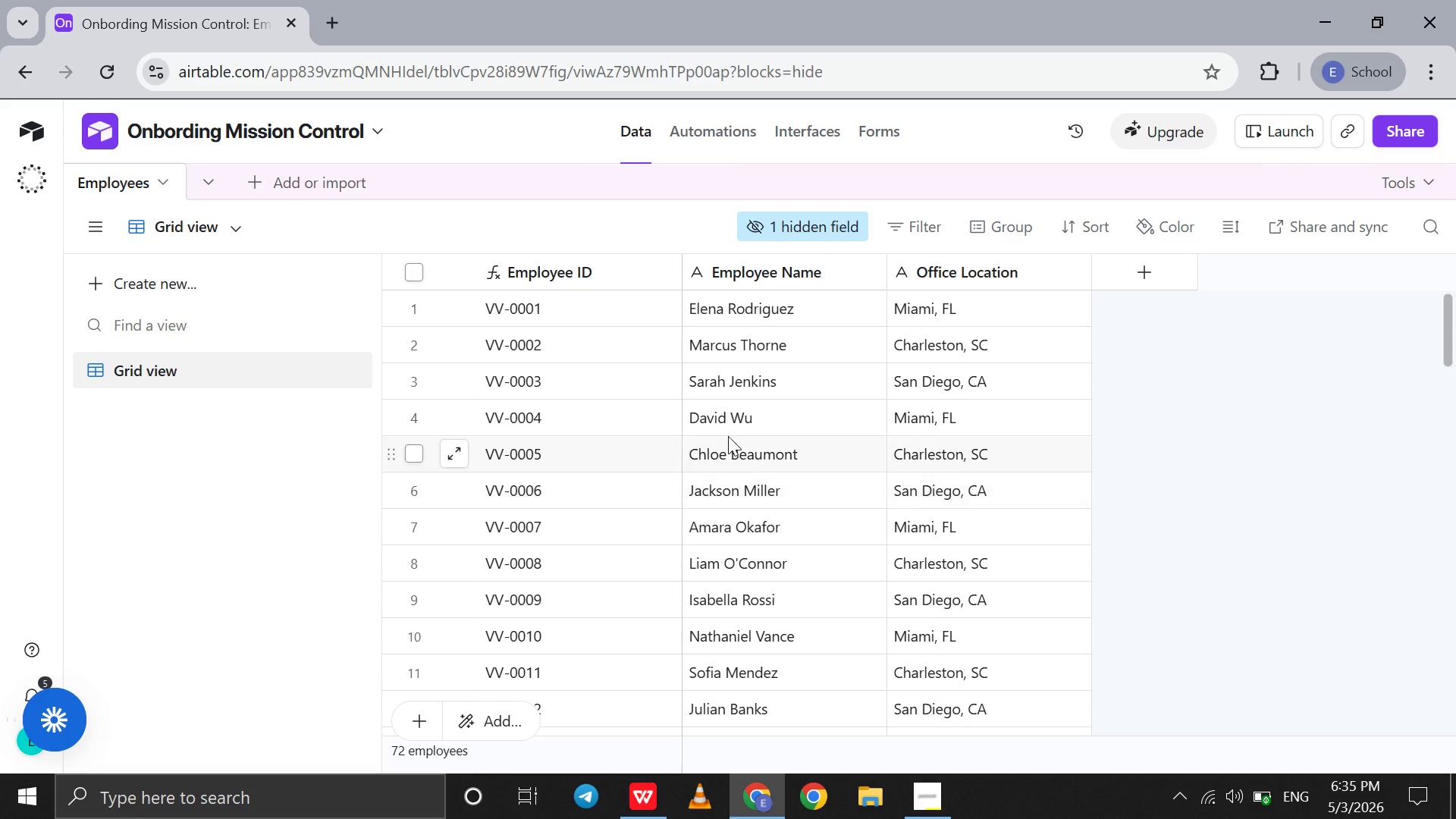 
wait(14.34)
 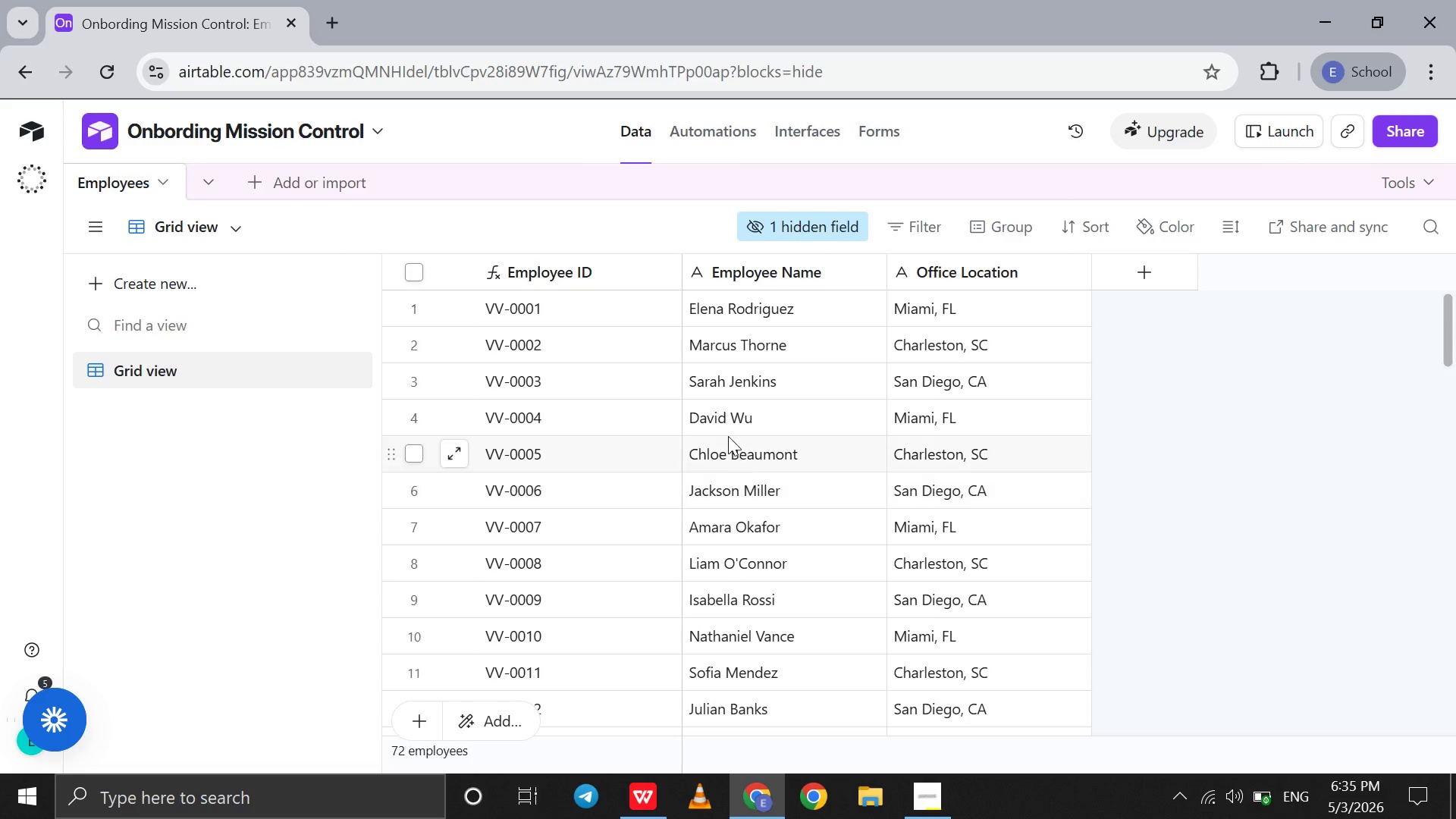 
scroll: coordinate [783, 542], scroll_direction: down, amount: 7.0
 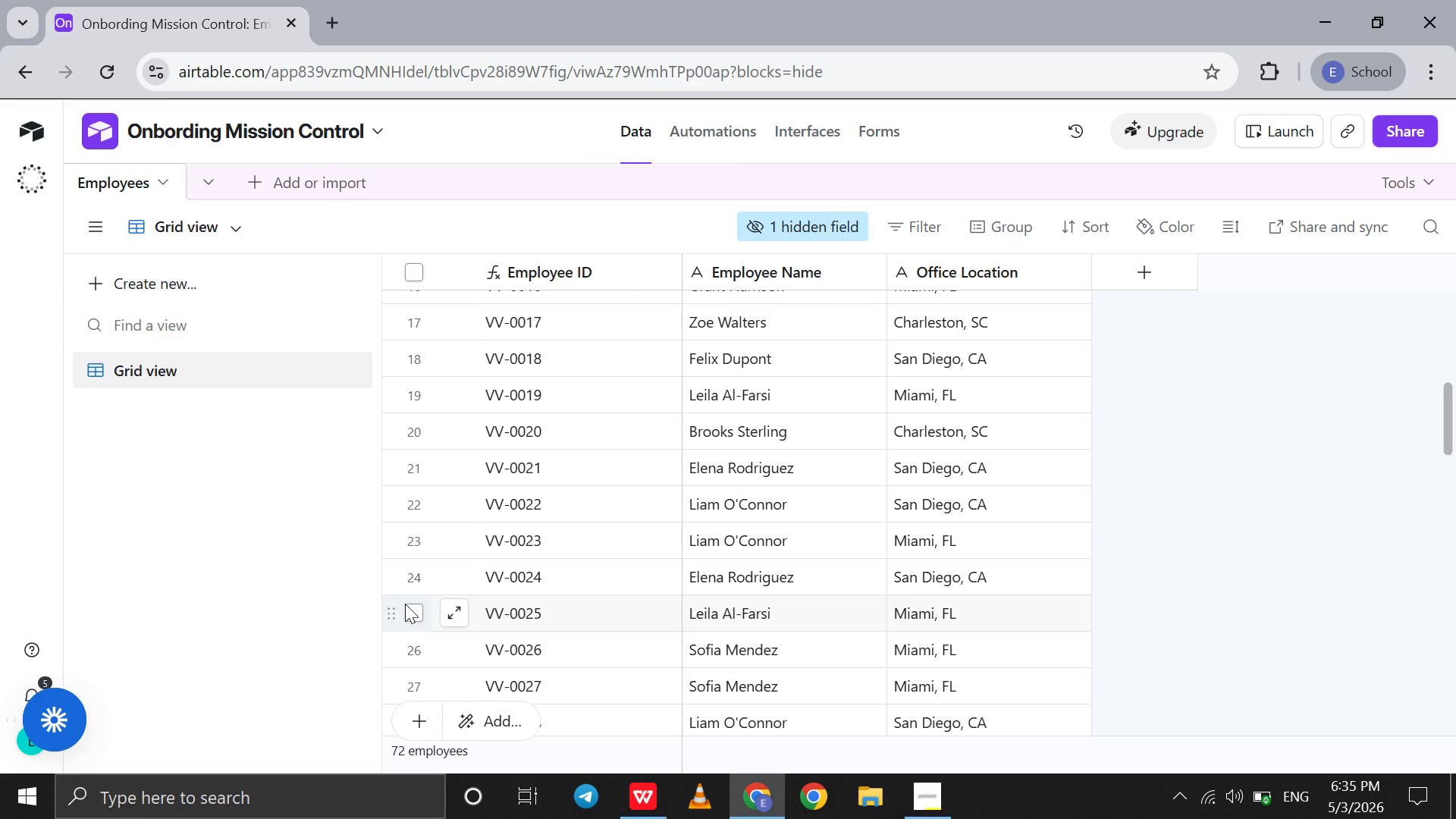 
left_click([414, 583])
 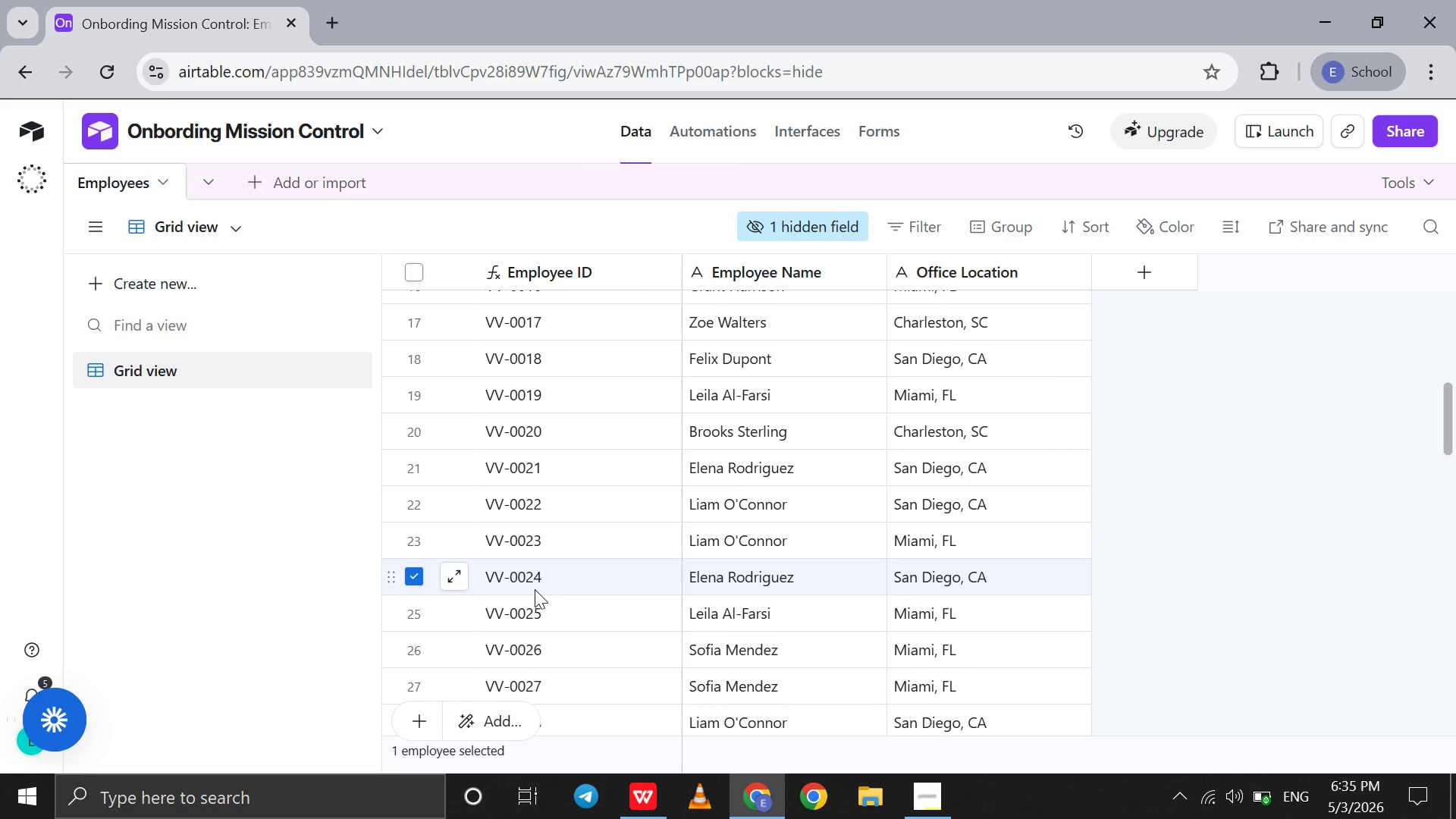 
right_click([541, 585])
 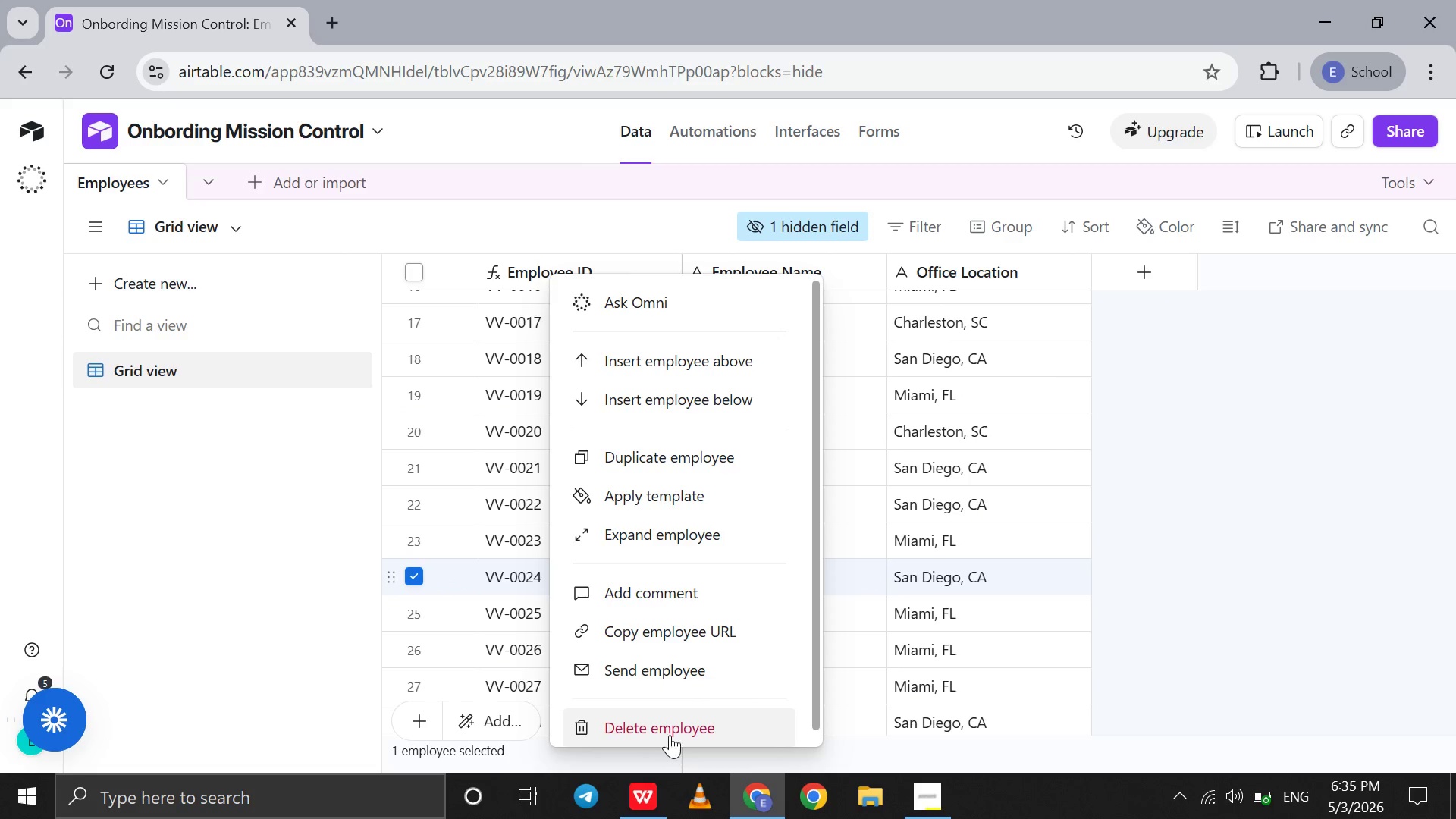 
left_click([670, 733])
 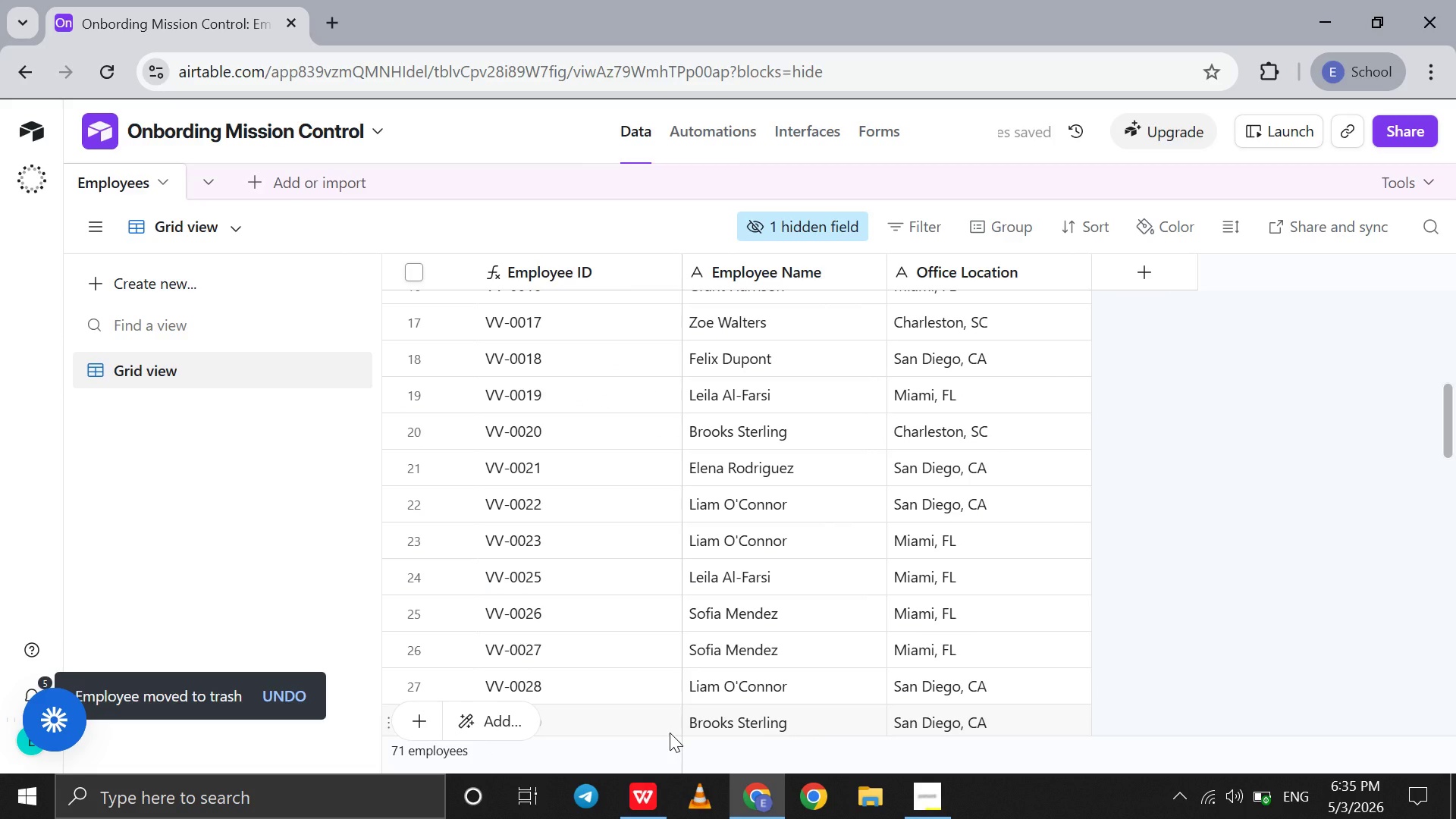 
scroll: coordinate [670, 733], scroll_direction: up, amount: 16.0
 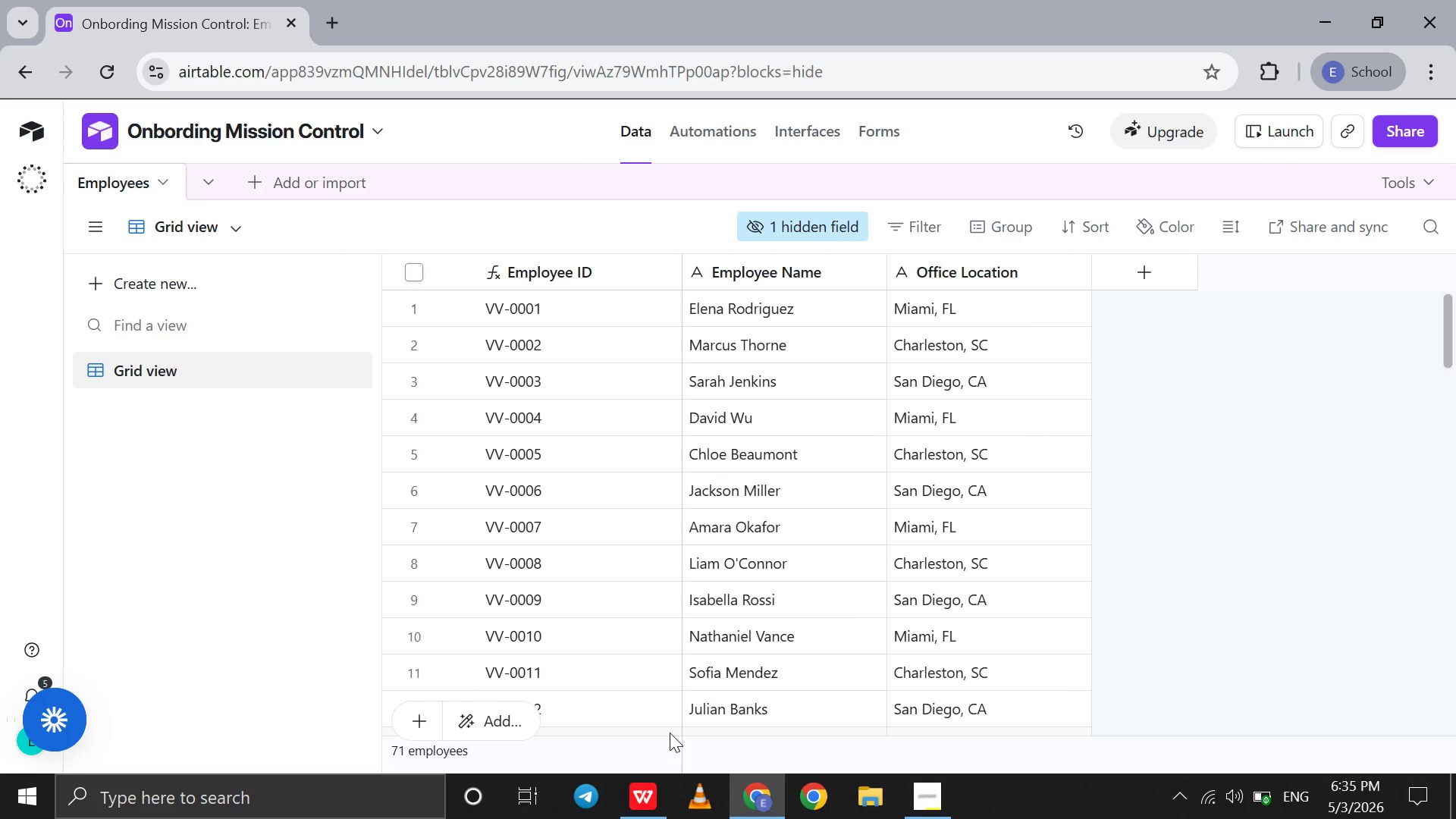 
wait(14.87)
 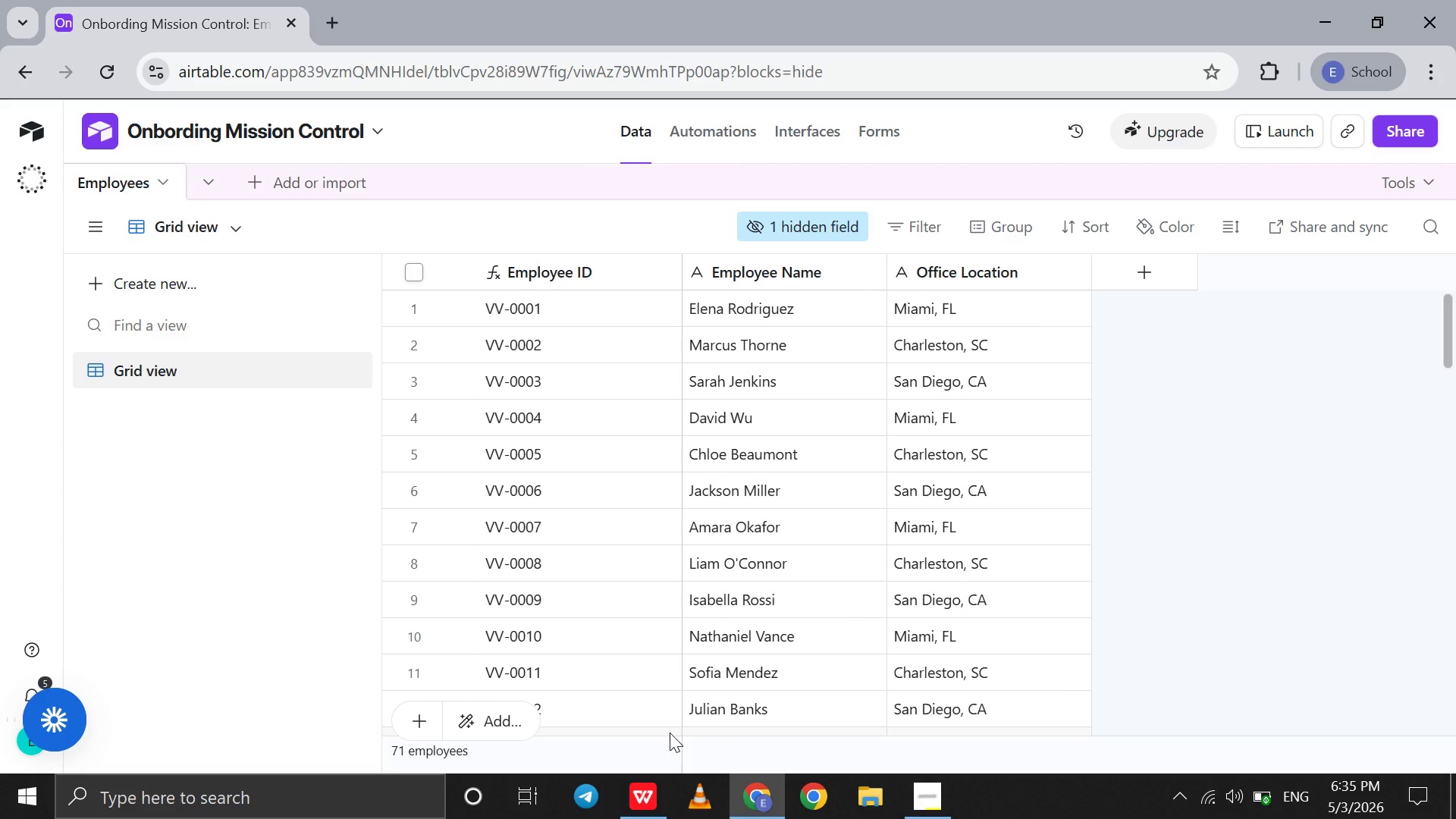 
scroll: coordinate [676, 492], scroll_direction: up, amount: 102.0
 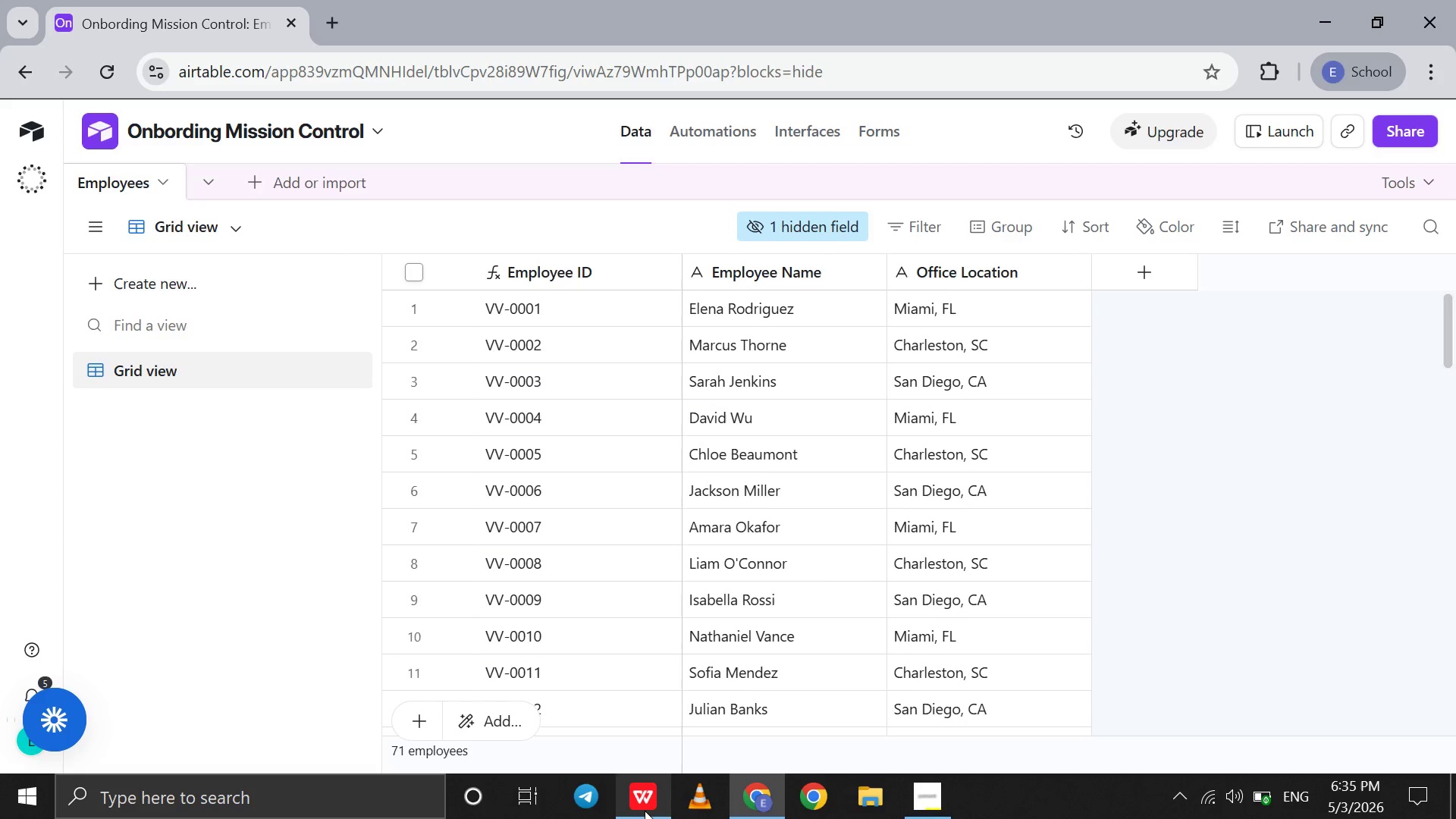 
left_click([645, 811])
 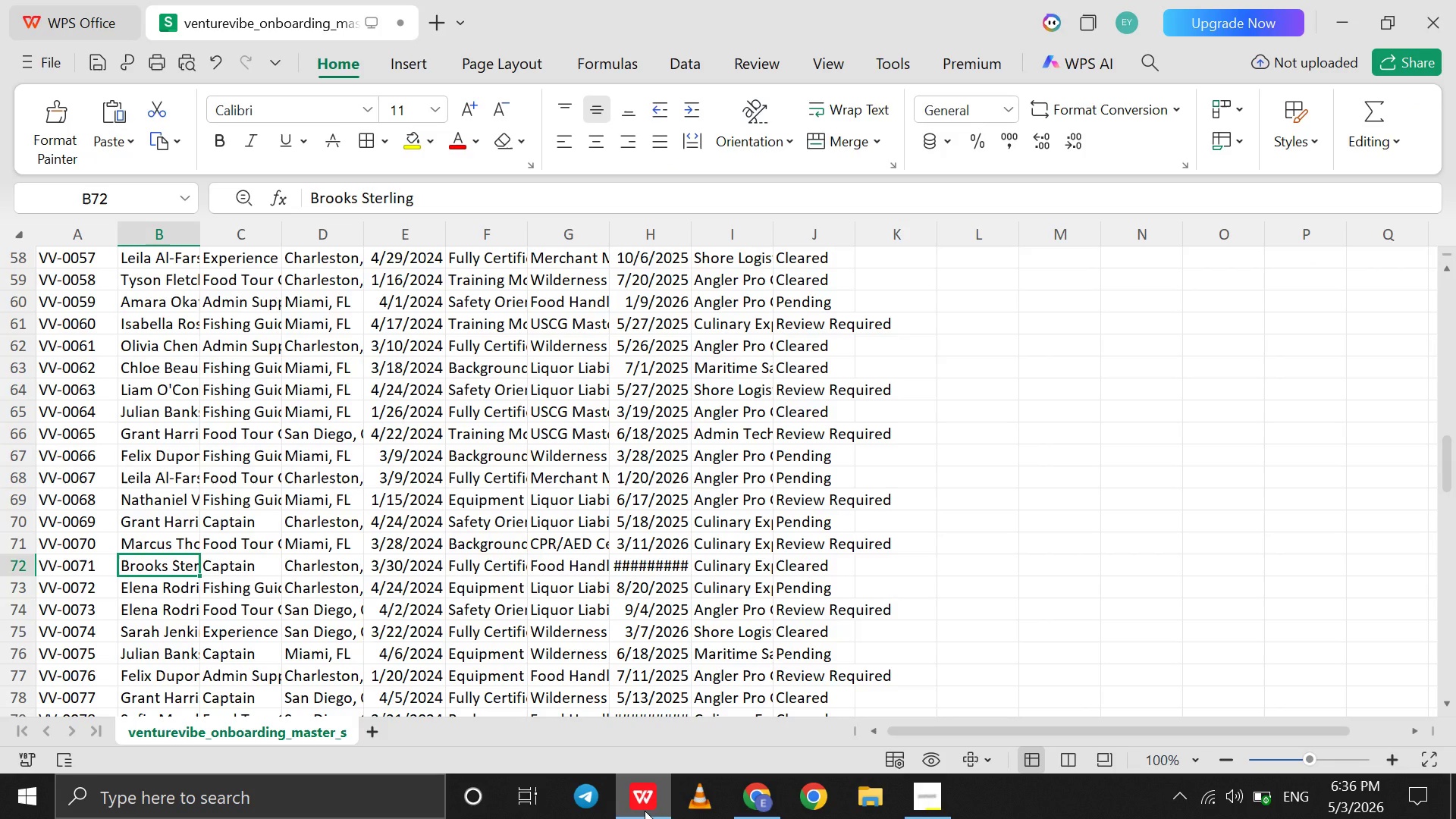 
wait(22.64)
 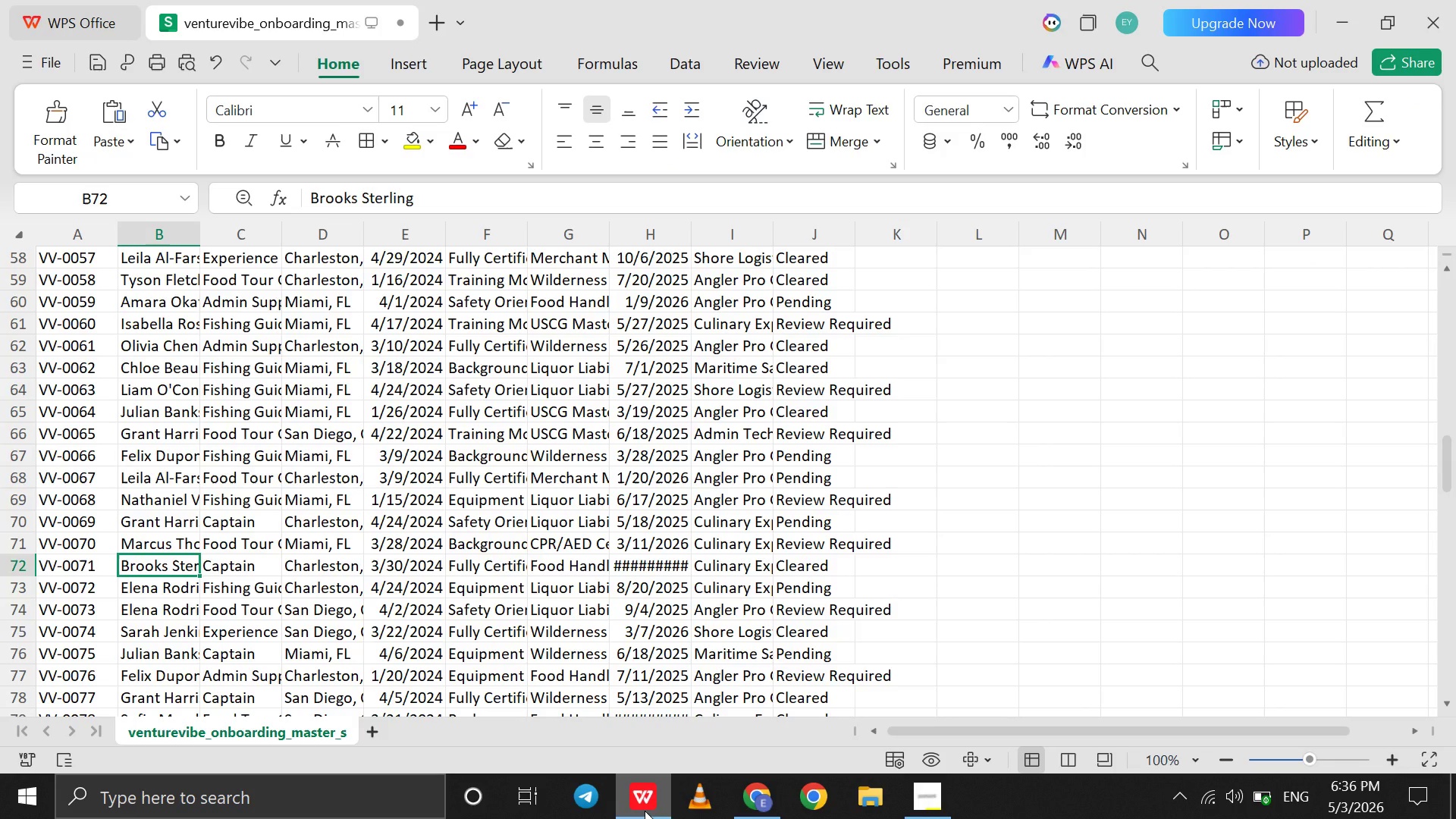 
left_click([238, 588])
 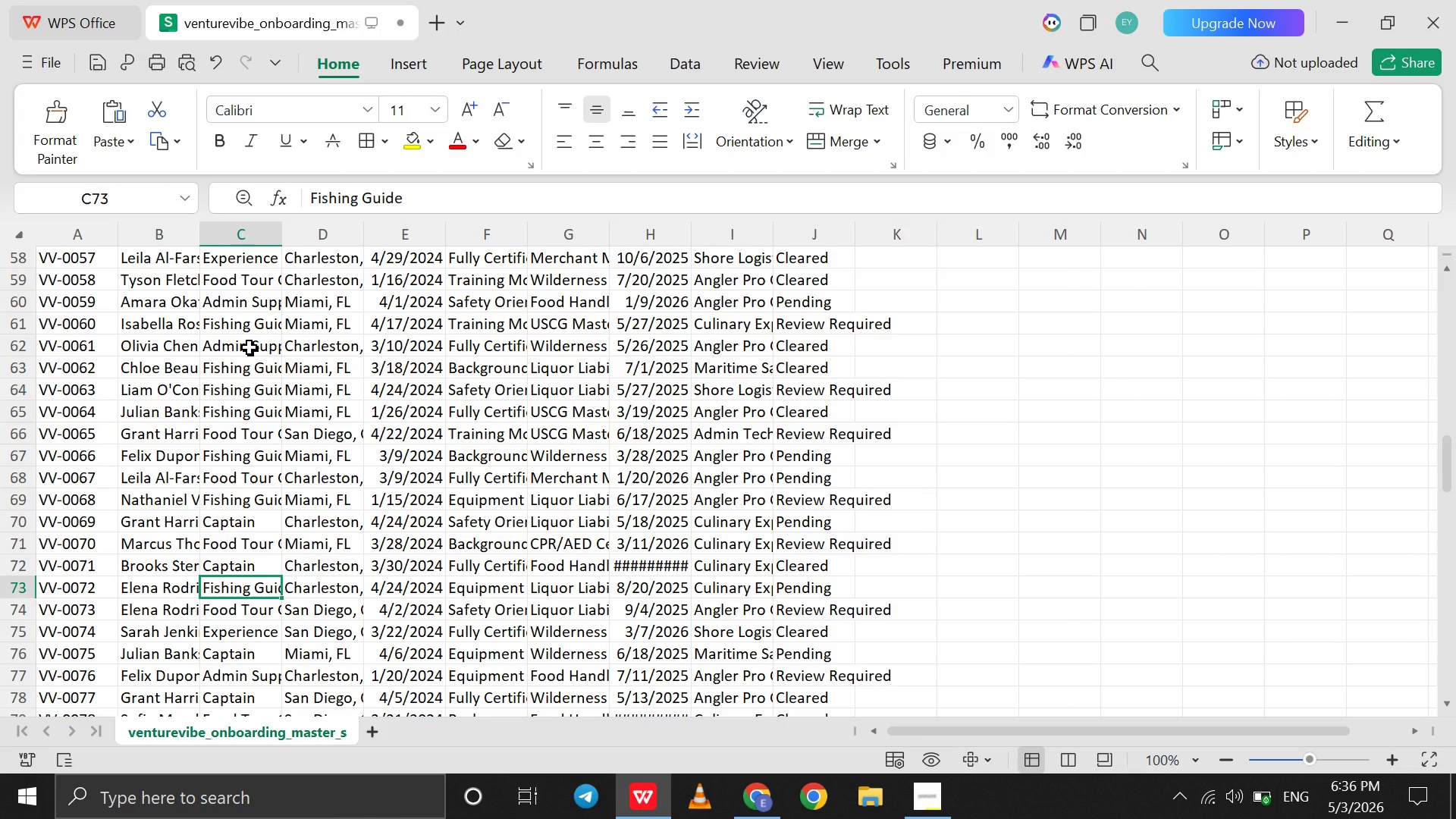 
wait(5.61)
 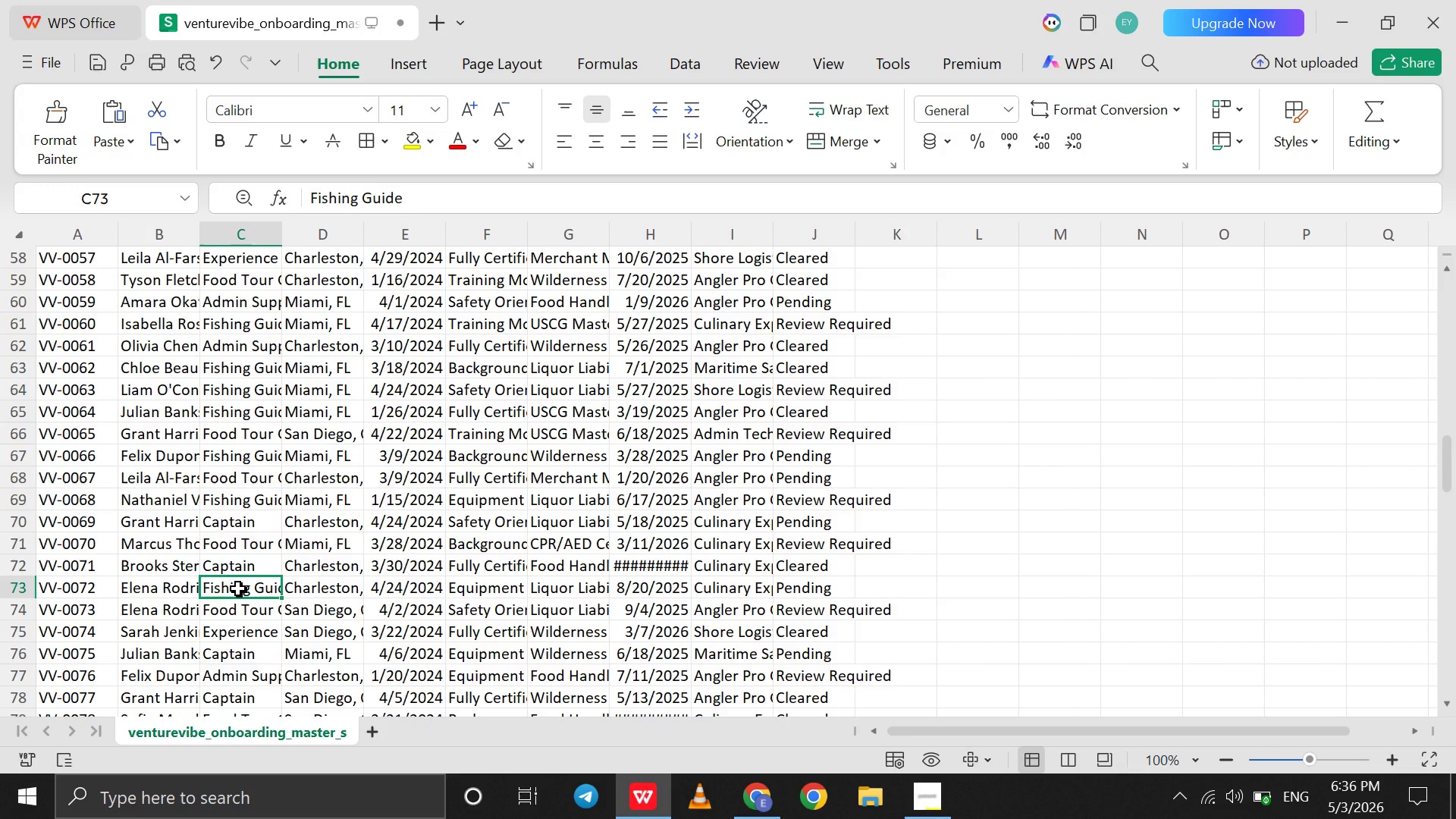 
left_click([237, 240])
 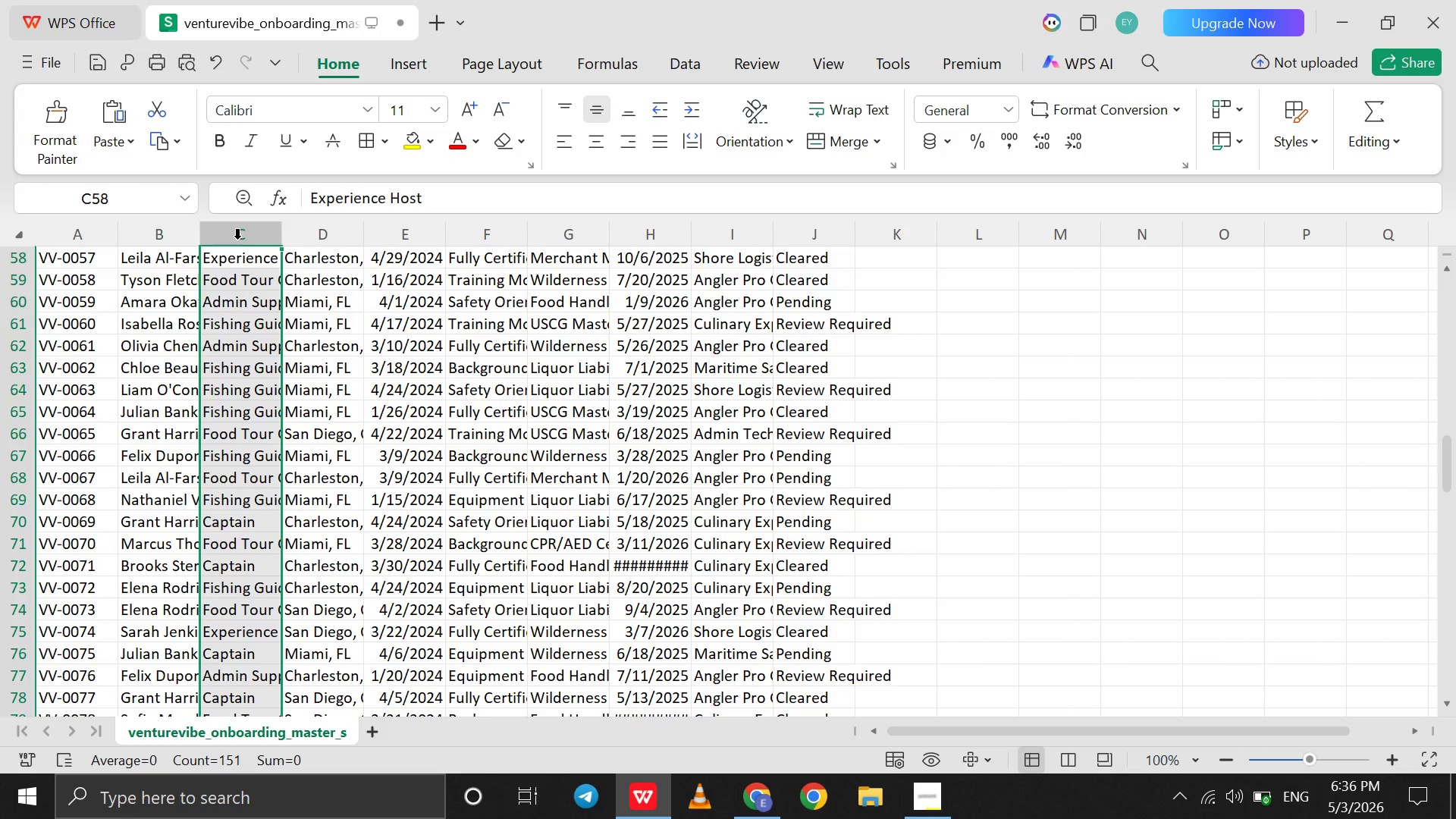 
wait(8.44)
 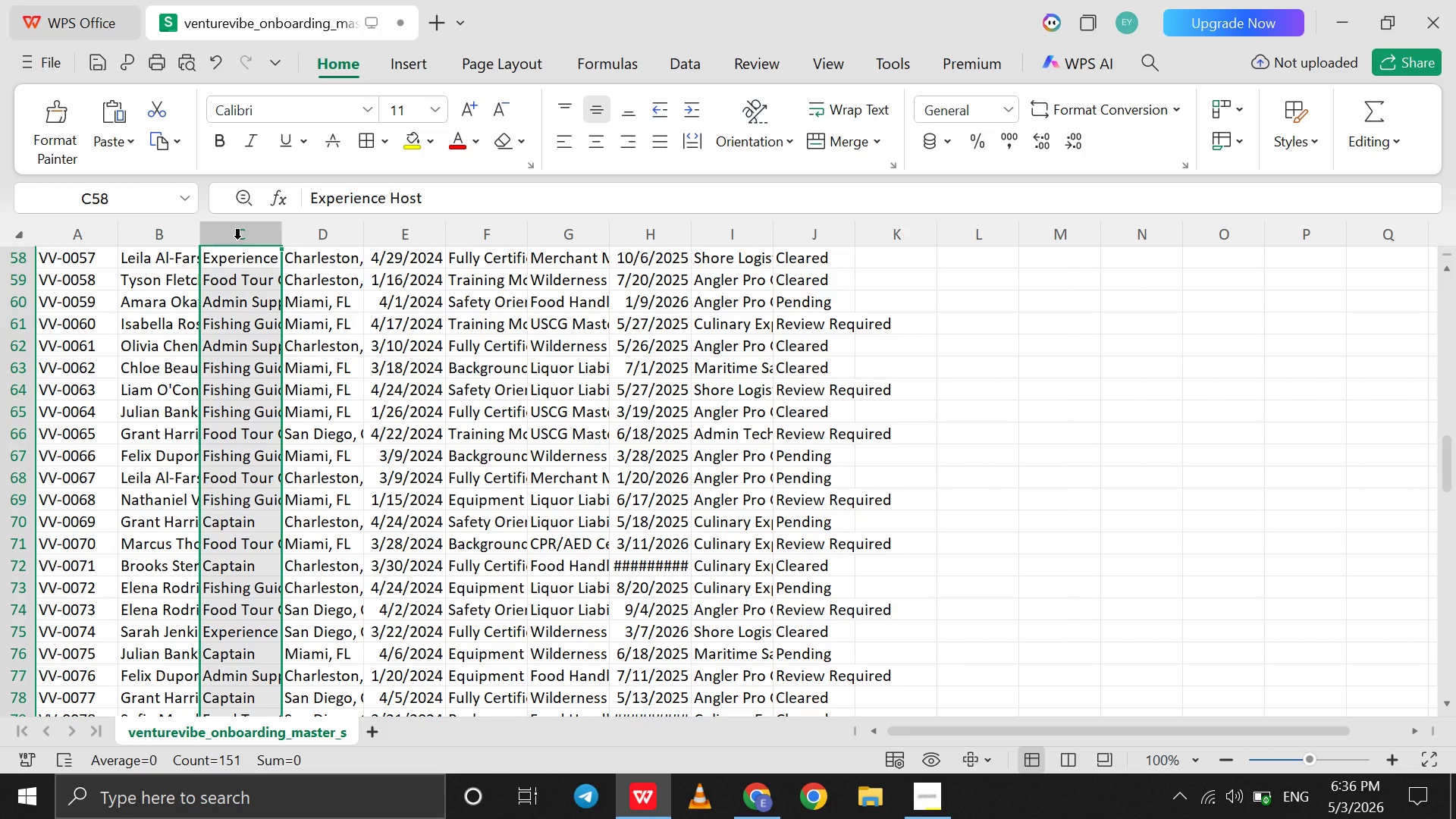 
left_click([321, 583])
 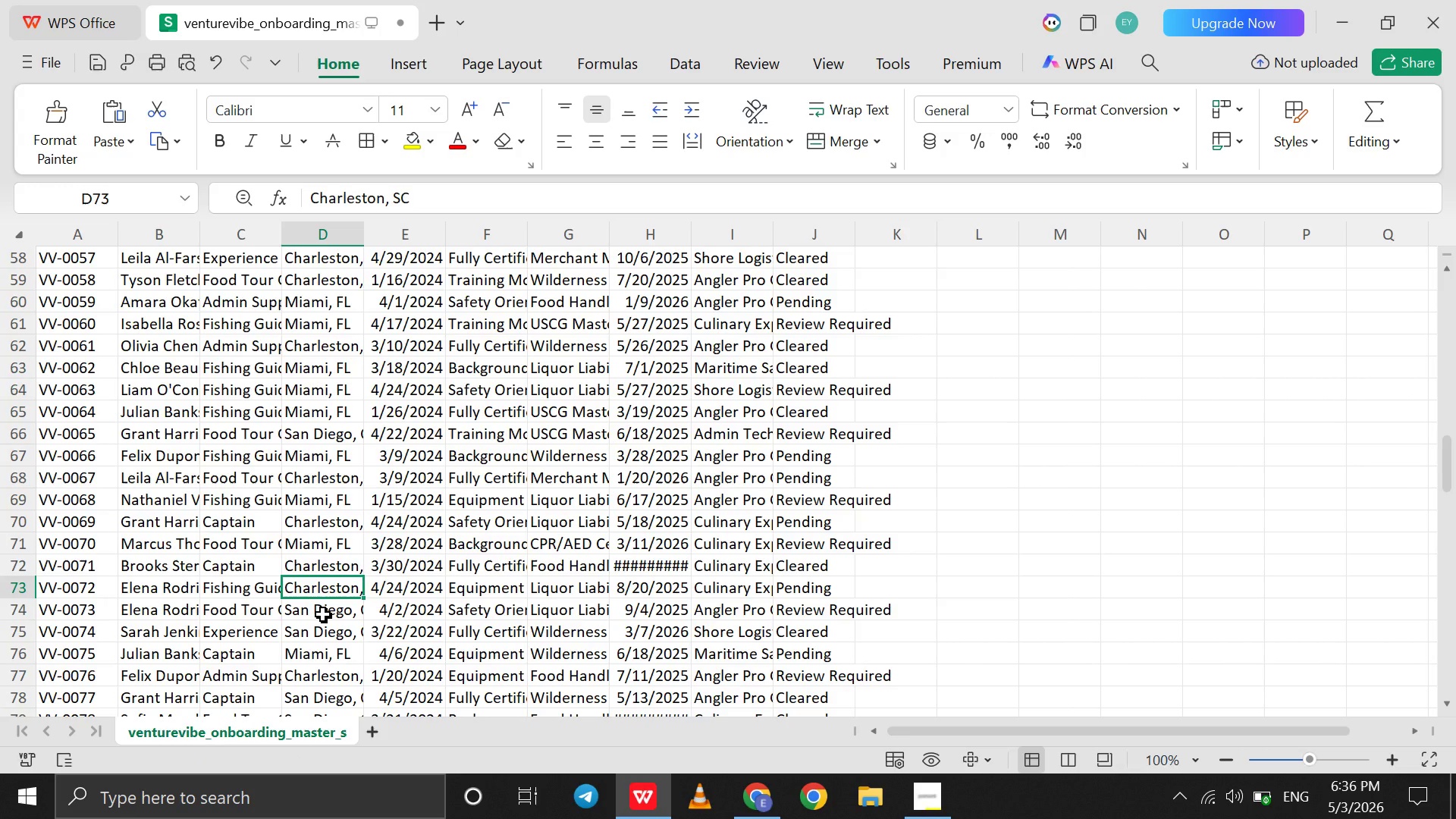 
left_click([323, 614])
 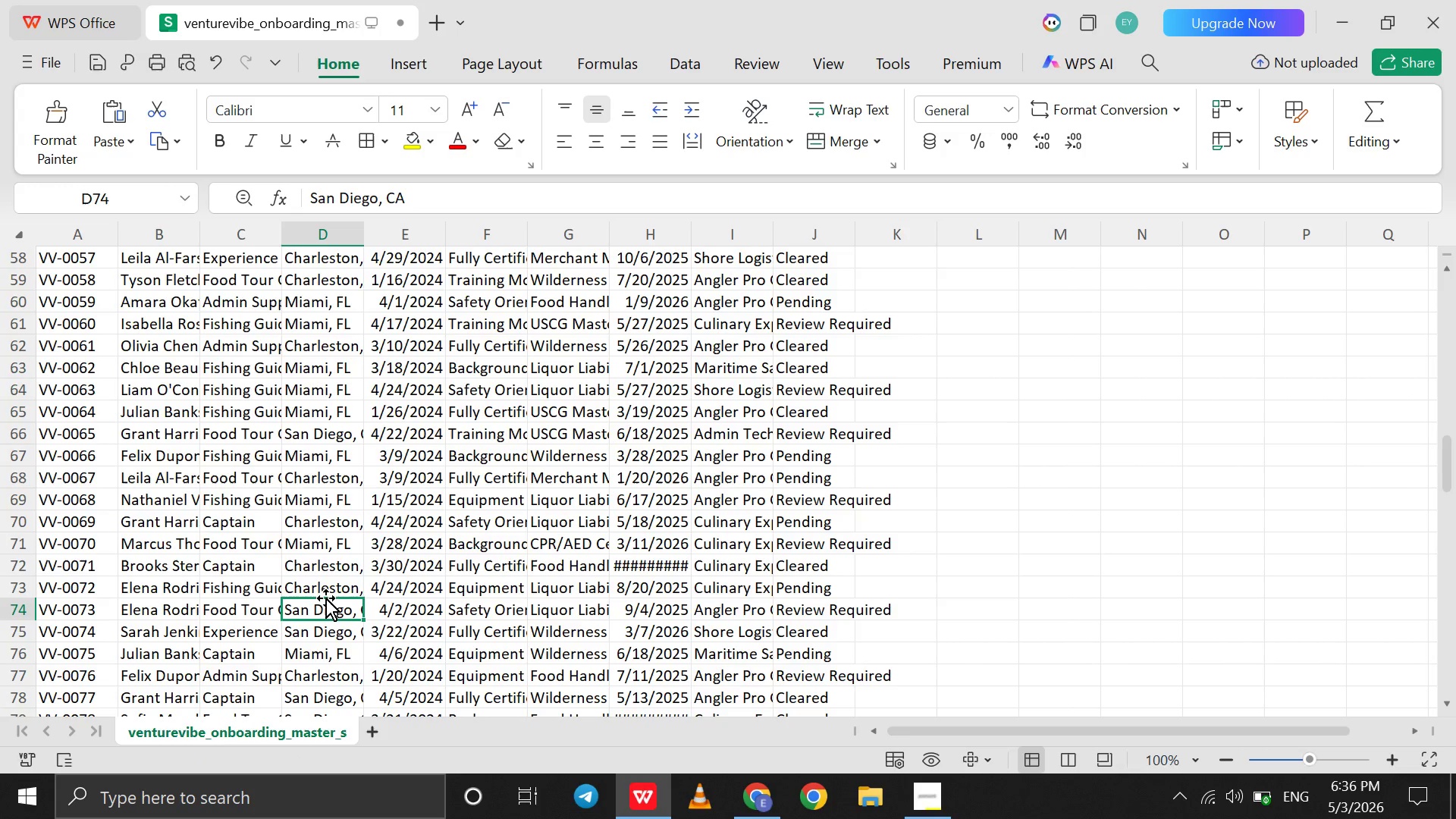 
left_click([325, 585])
 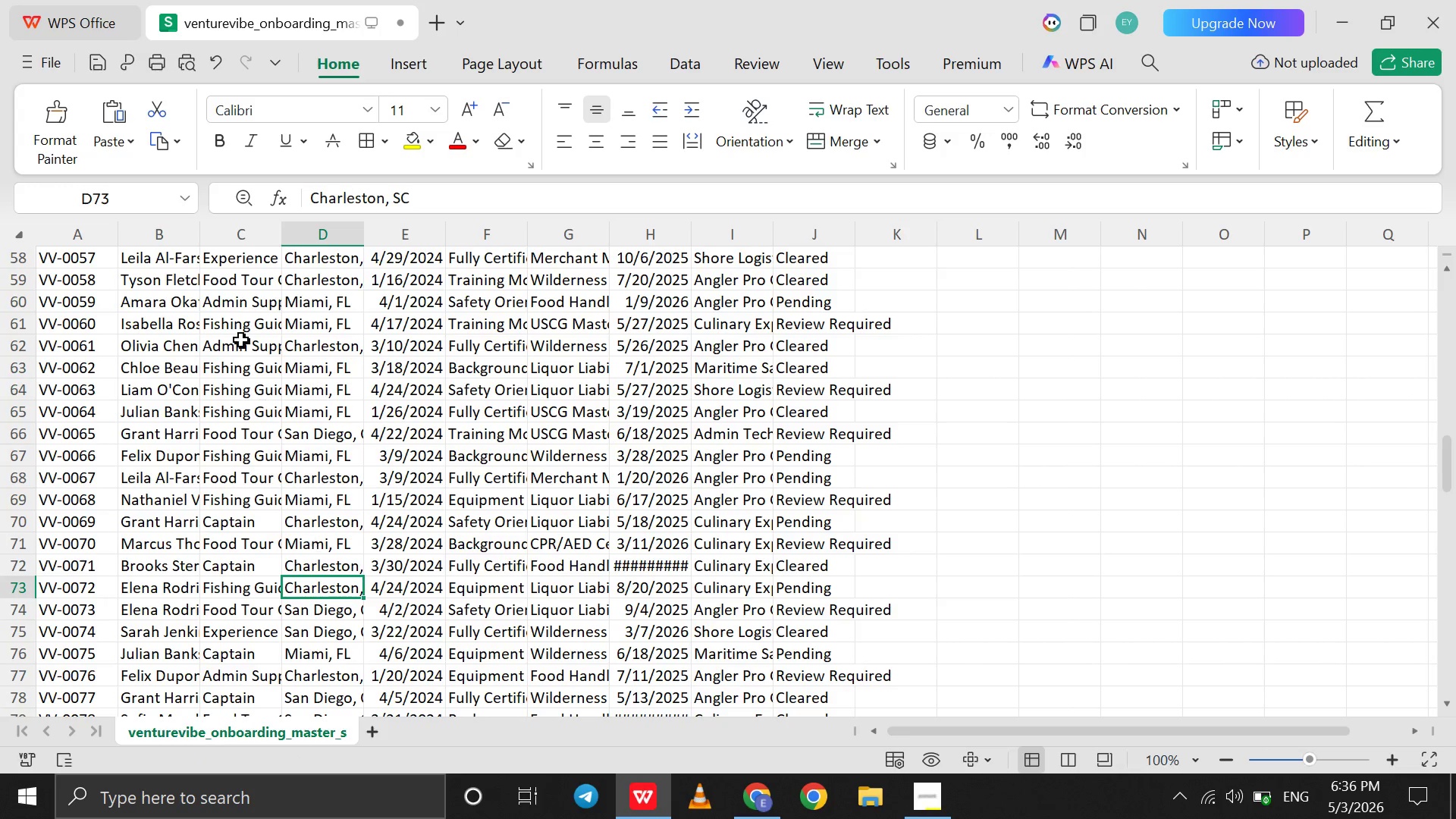 
left_click([239, 246])
 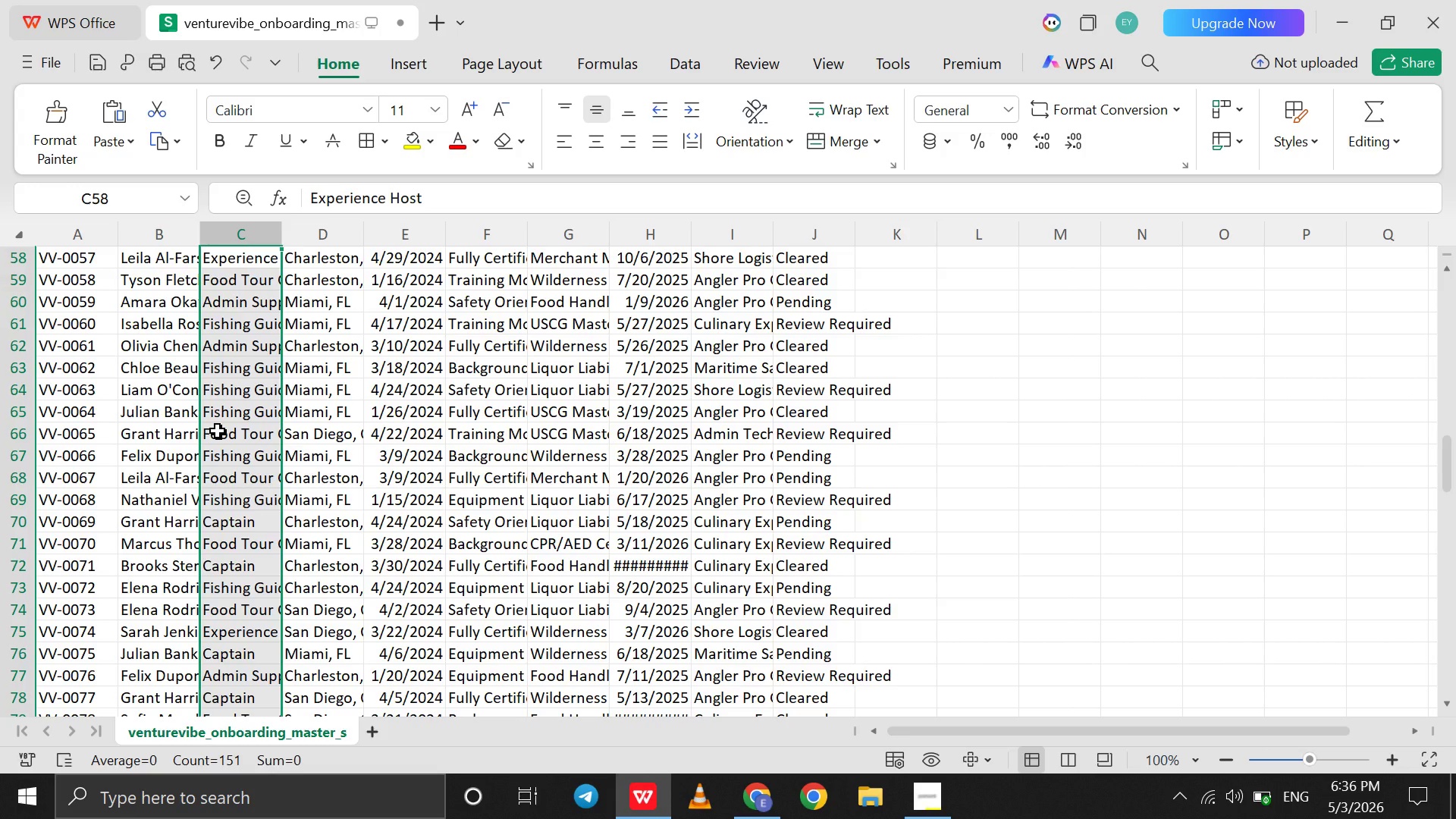 
left_click([218, 431])
 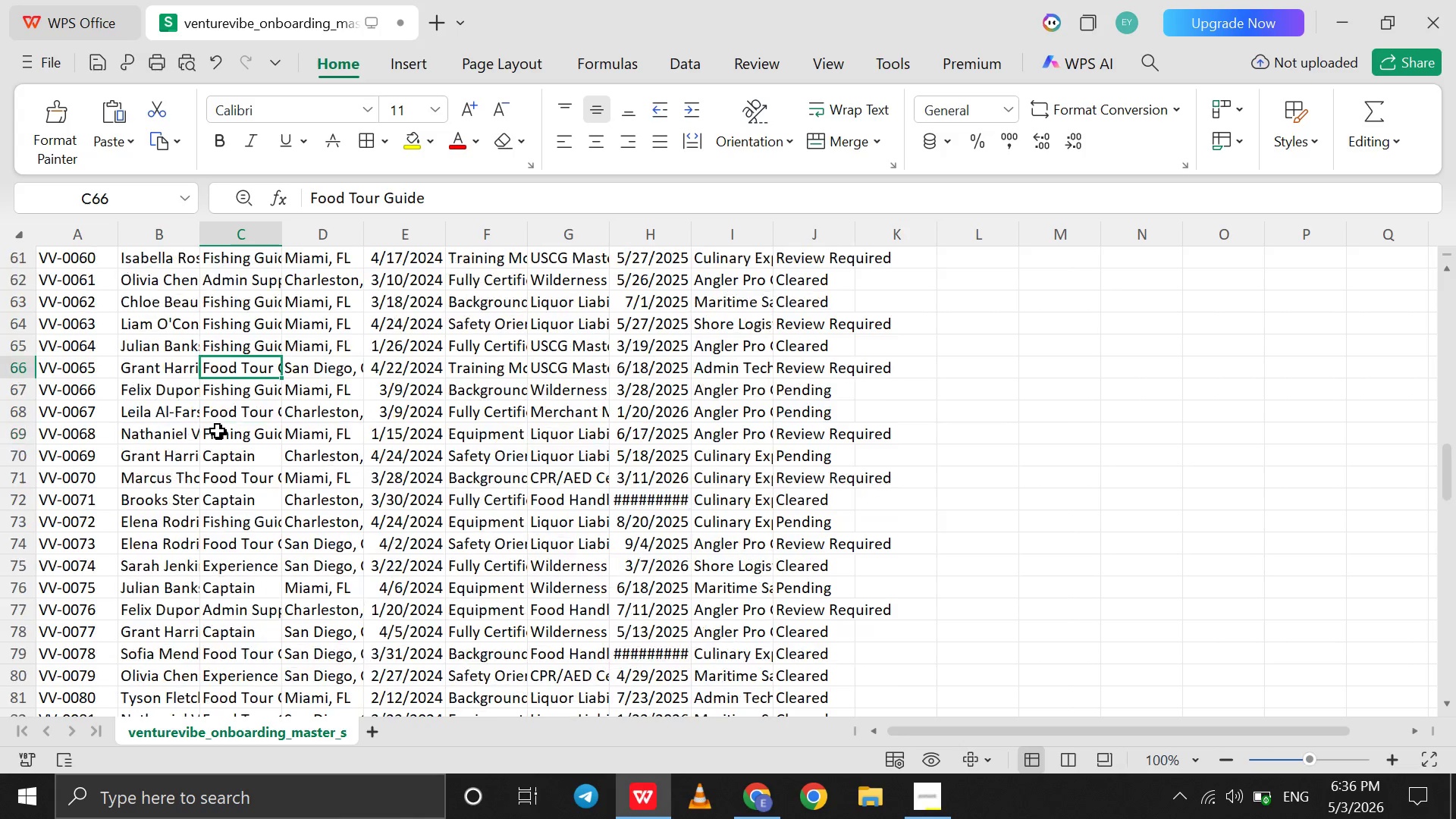 
scroll: coordinate [218, 431], scroll_direction: none, amount: 0.0
 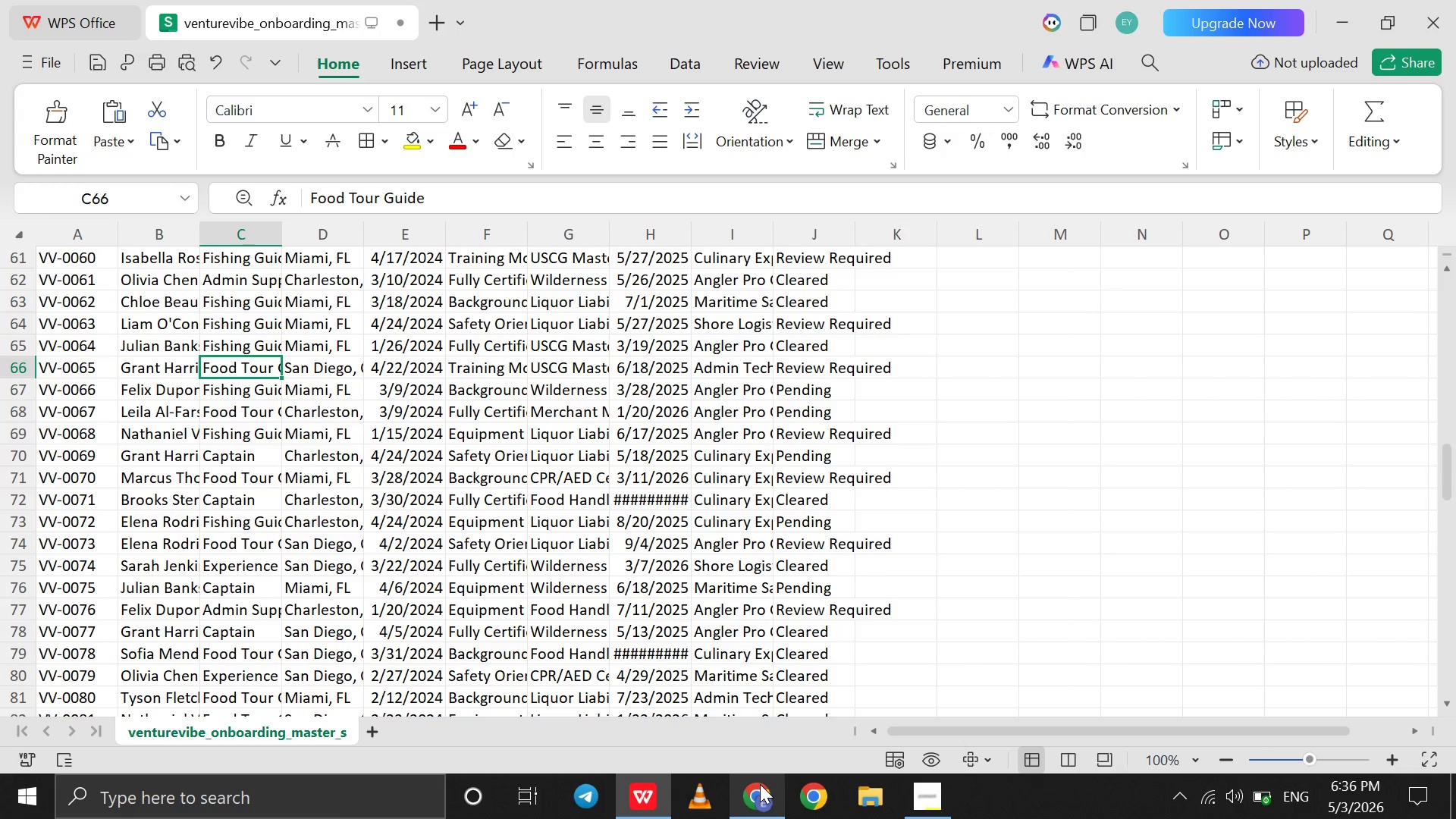 
left_click([760, 784])
 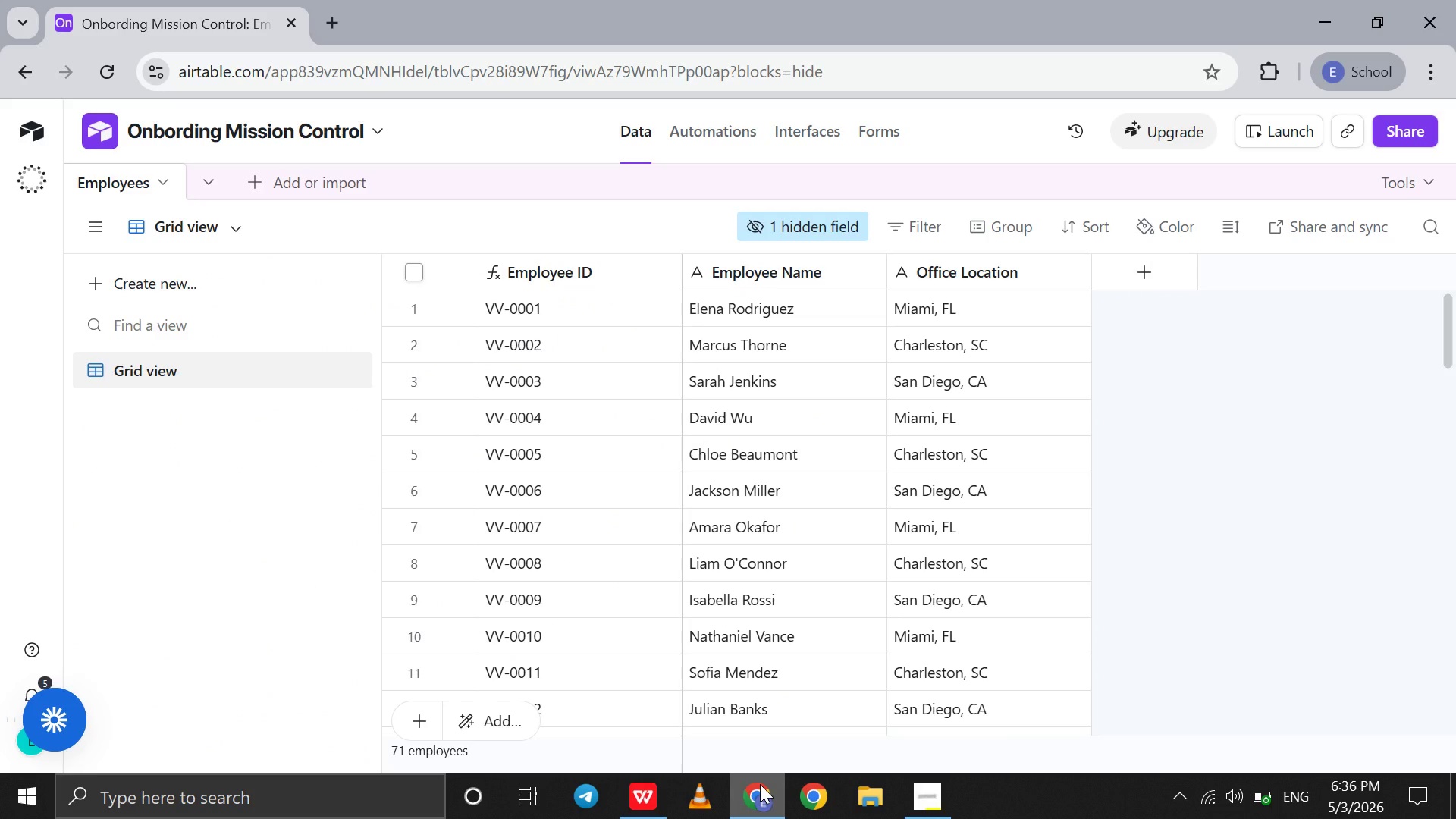 
key(Control+Z)
 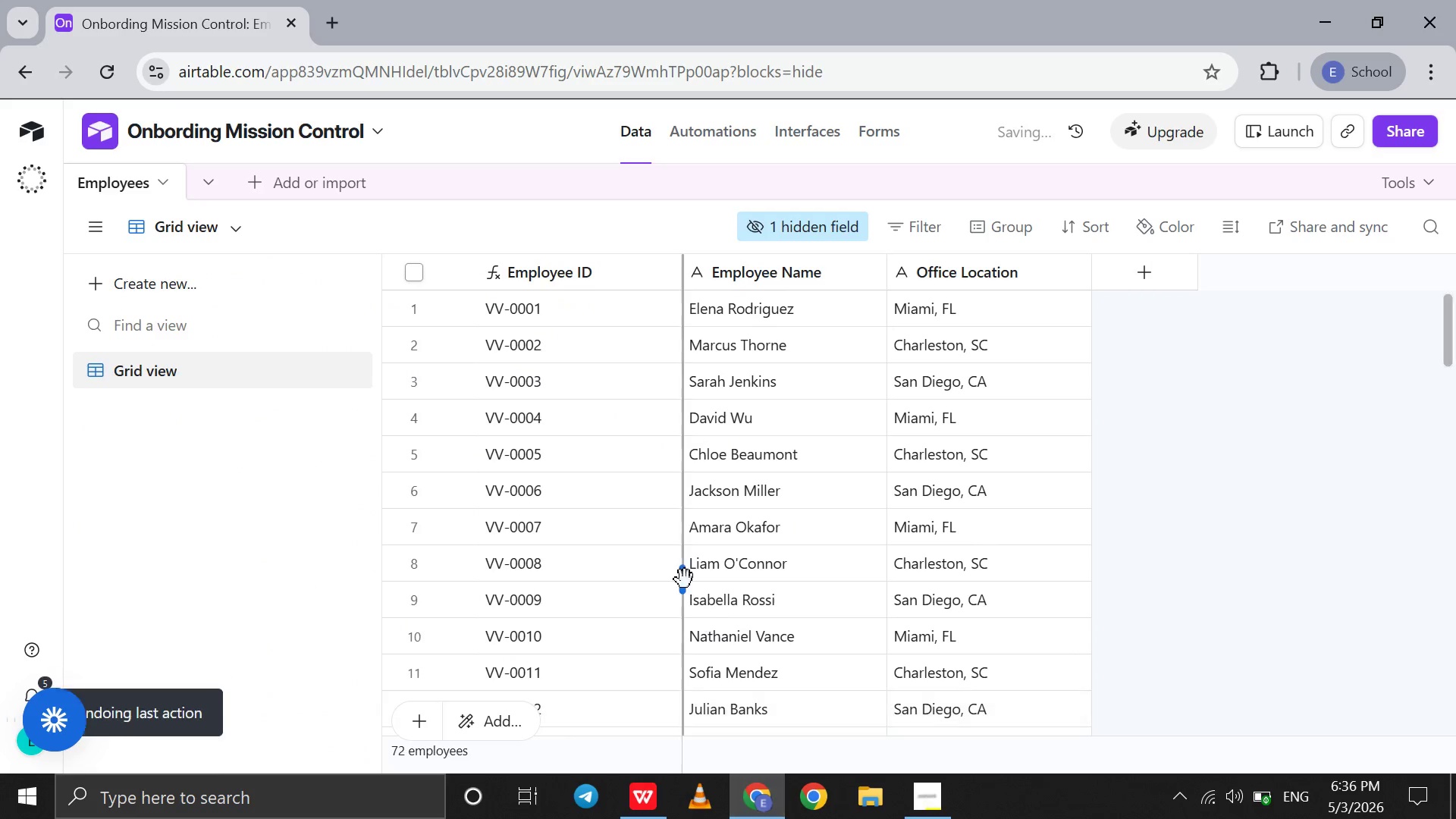 
key(Control+Z)
 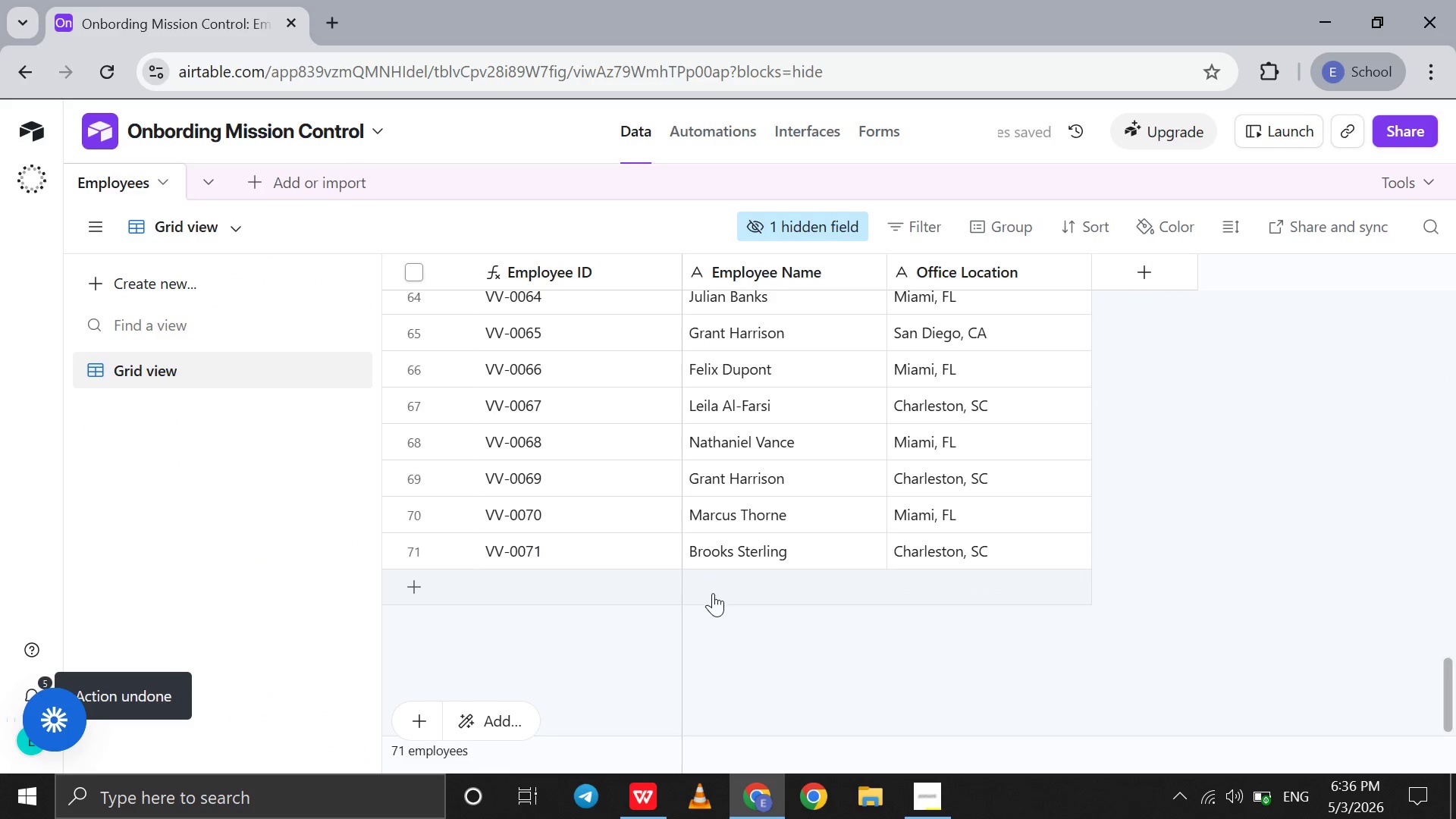 
scroll: coordinate [685, 579], scroll_direction: down, amount: 163.0
 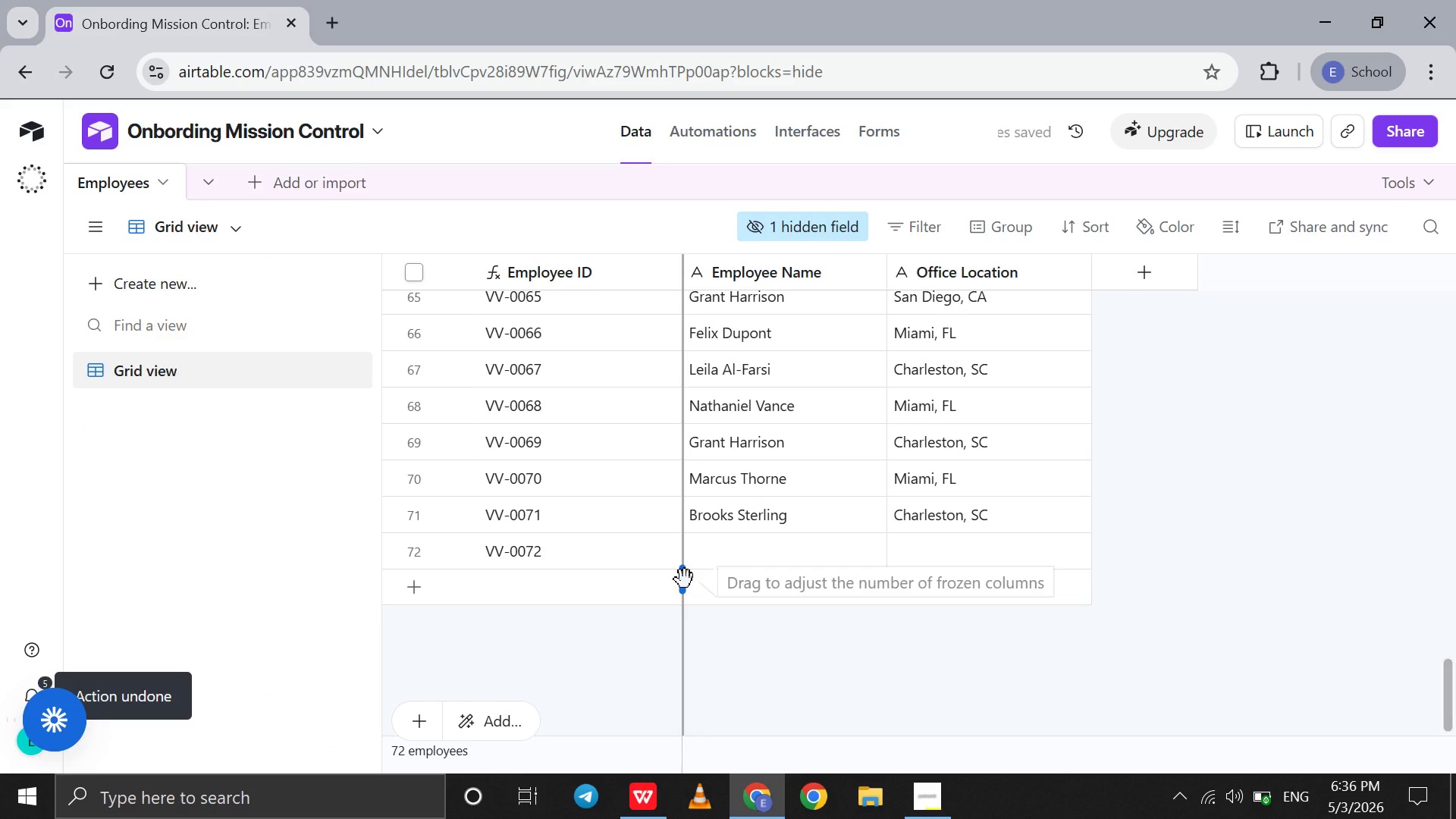 
left_click([726, 580])
 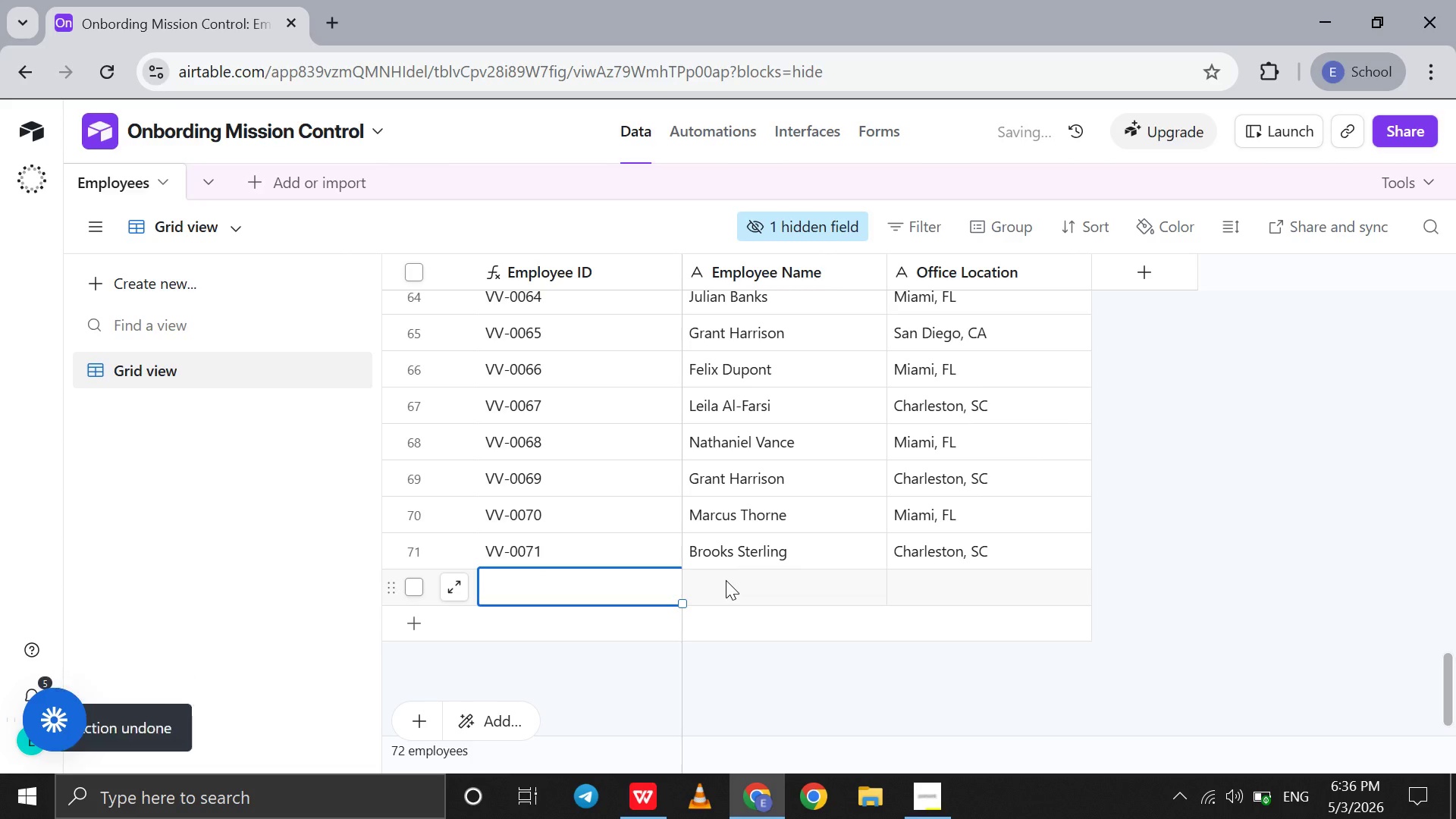 
left_click([726, 580])
 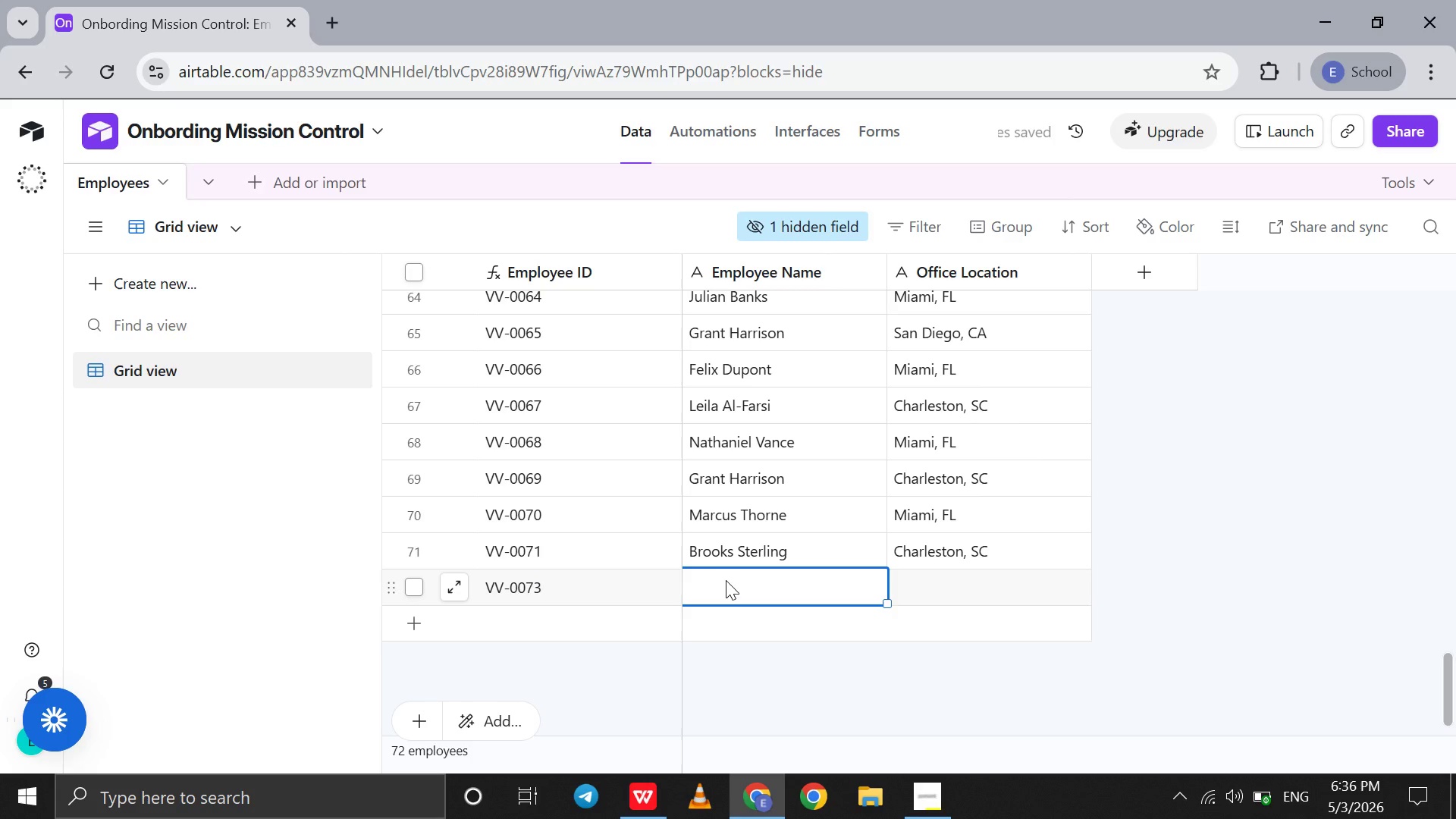 
wait(5.98)
 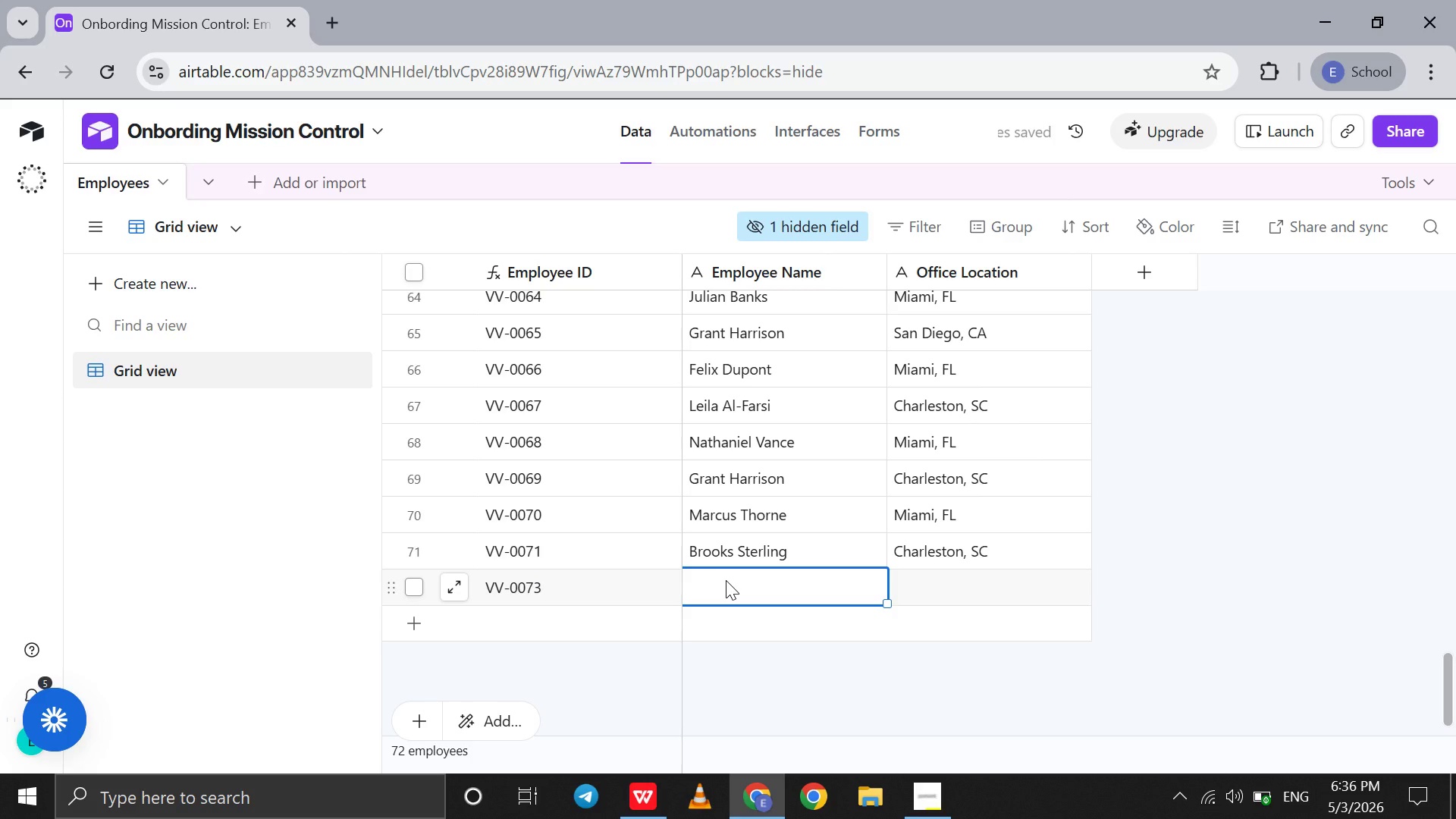 
left_click([784, 224])
 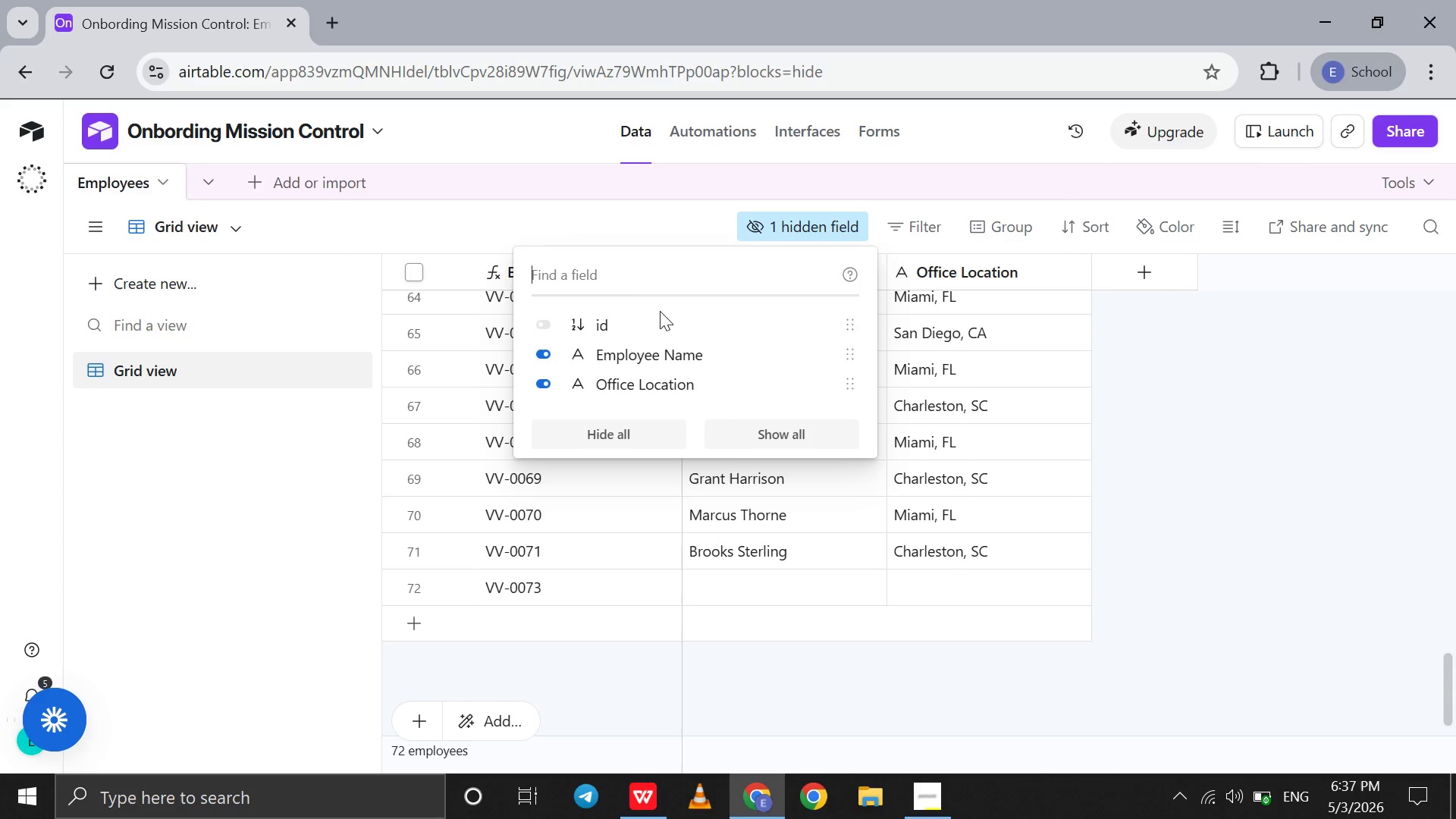 
left_click([651, 322])
 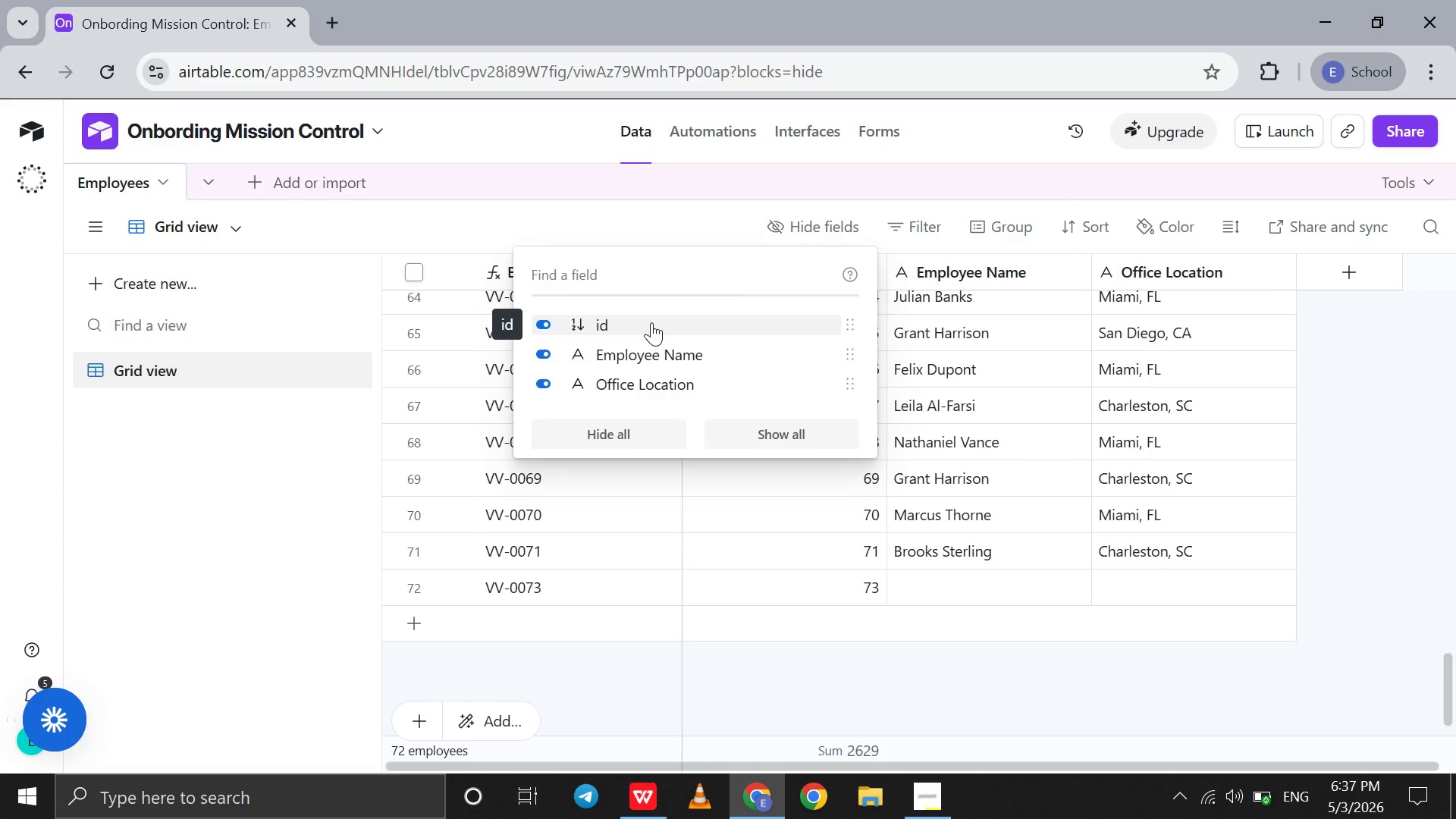 
wait(13.53)
 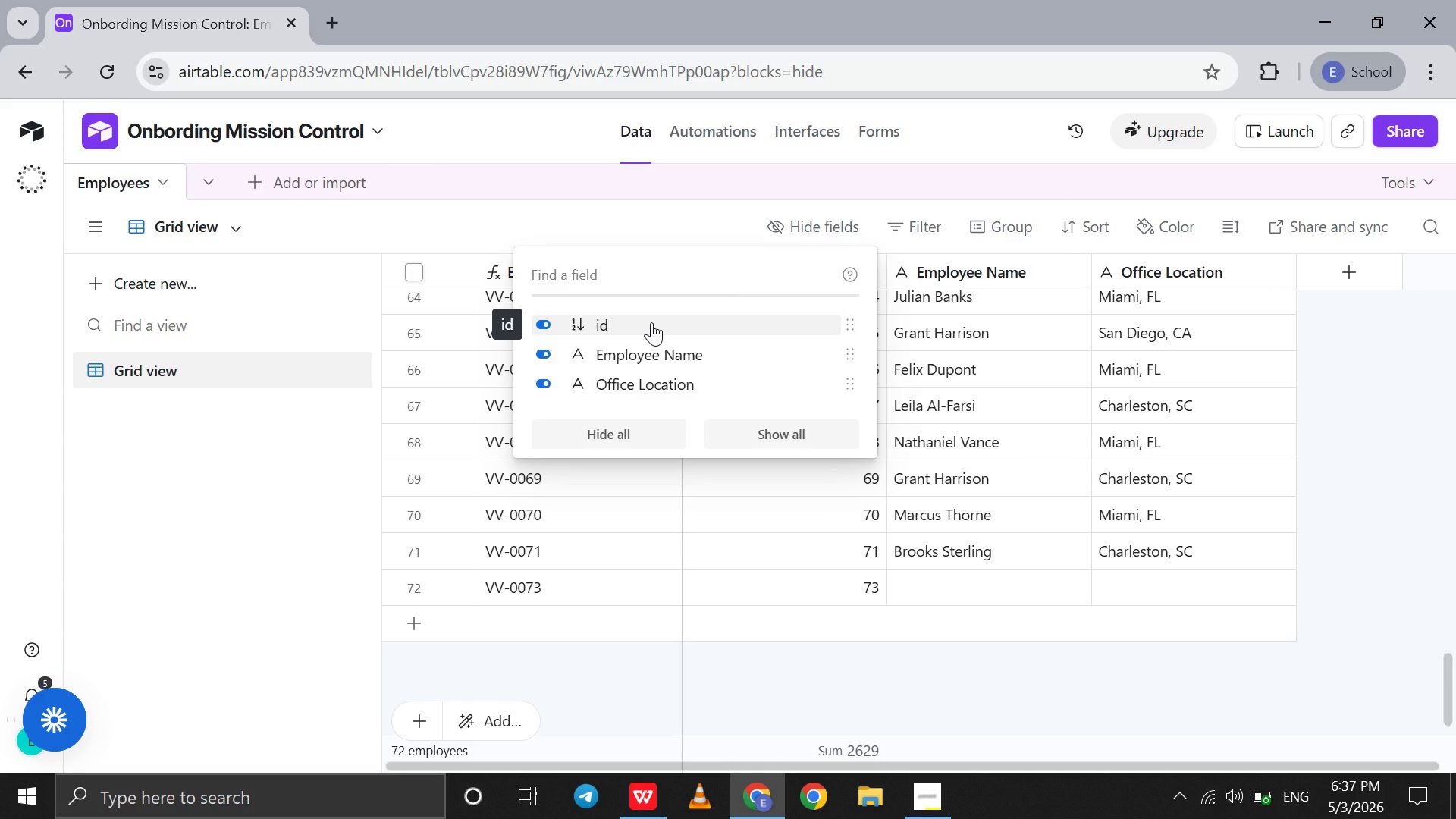 
double_click([877, 576])
 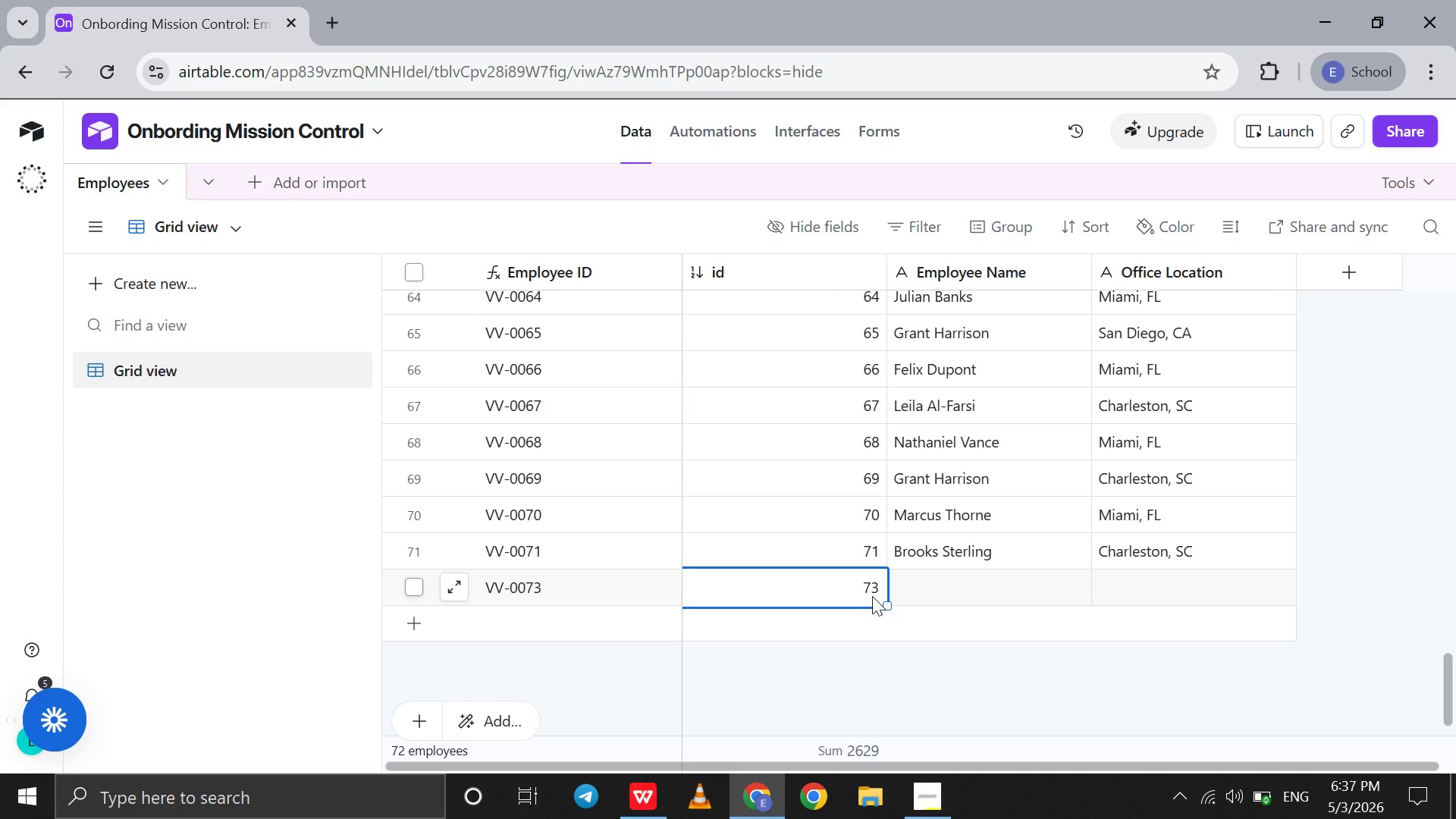 
double_click([872, 596])
 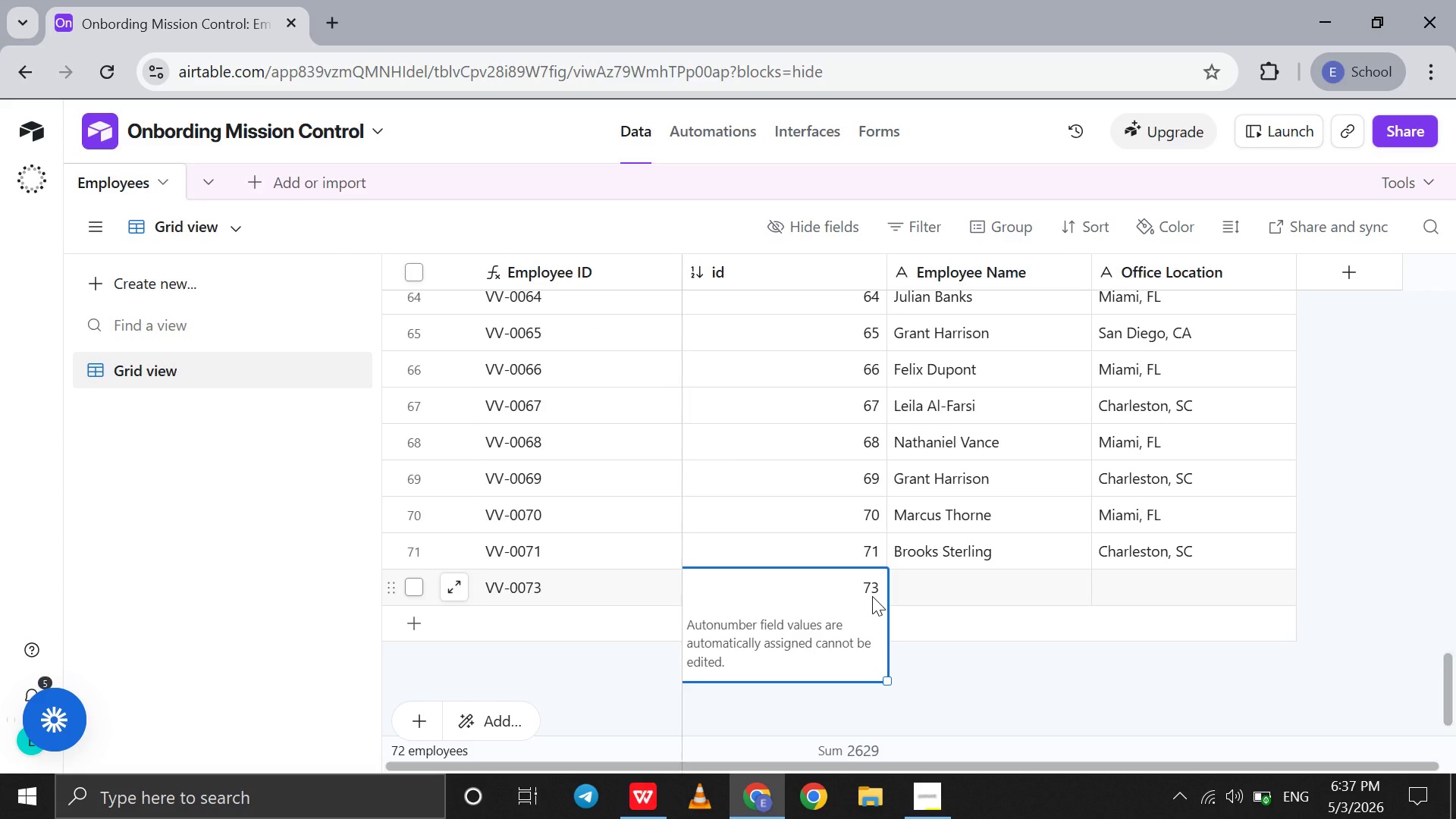 
double_click([872, 596])
 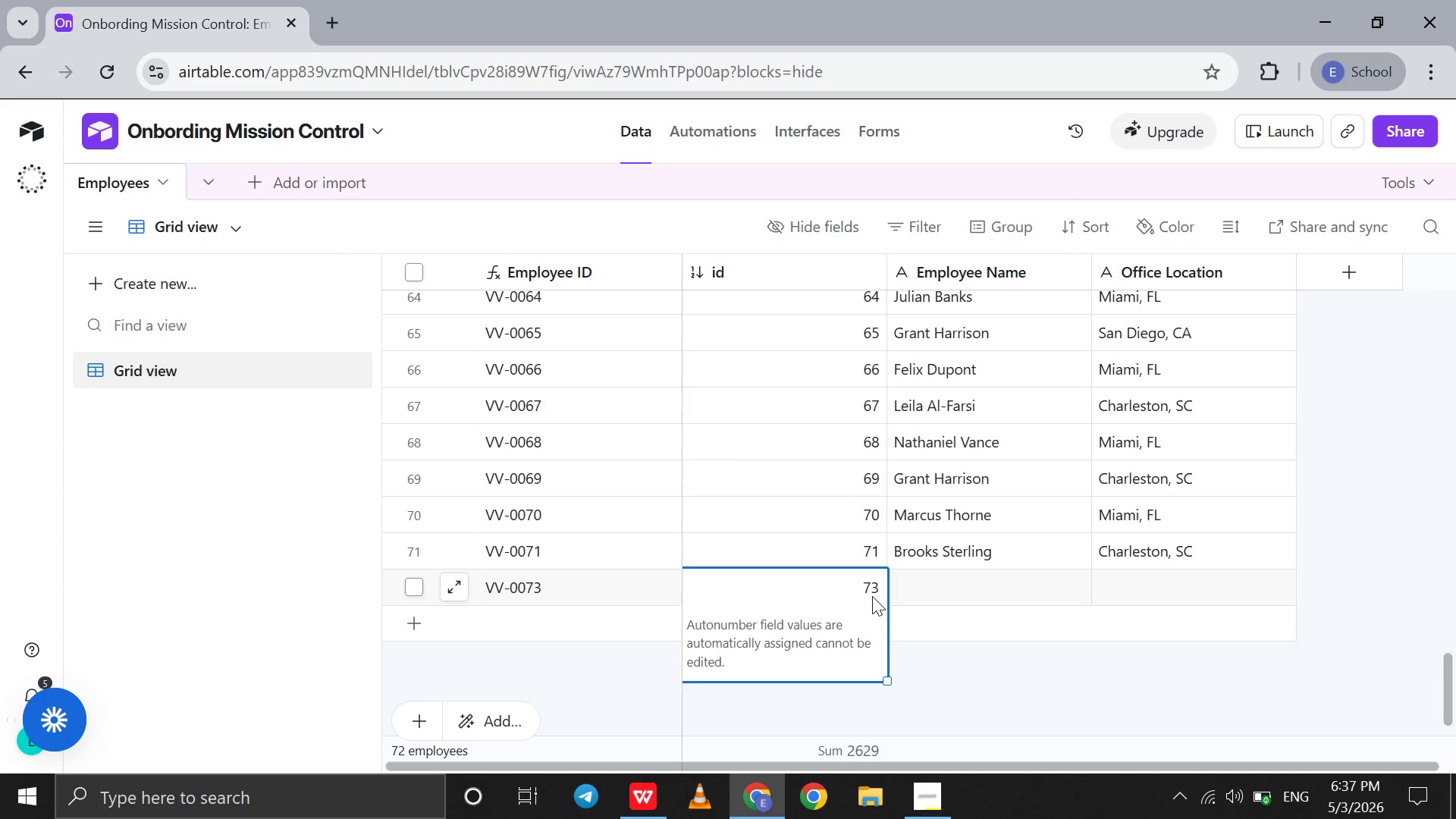 
triple_click([872, 596])
 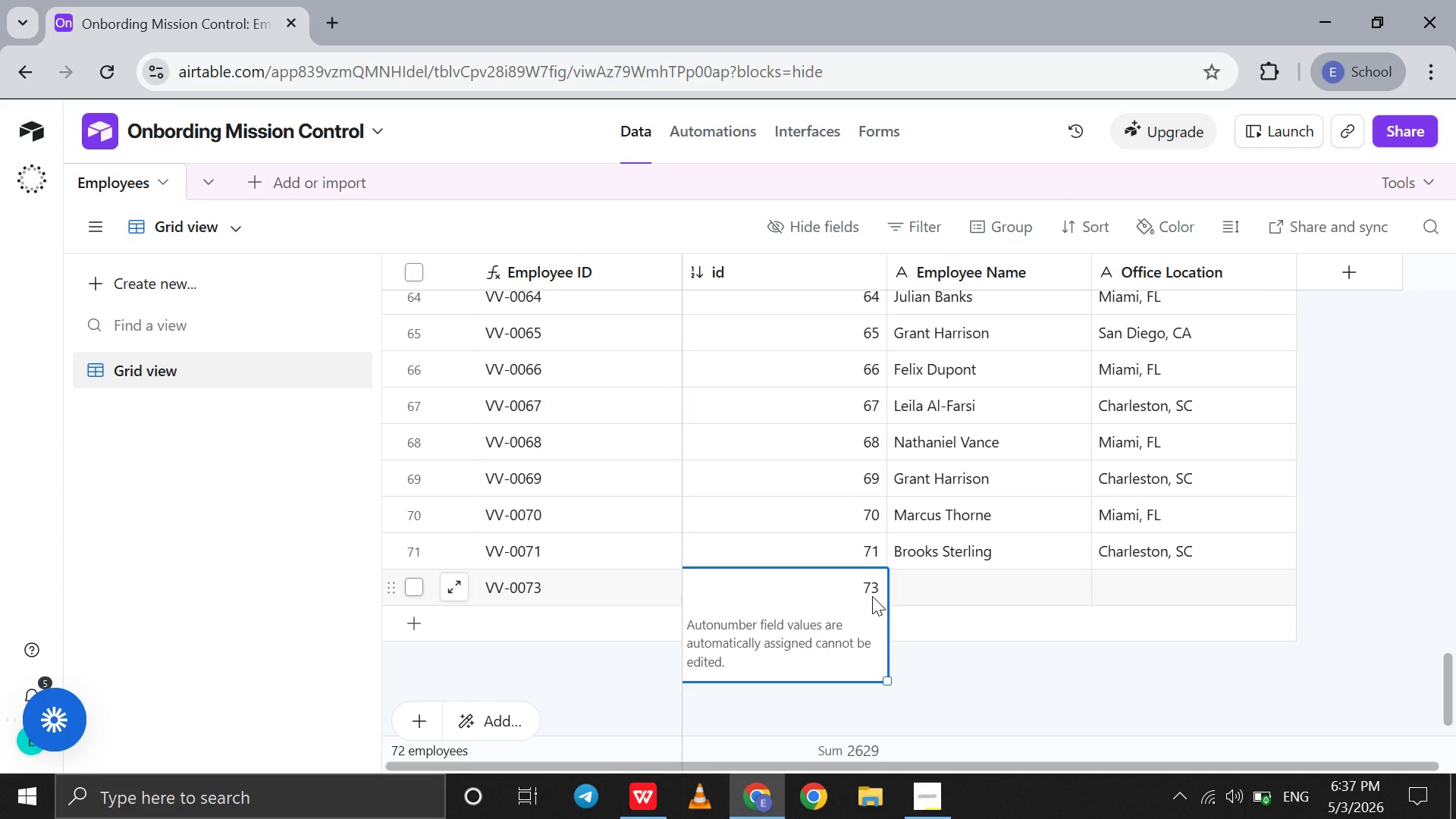 
wait(7.55)
 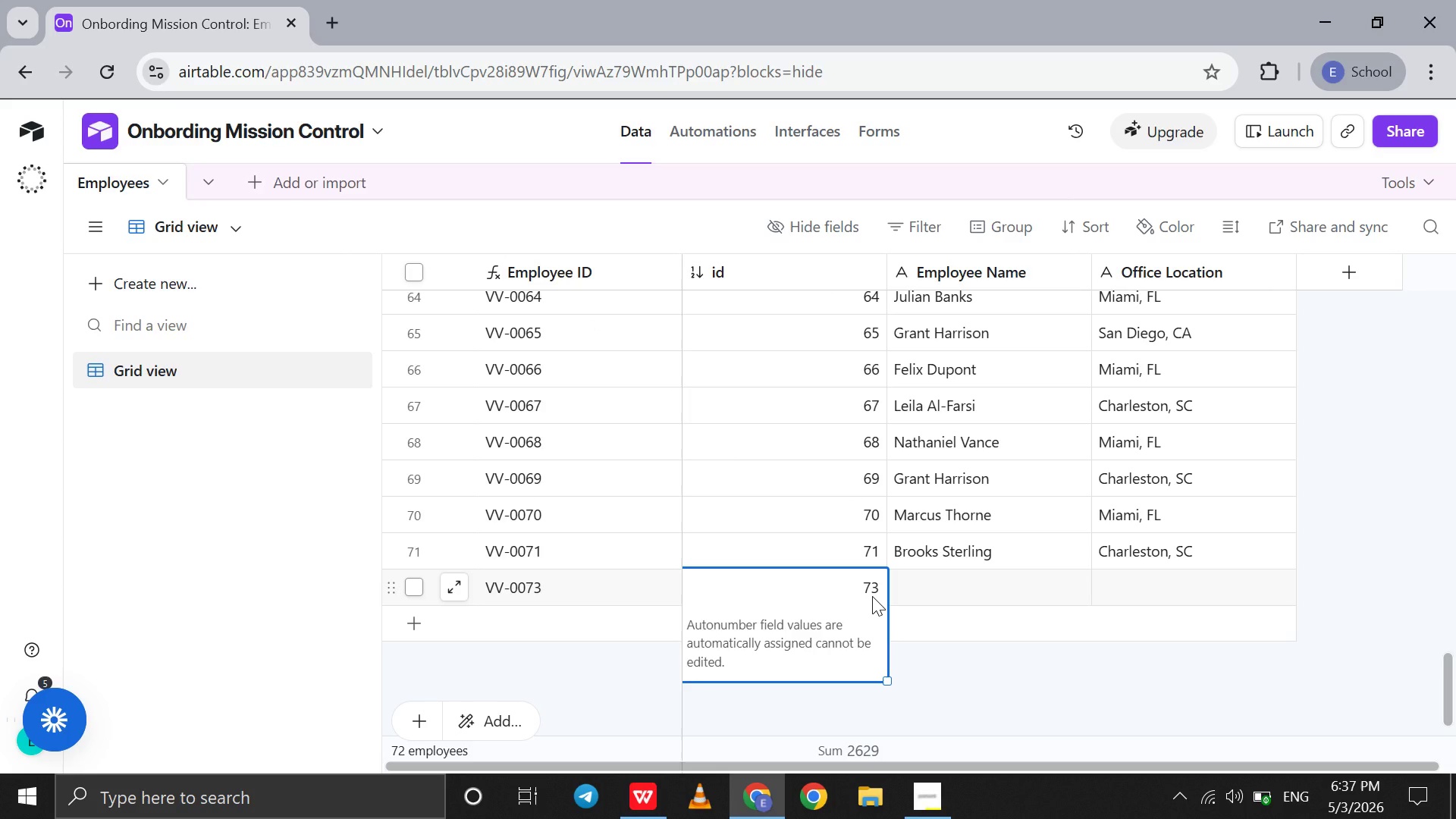 
key(Control+Y)
 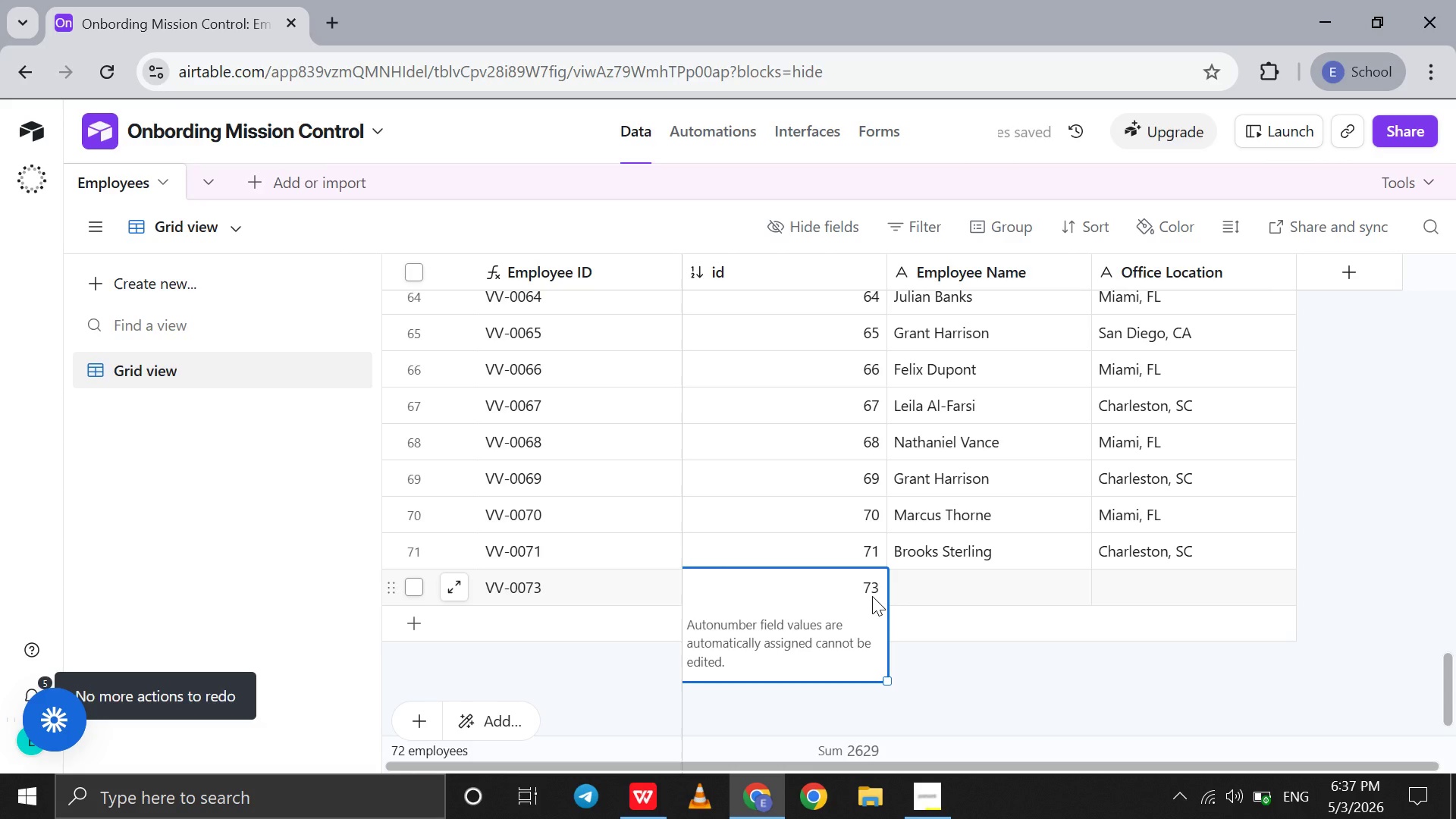 
key(Control+Y)
 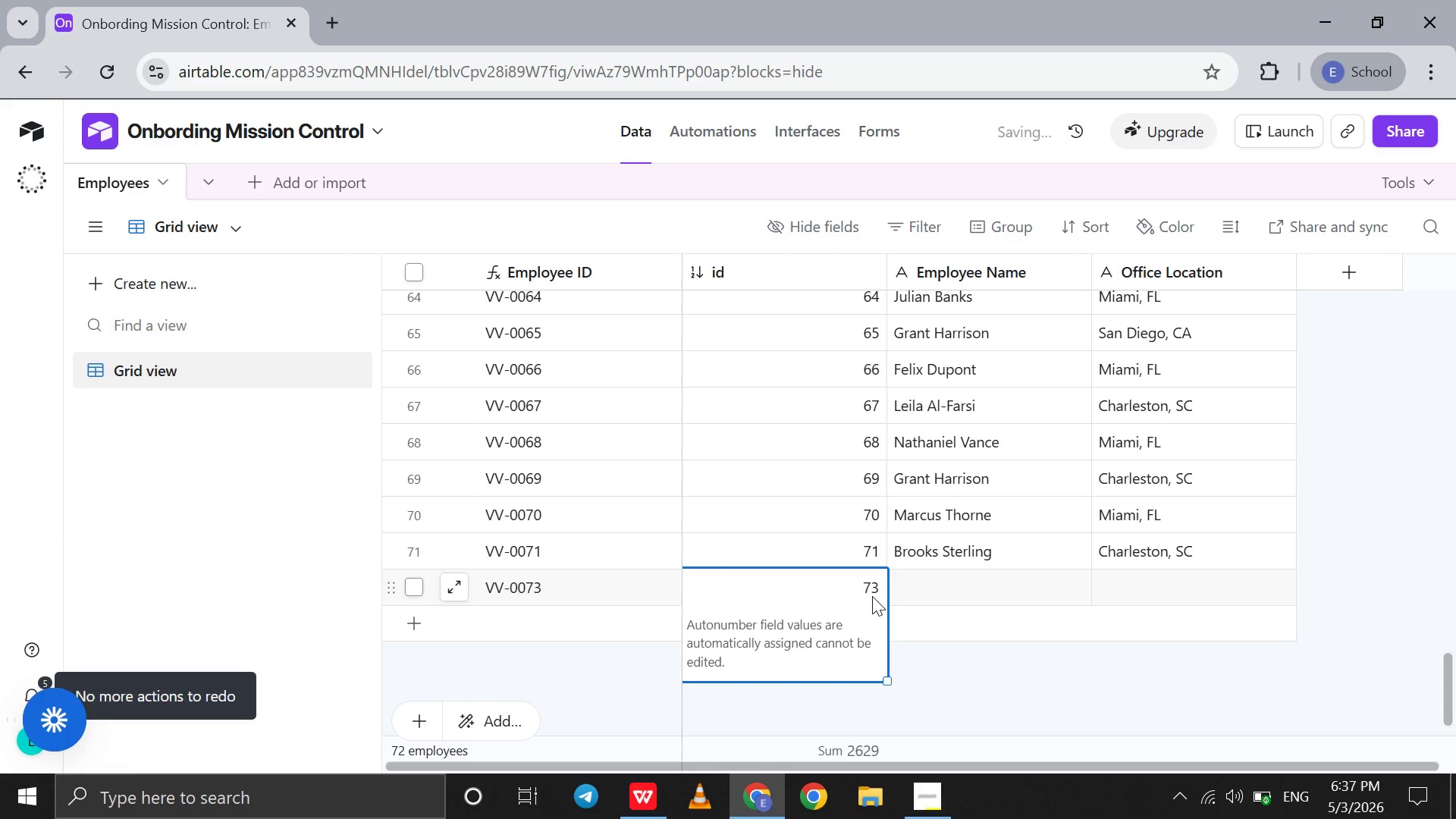 
key(Control+Z)
 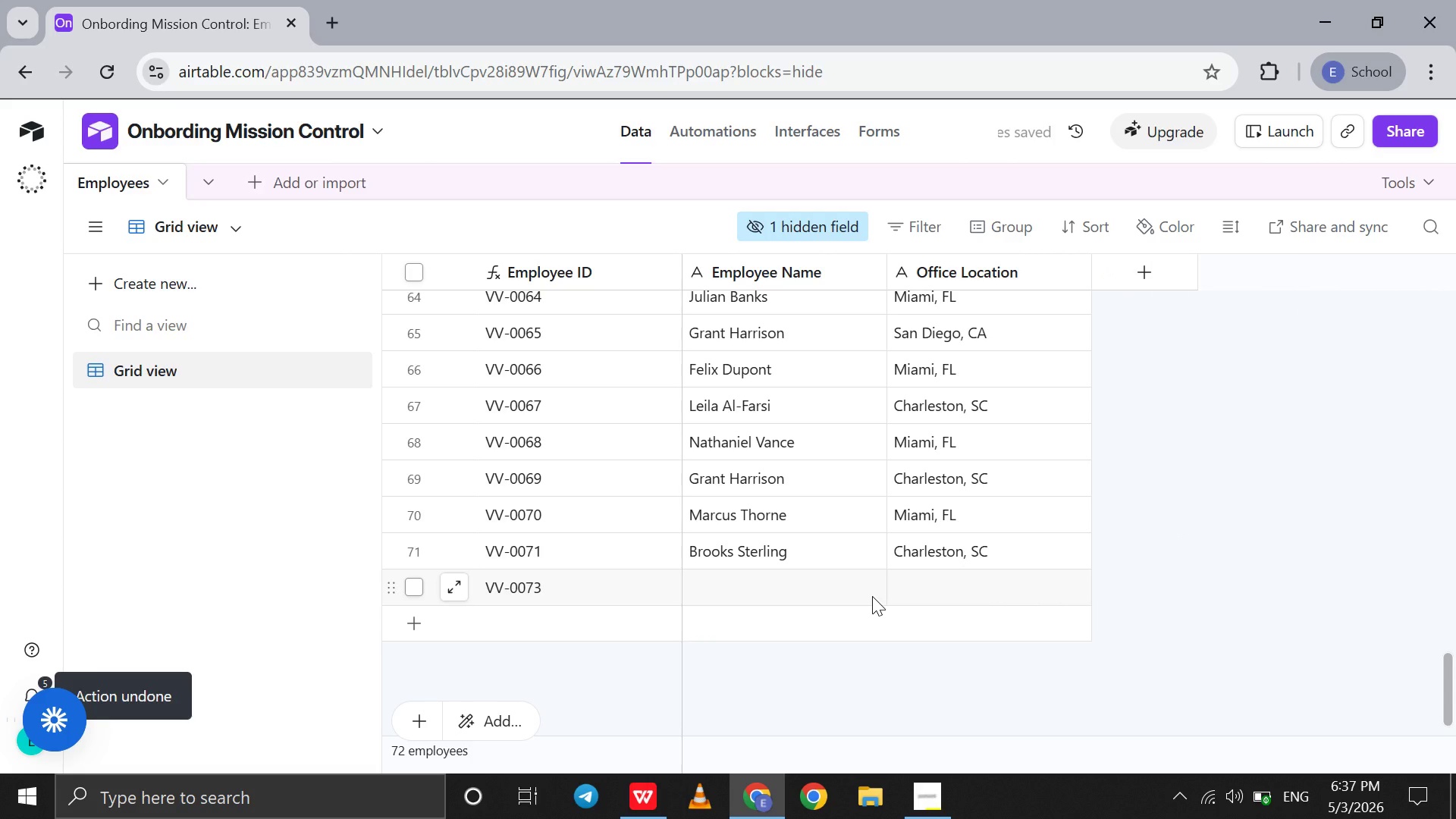 
key(Control+Z)
 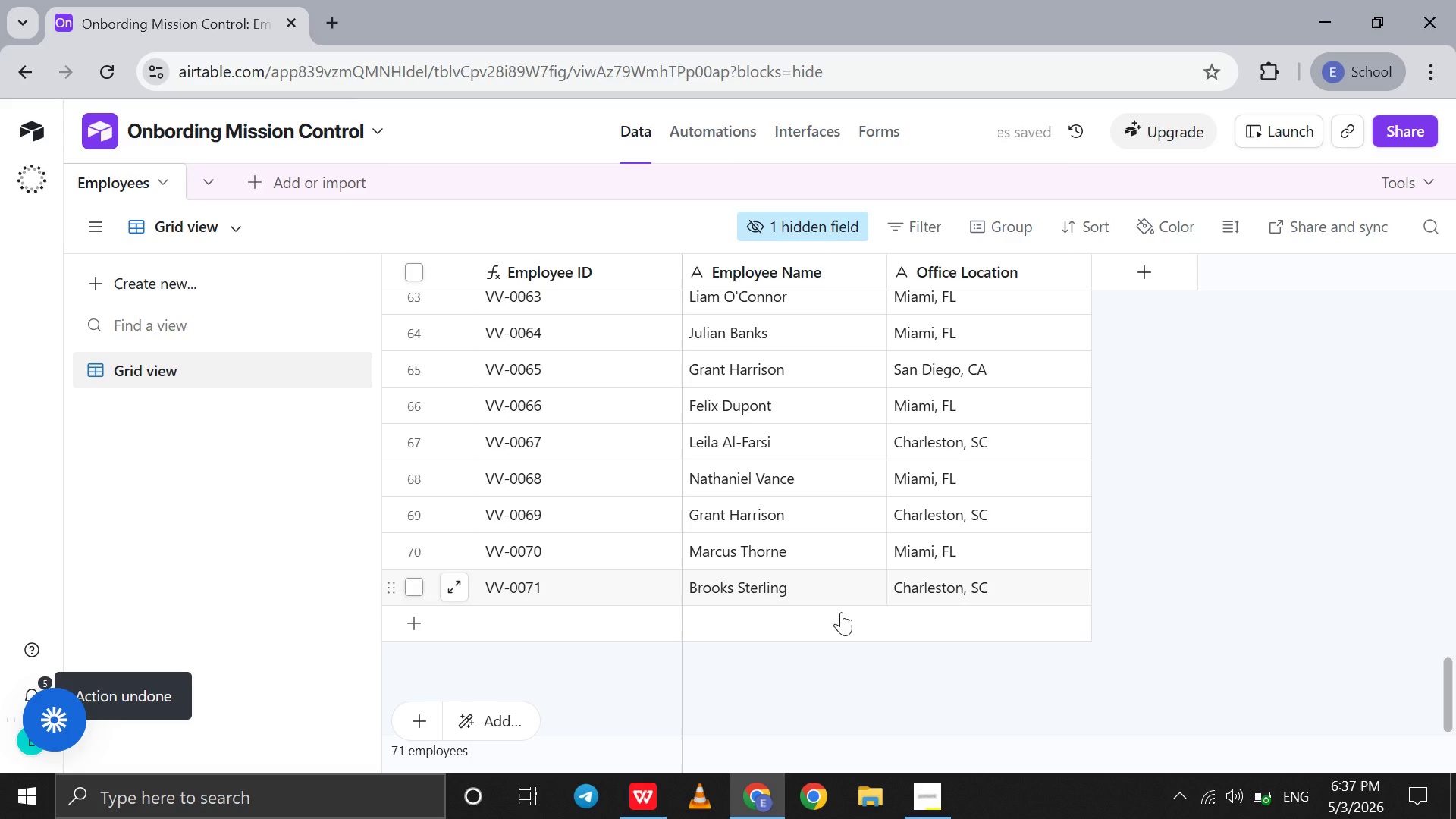 
left_click([766, 629])
 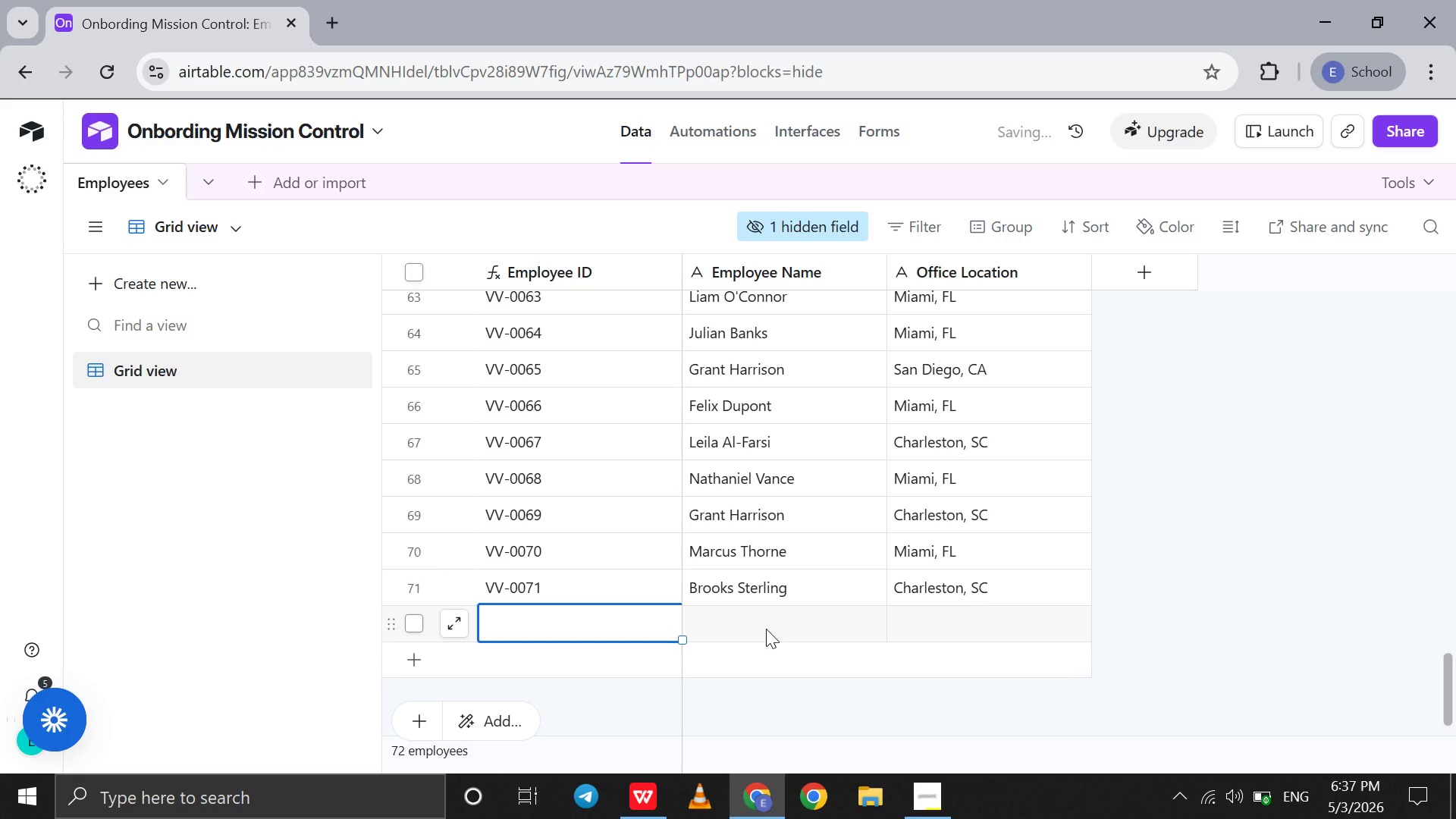 
left_click([766, 629])
 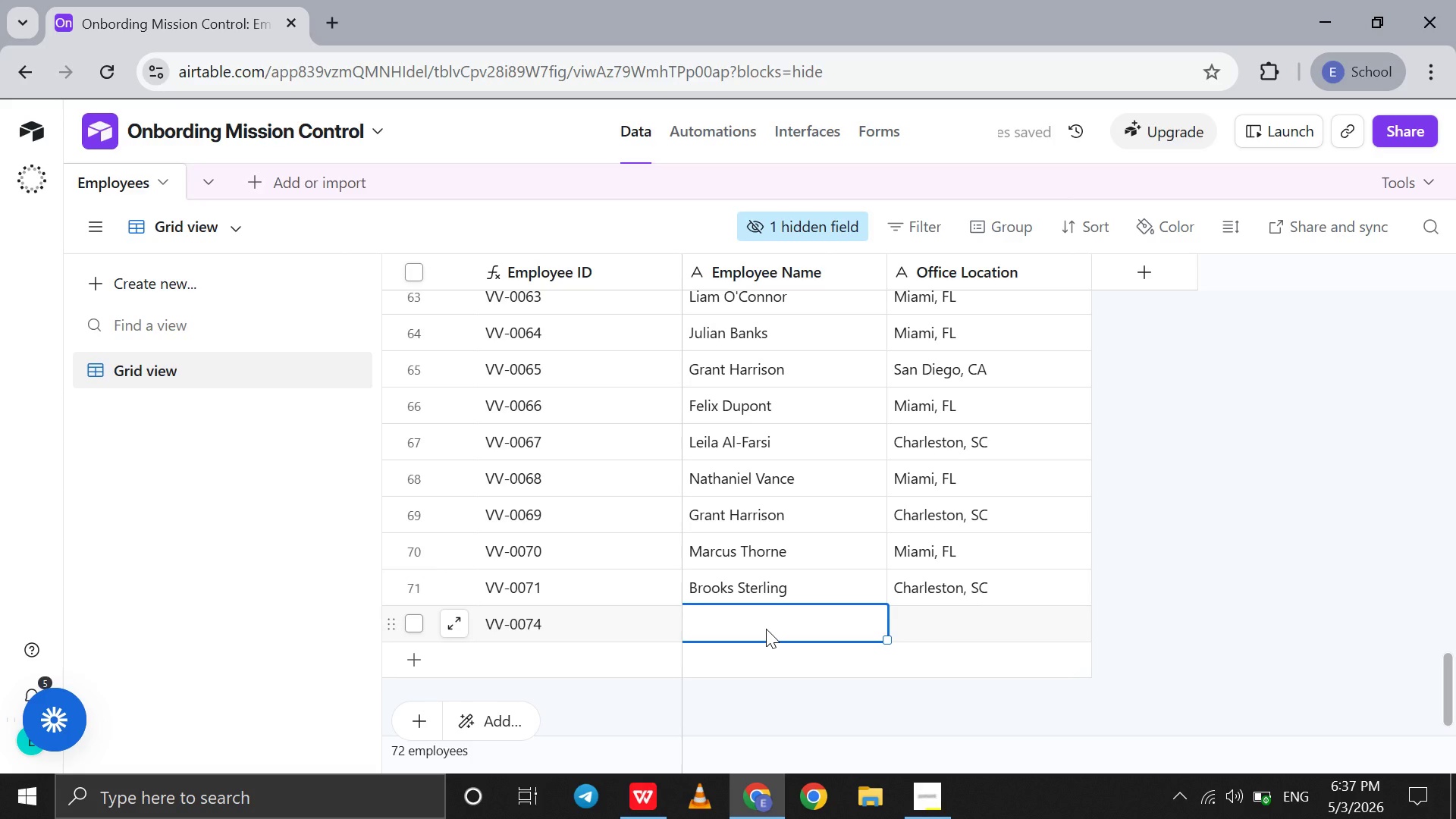 
wait(6.19)
 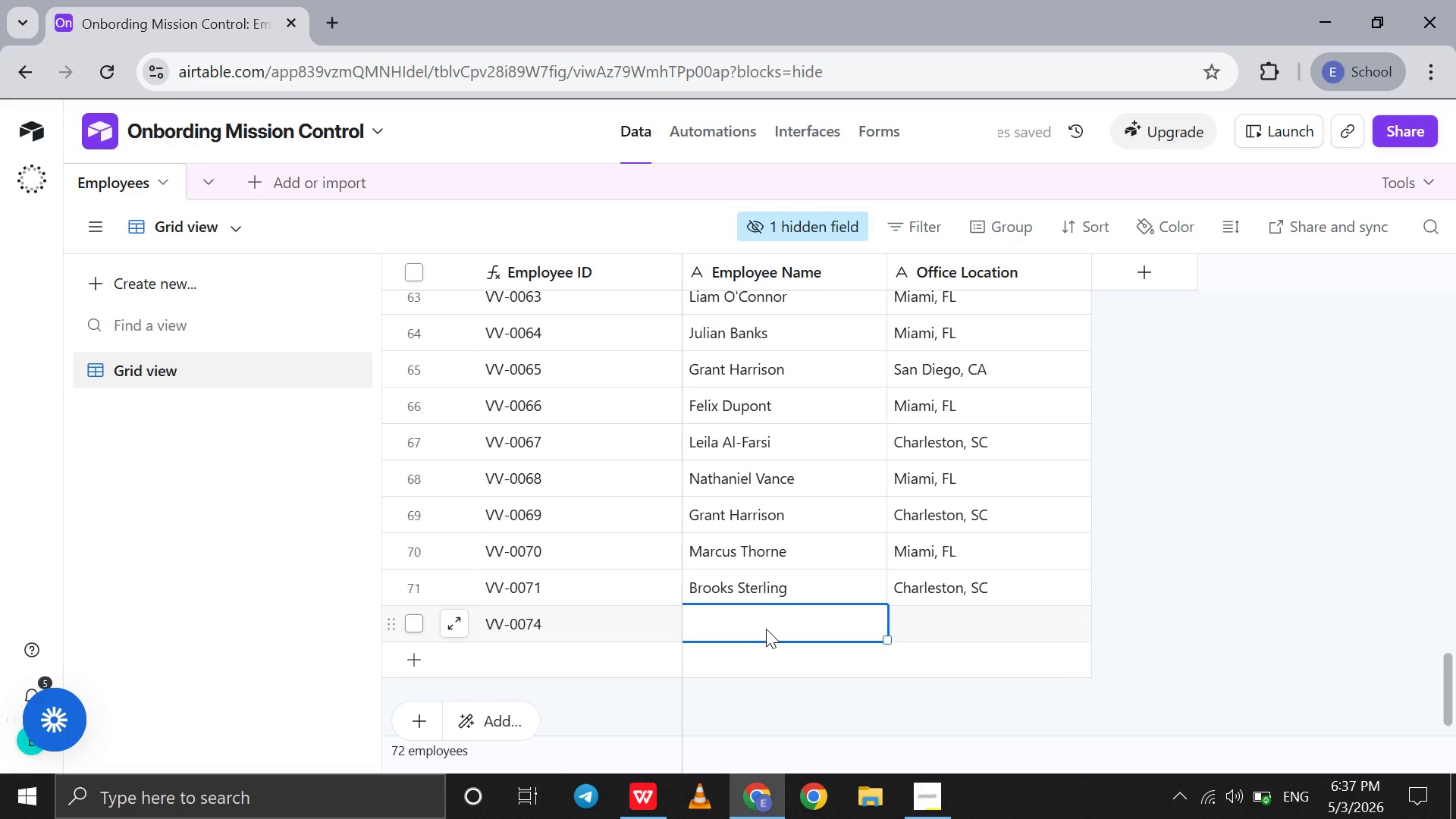 
key(Control+Y)
 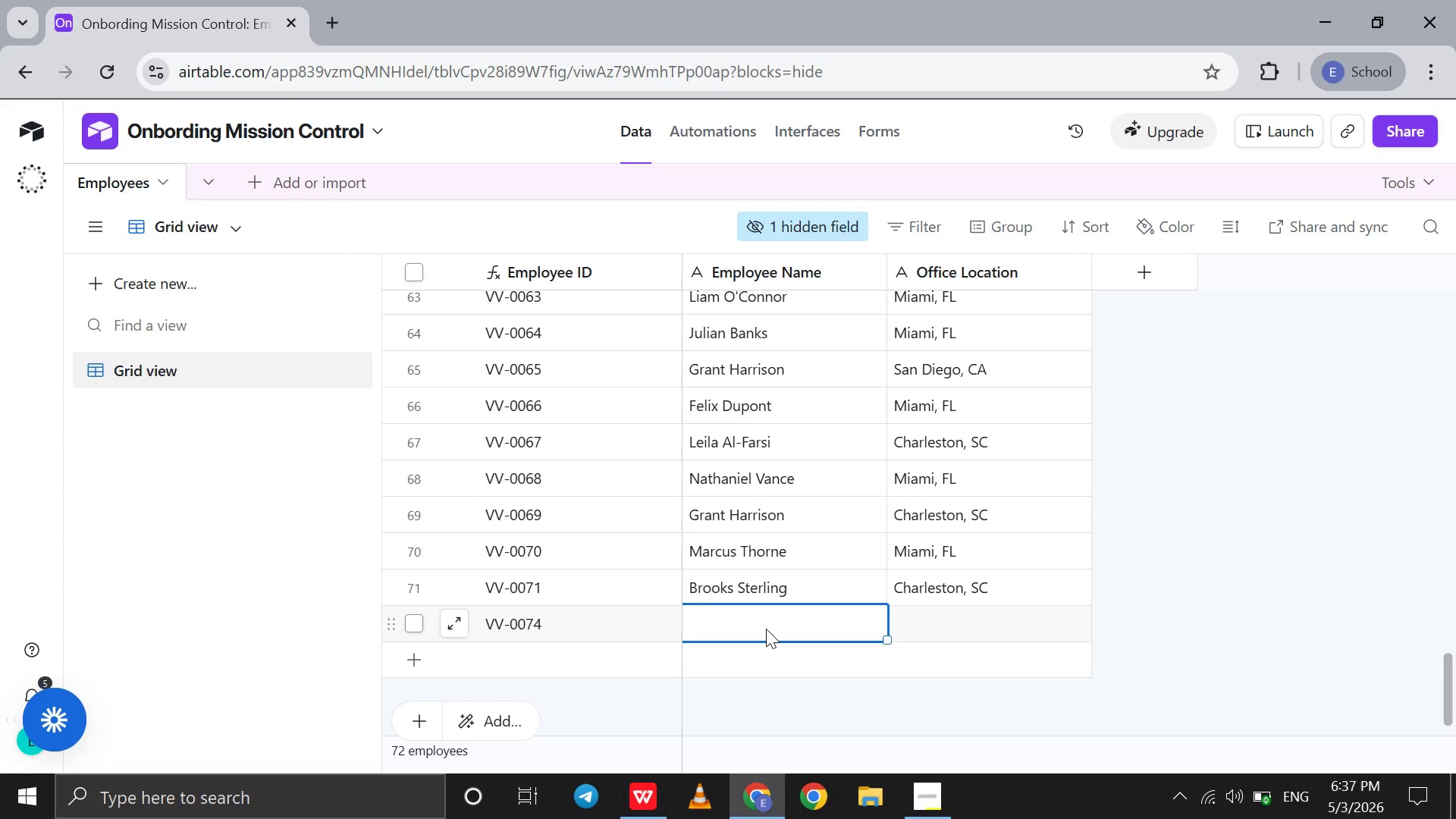 
wait(13.73)
 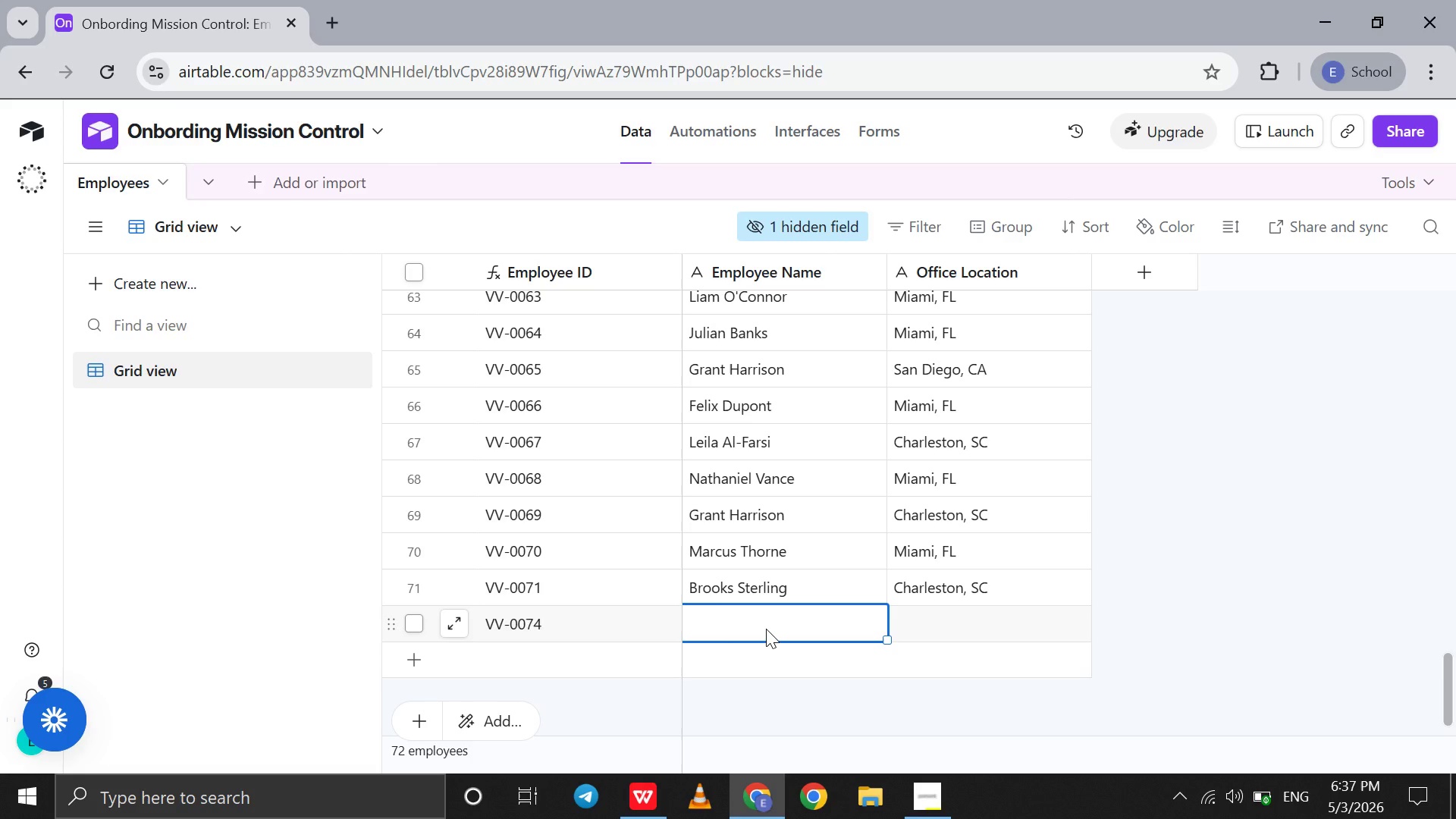 
left_click([760, 789])
 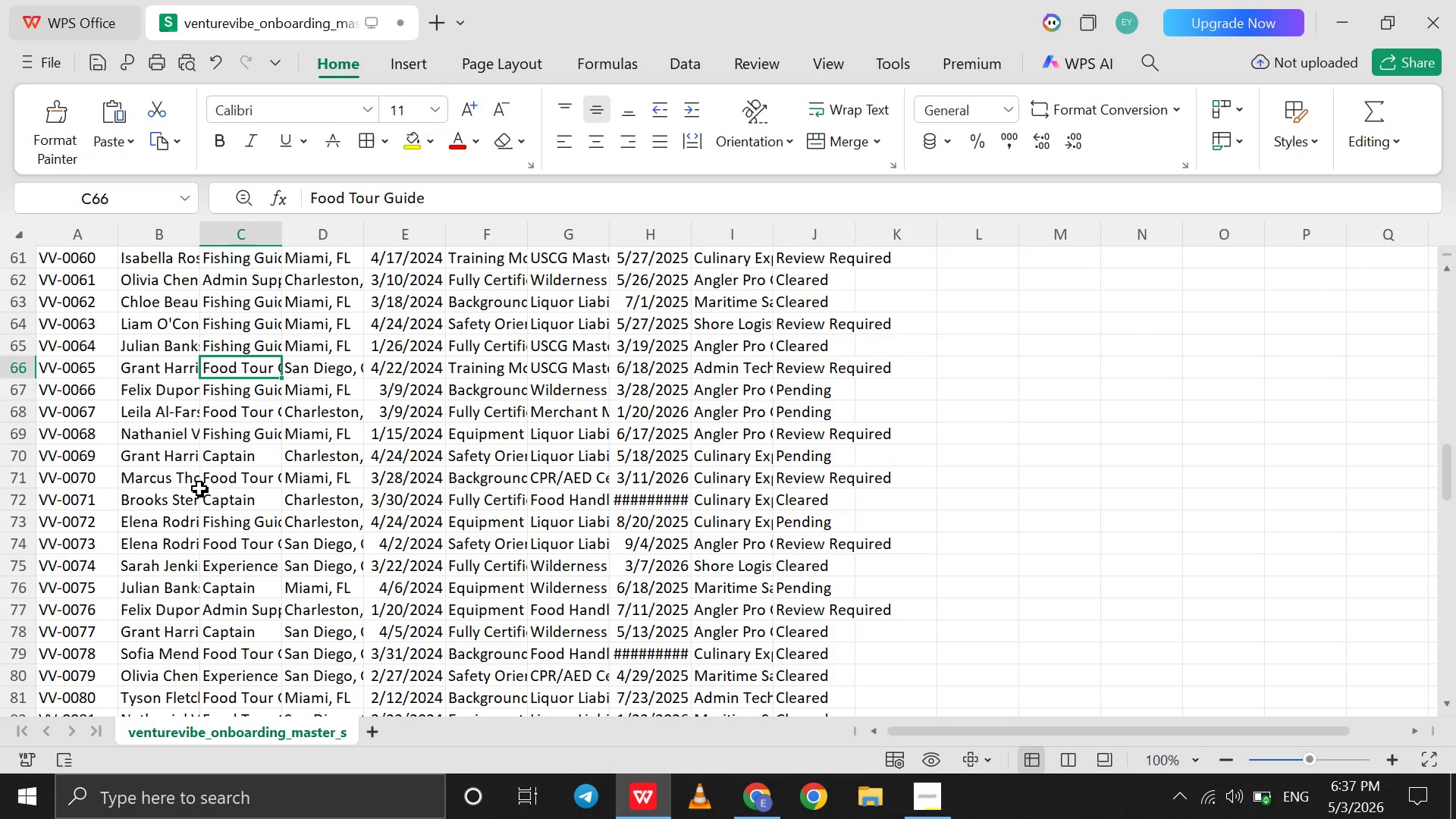 
left_click([160, 522])
 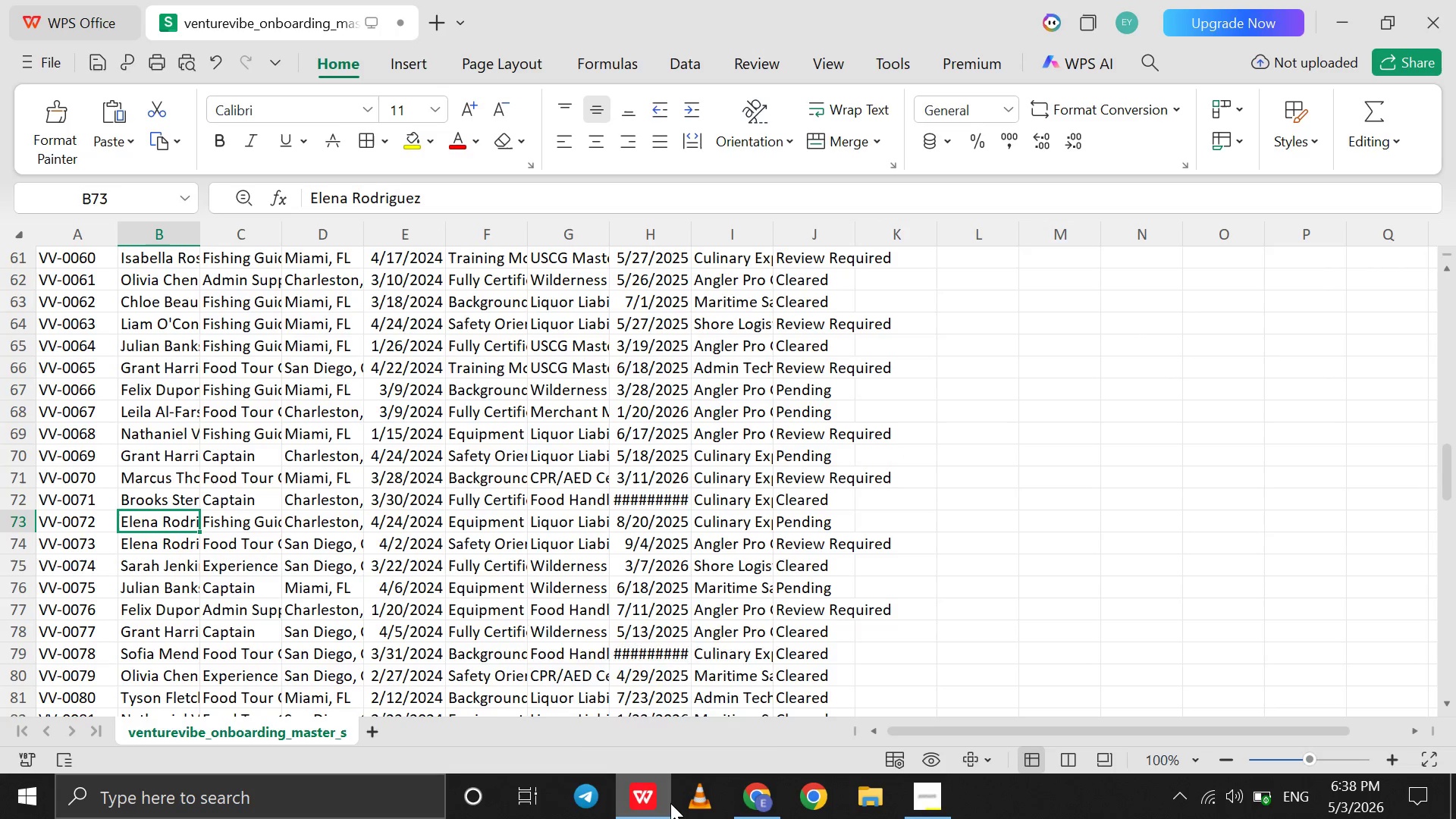 
left_click([670, 803])